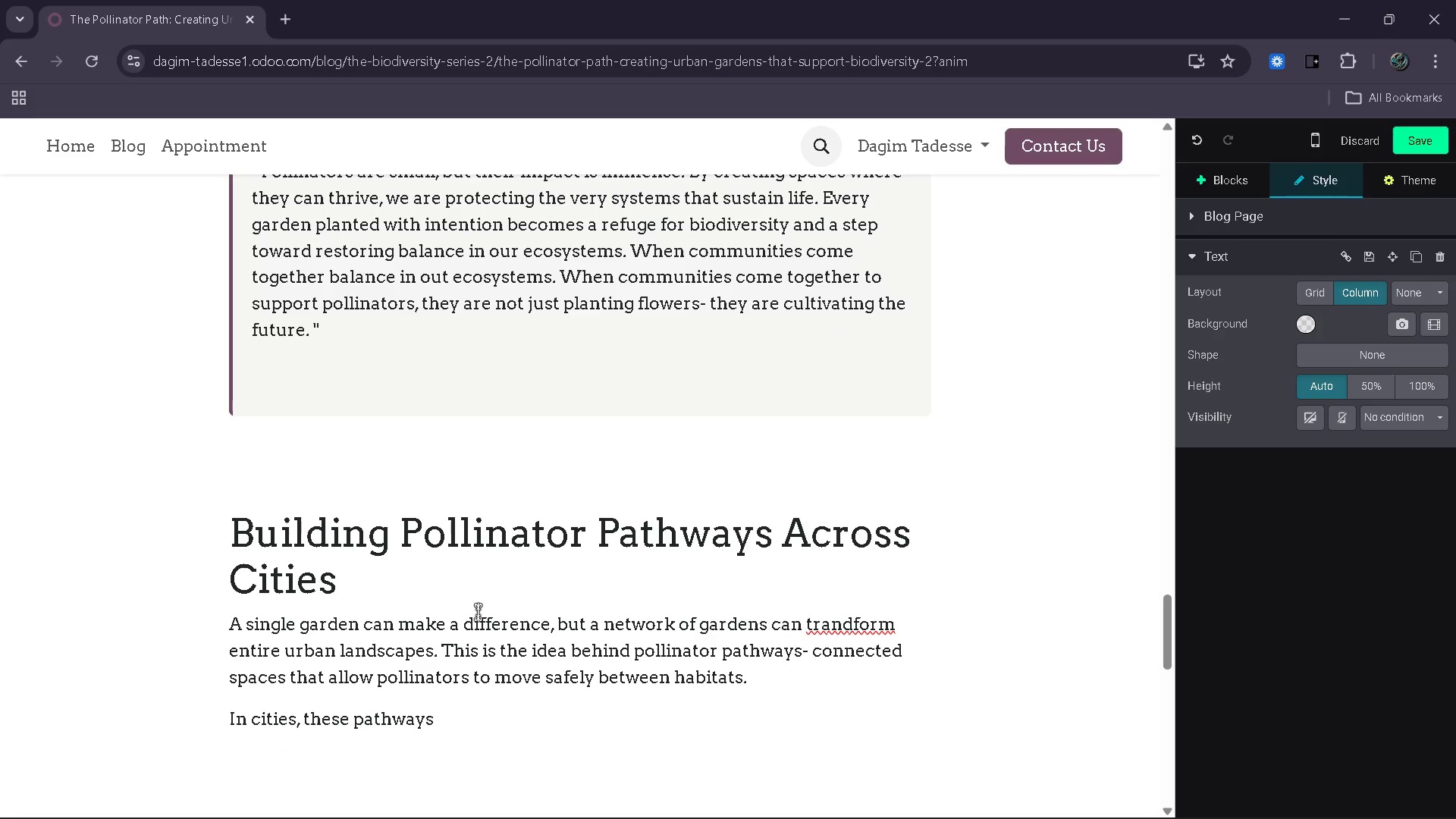 
key(ArrowUp)
 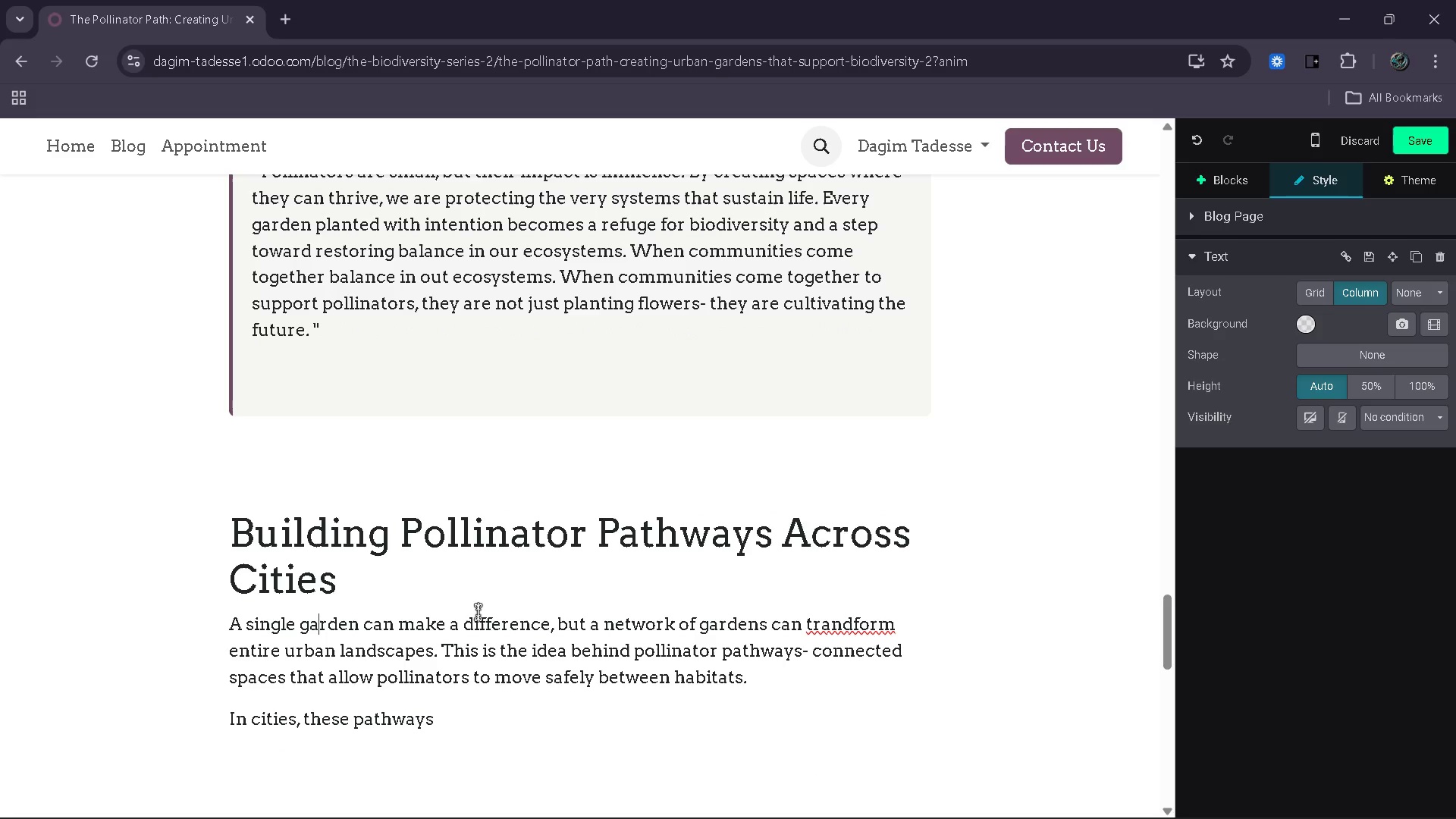 
key(ArrowUp)
 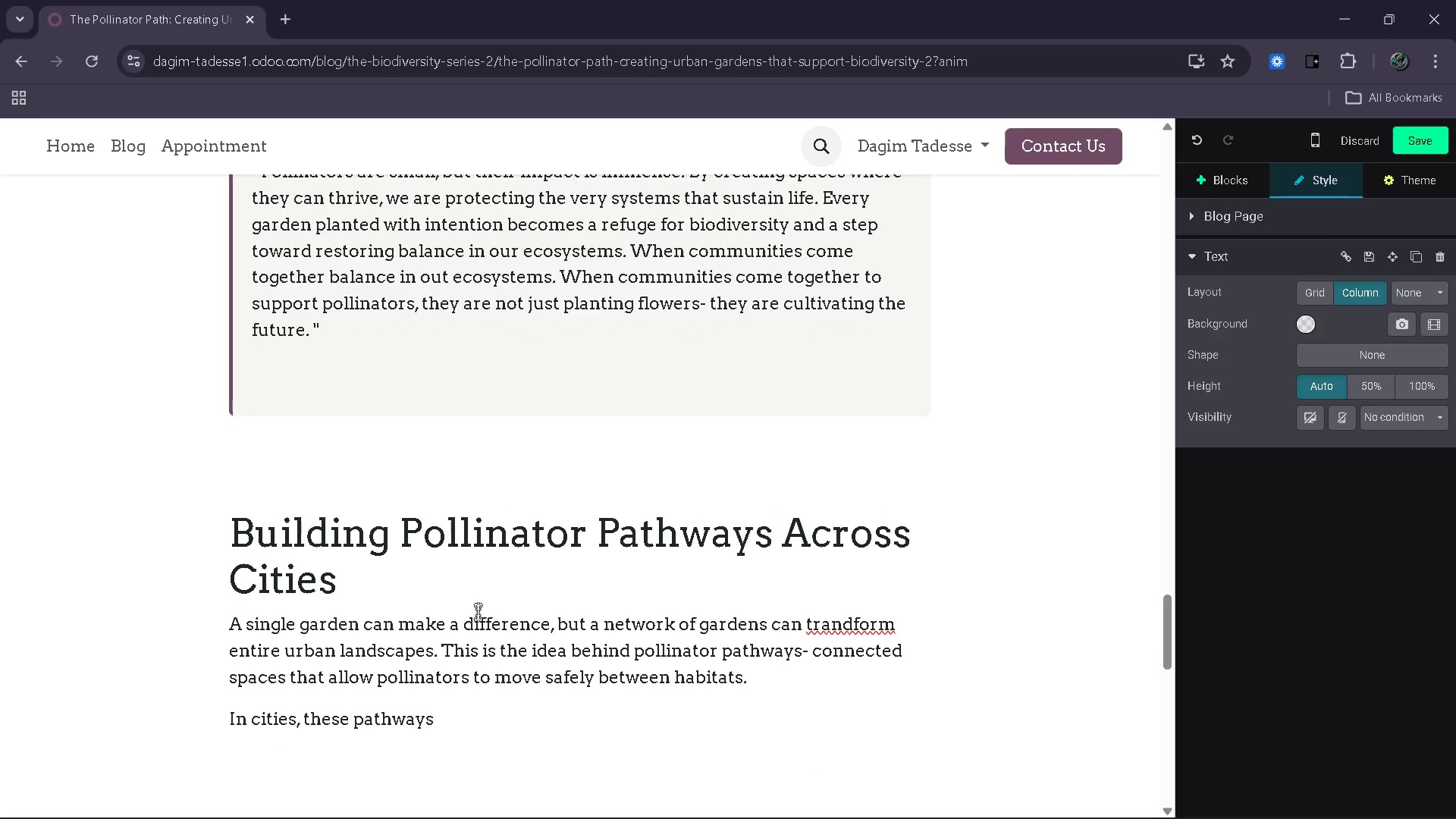 
key(ArrowLeft)
 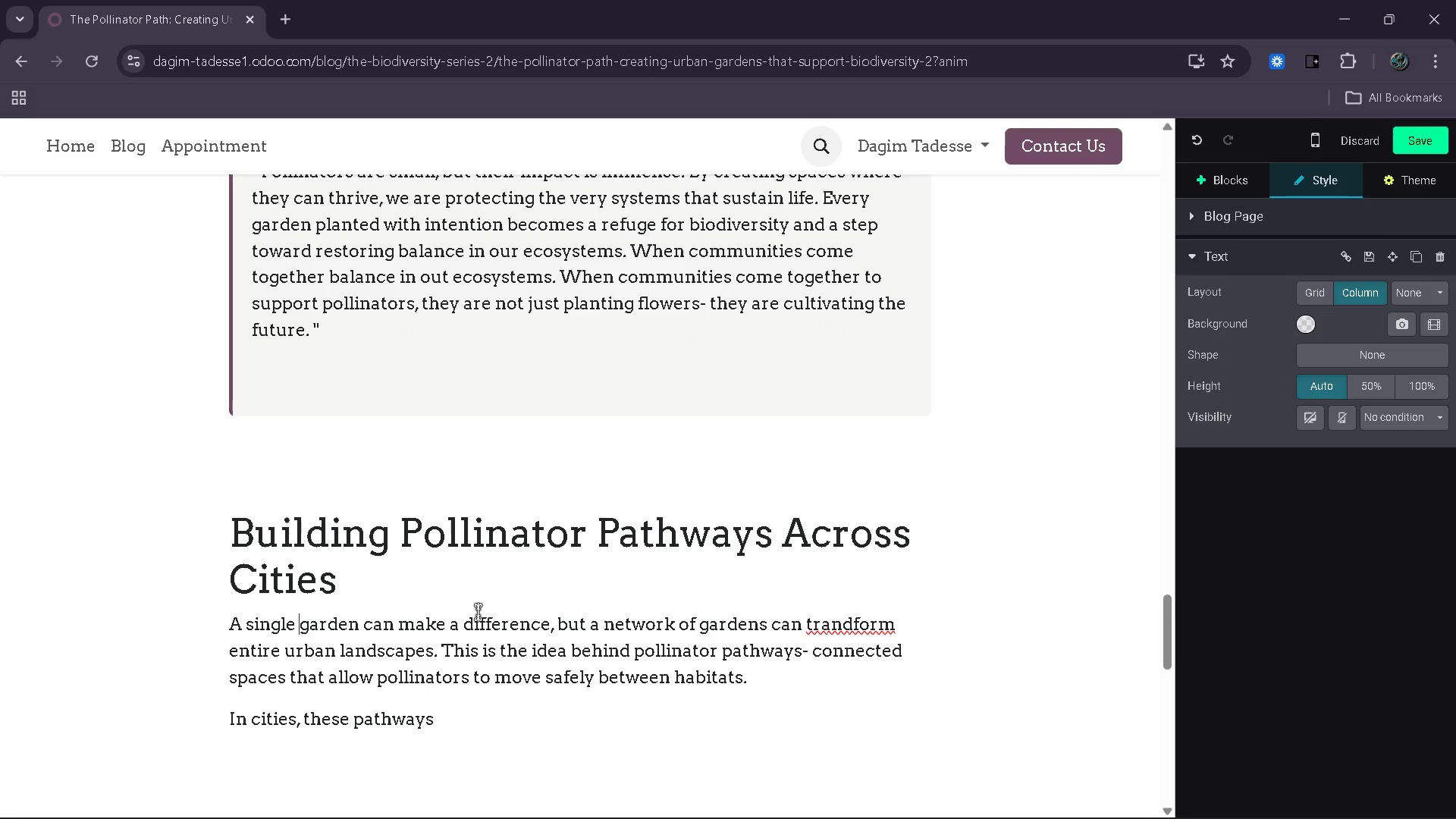 
key(ArrowLeft)
 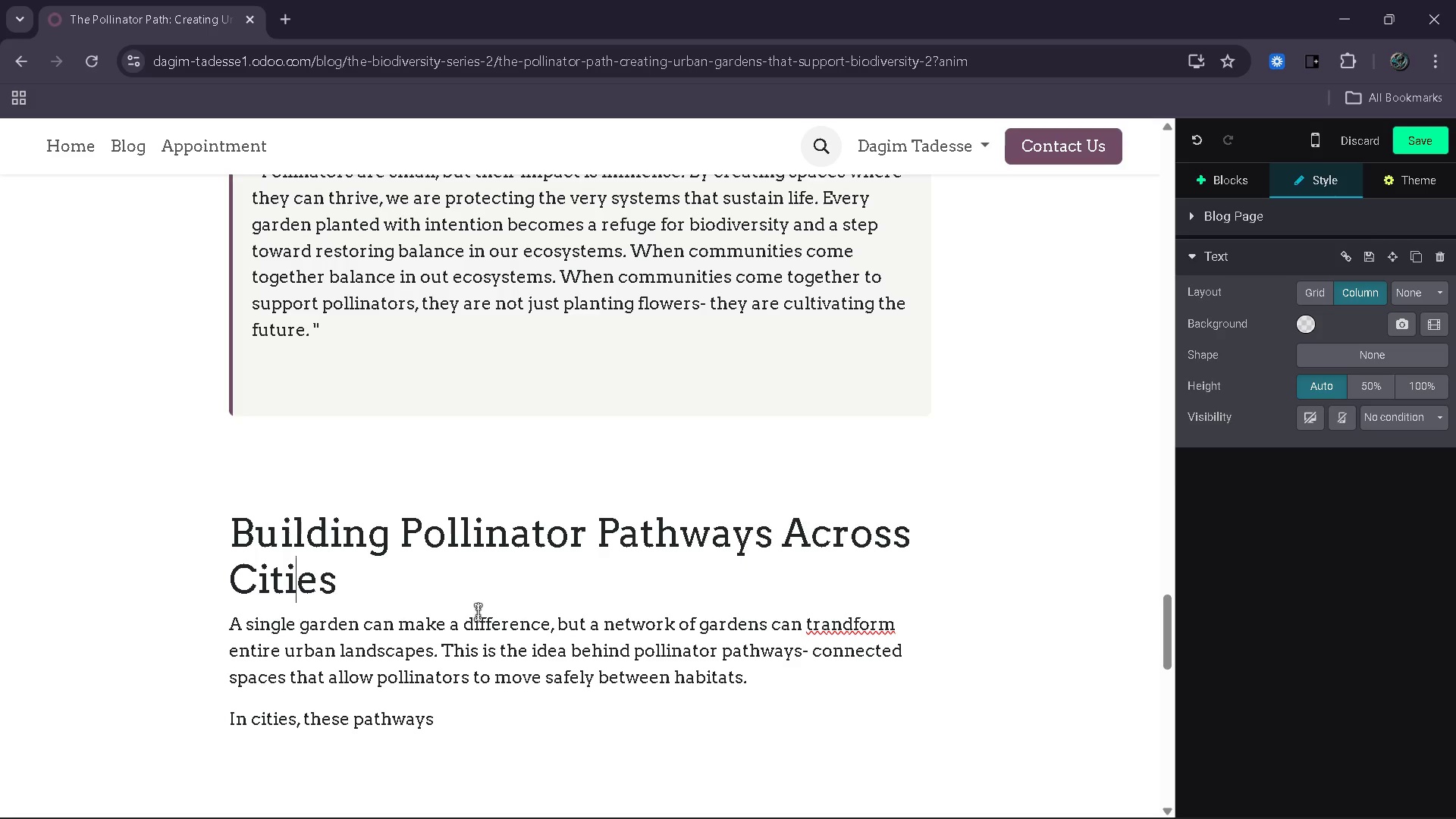 
key(ArrowUp)
 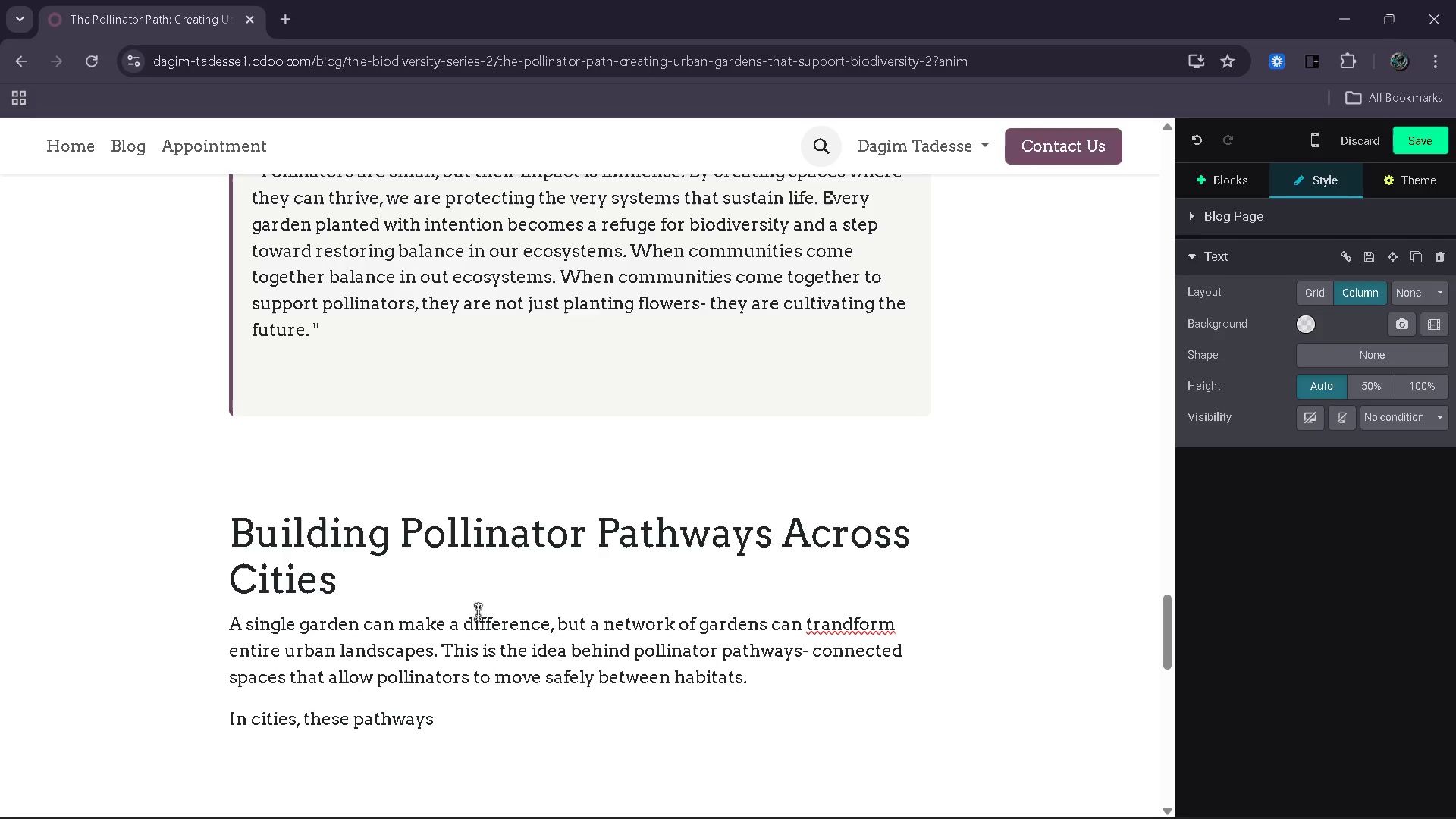 
key(ArrowRight)
 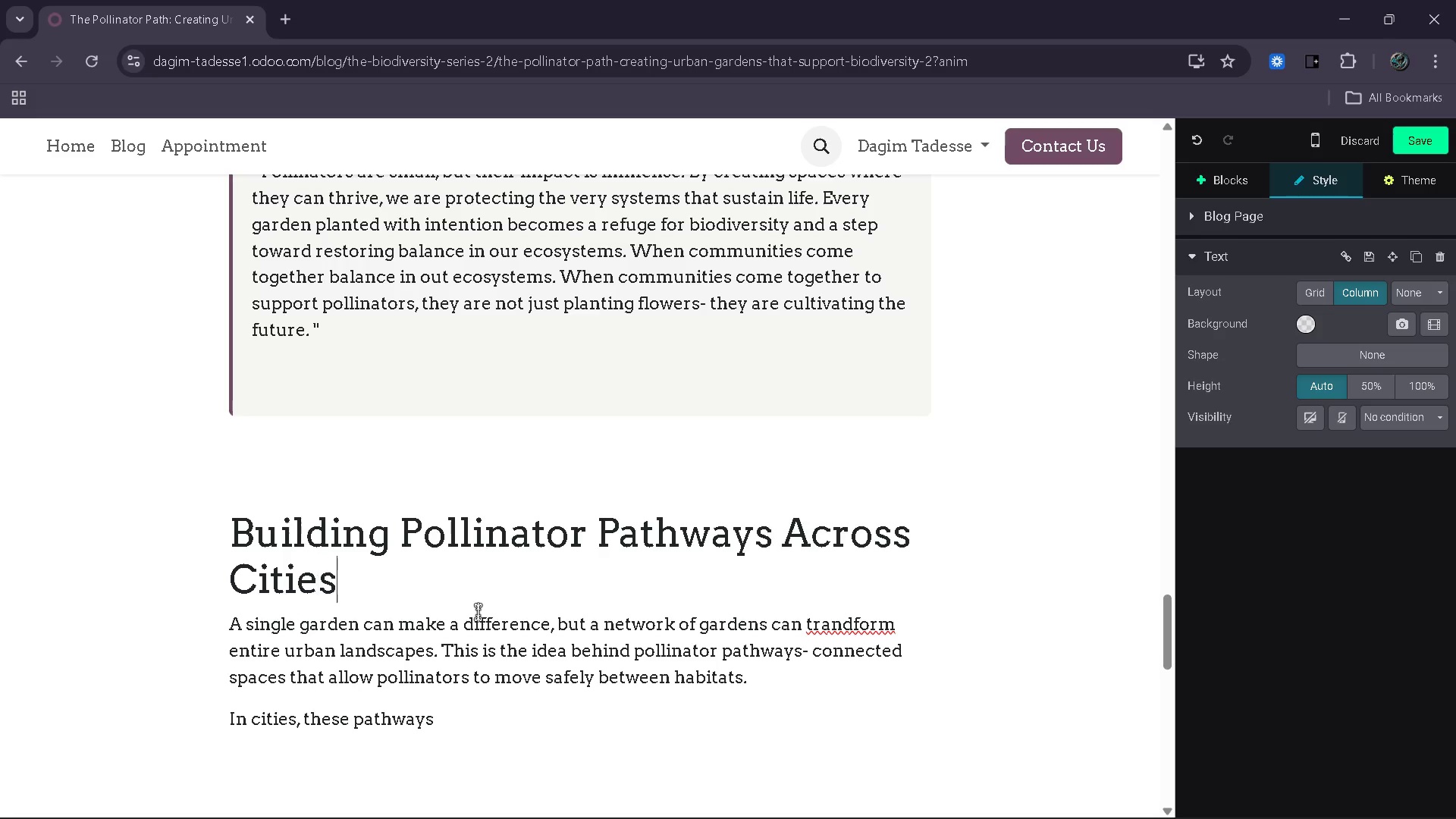 
key(ArrowRight)
 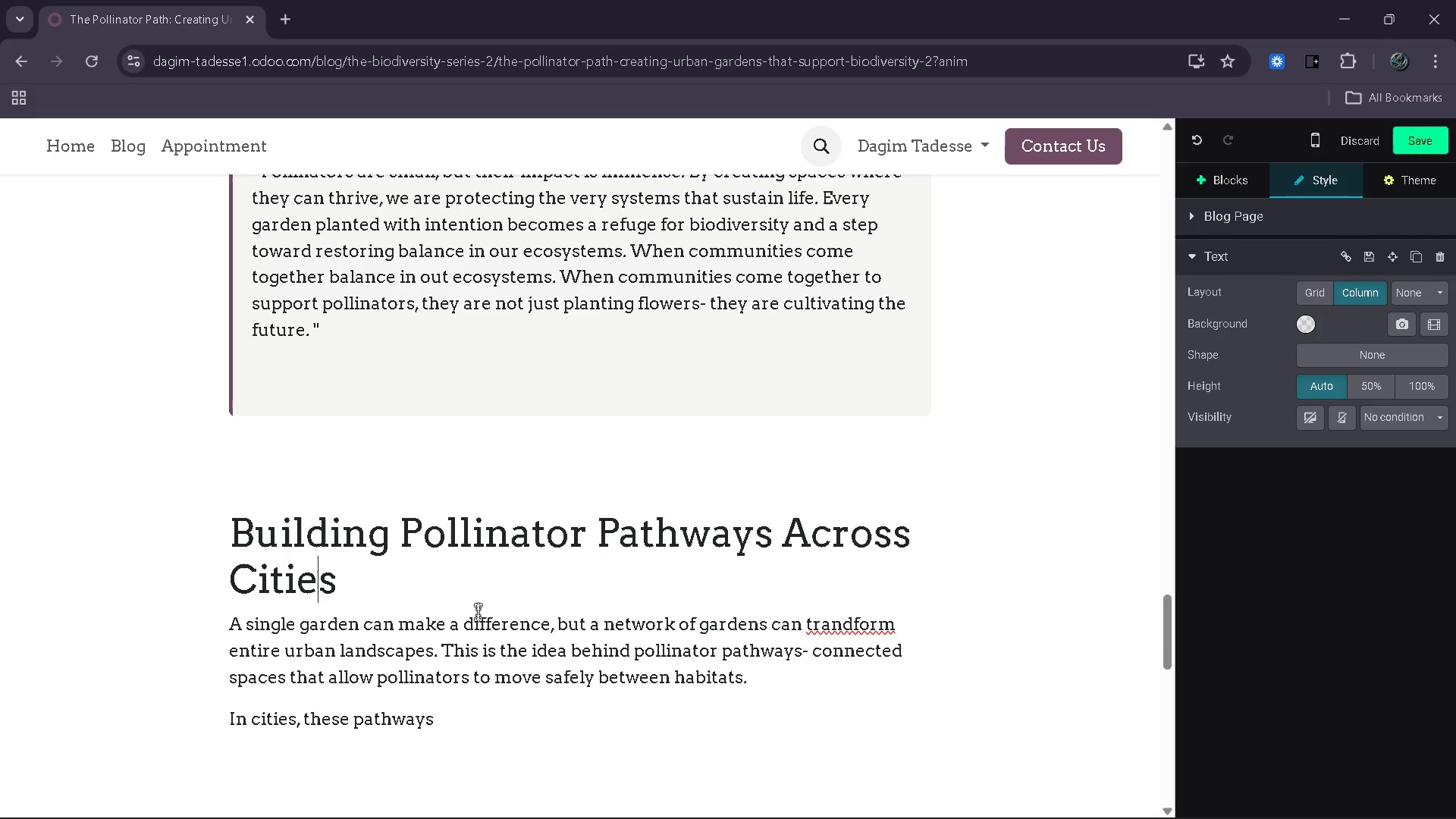 
key(ArrowLeft)
 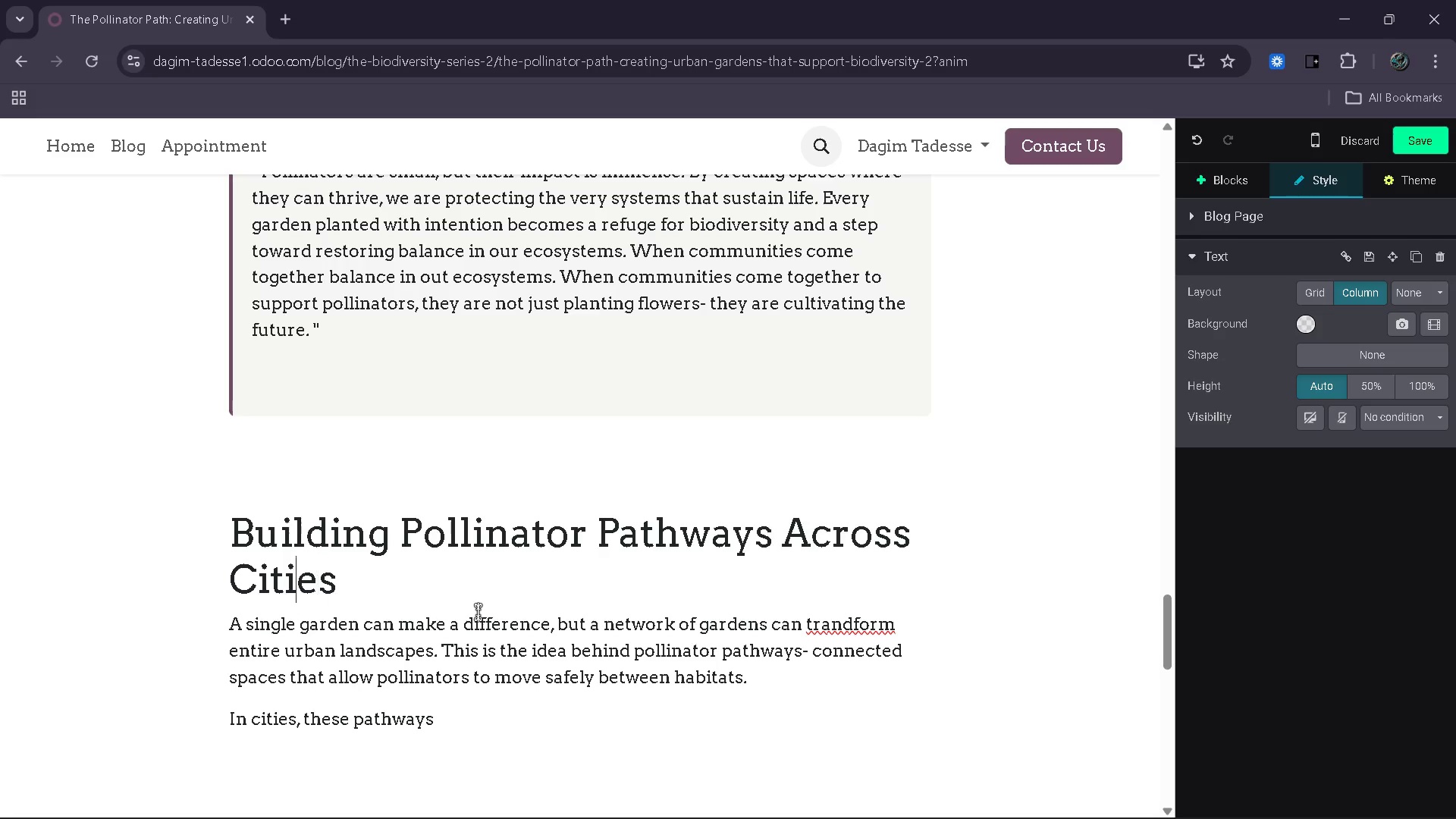 
key(ArrowLeft)
 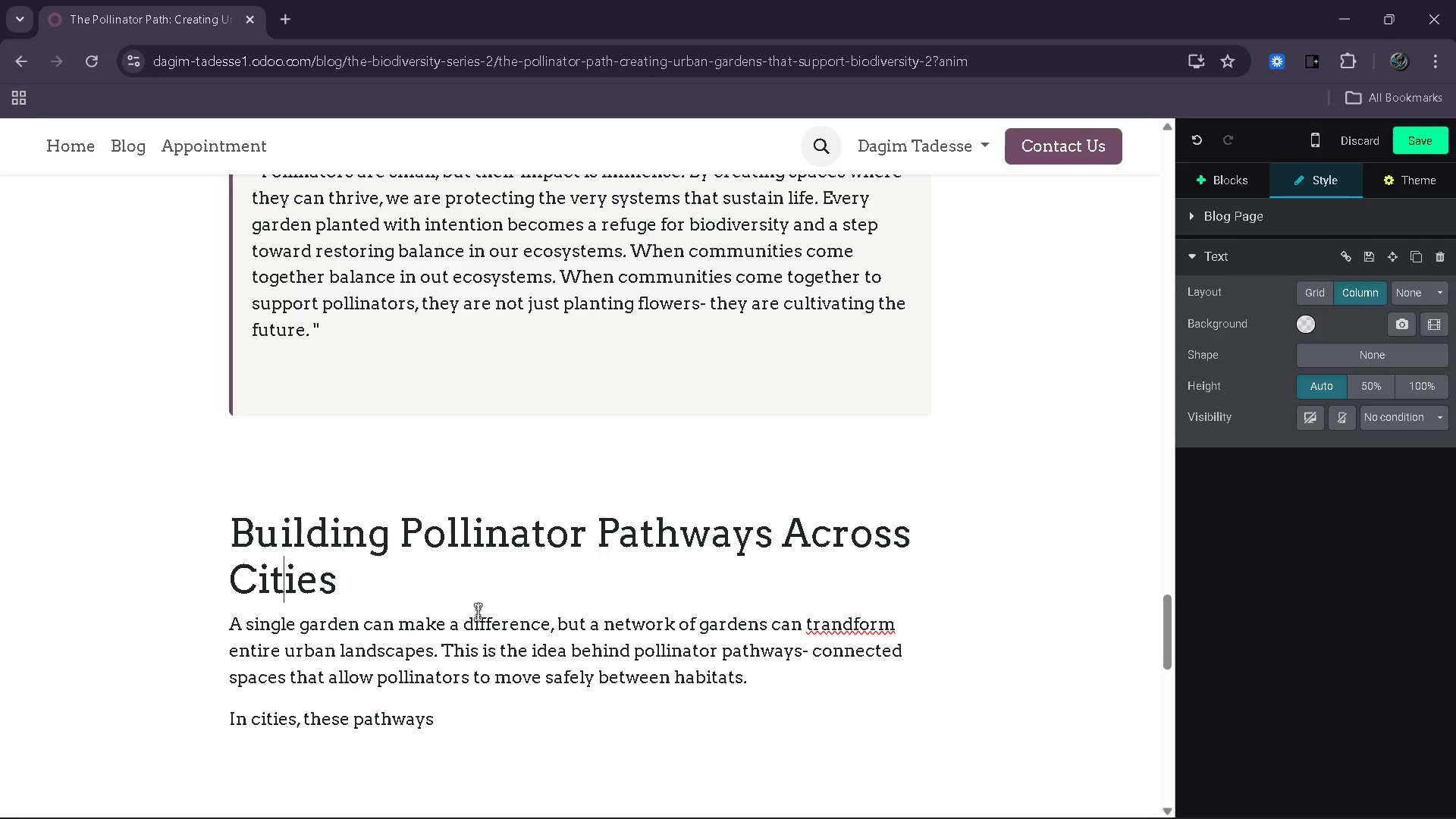 
key(ArrowLeft)
 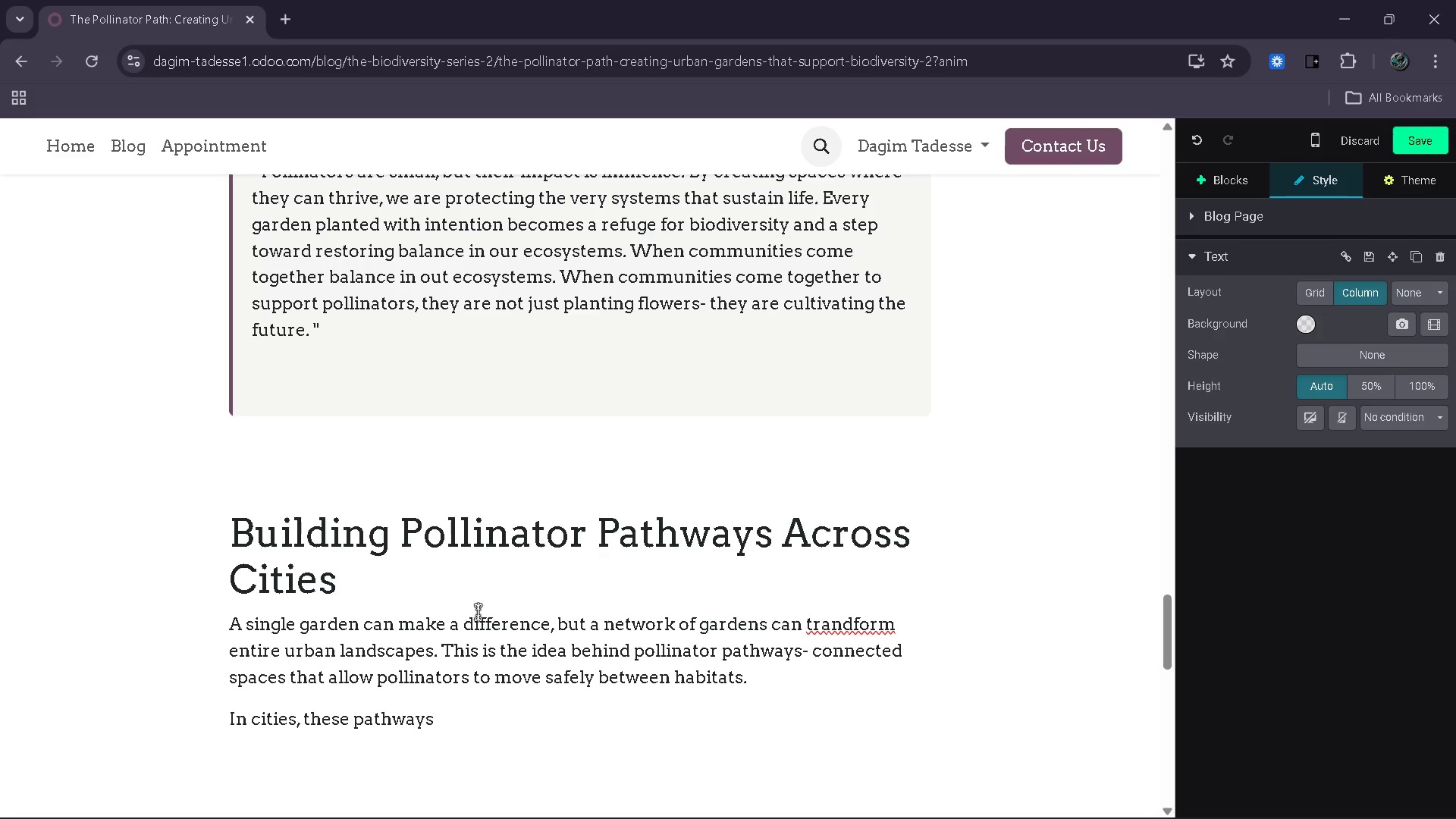 
key(ArrowDown)
 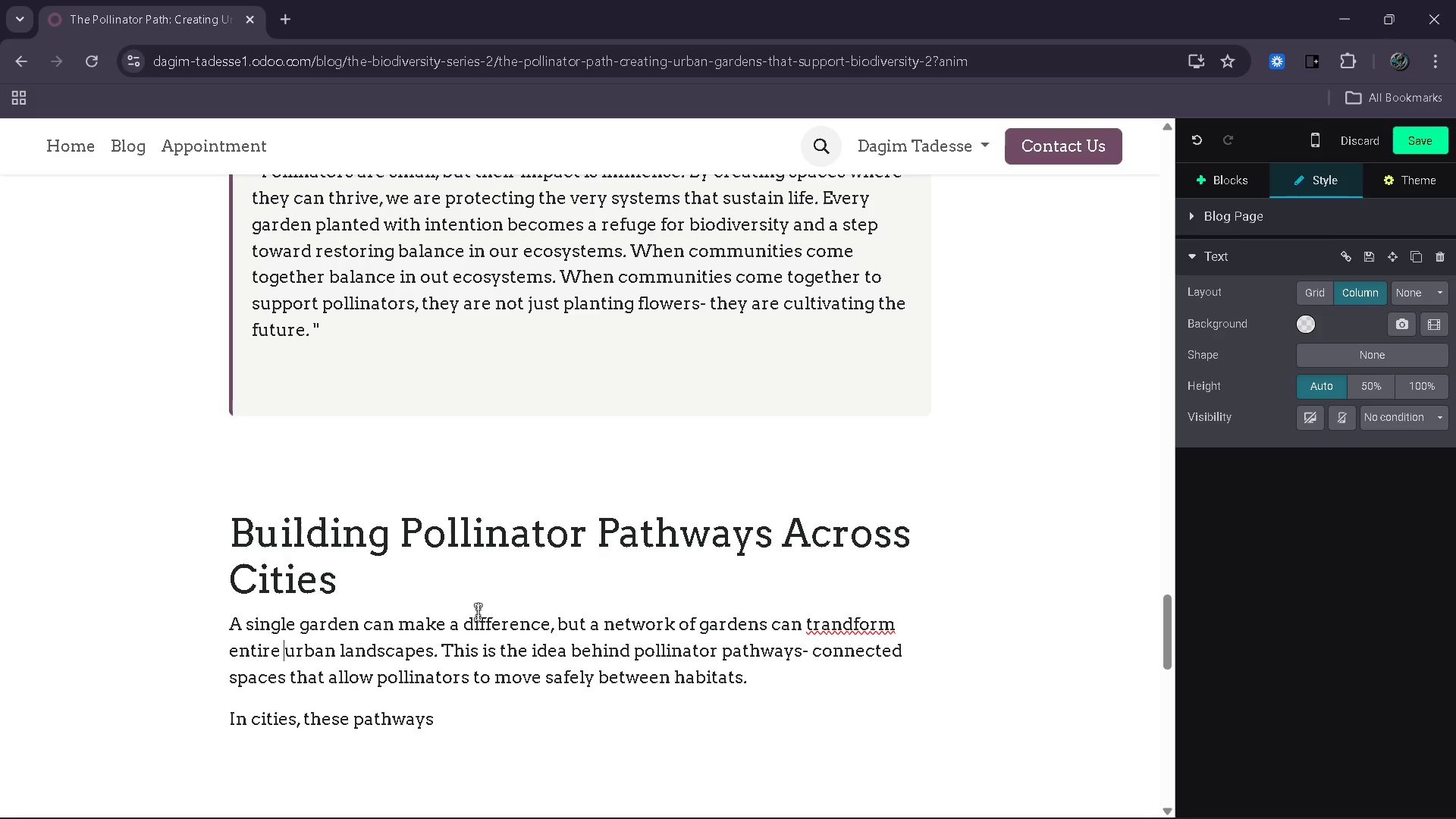 
key(ArrowDown)
 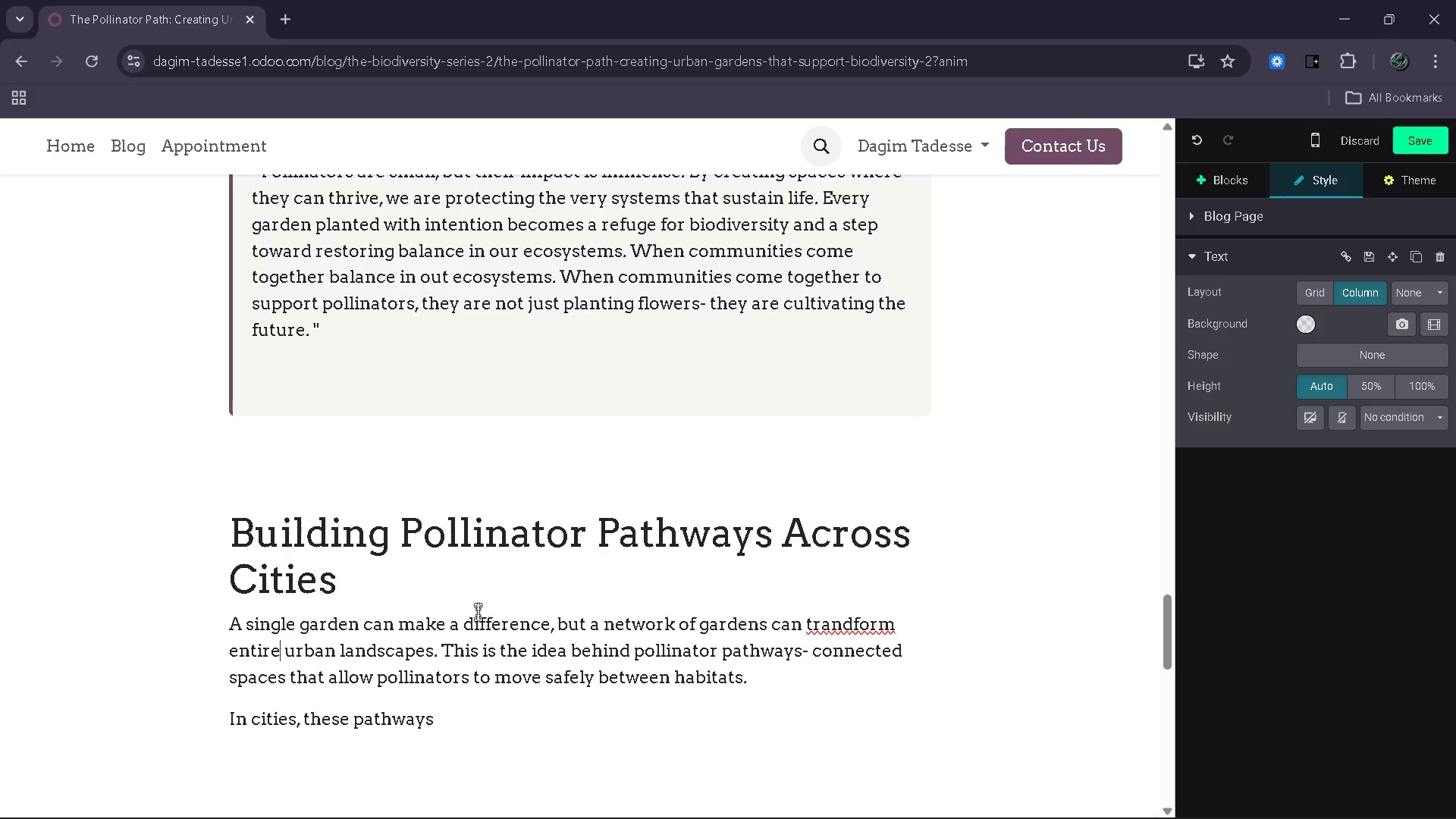 
key(ArrowLeft)
 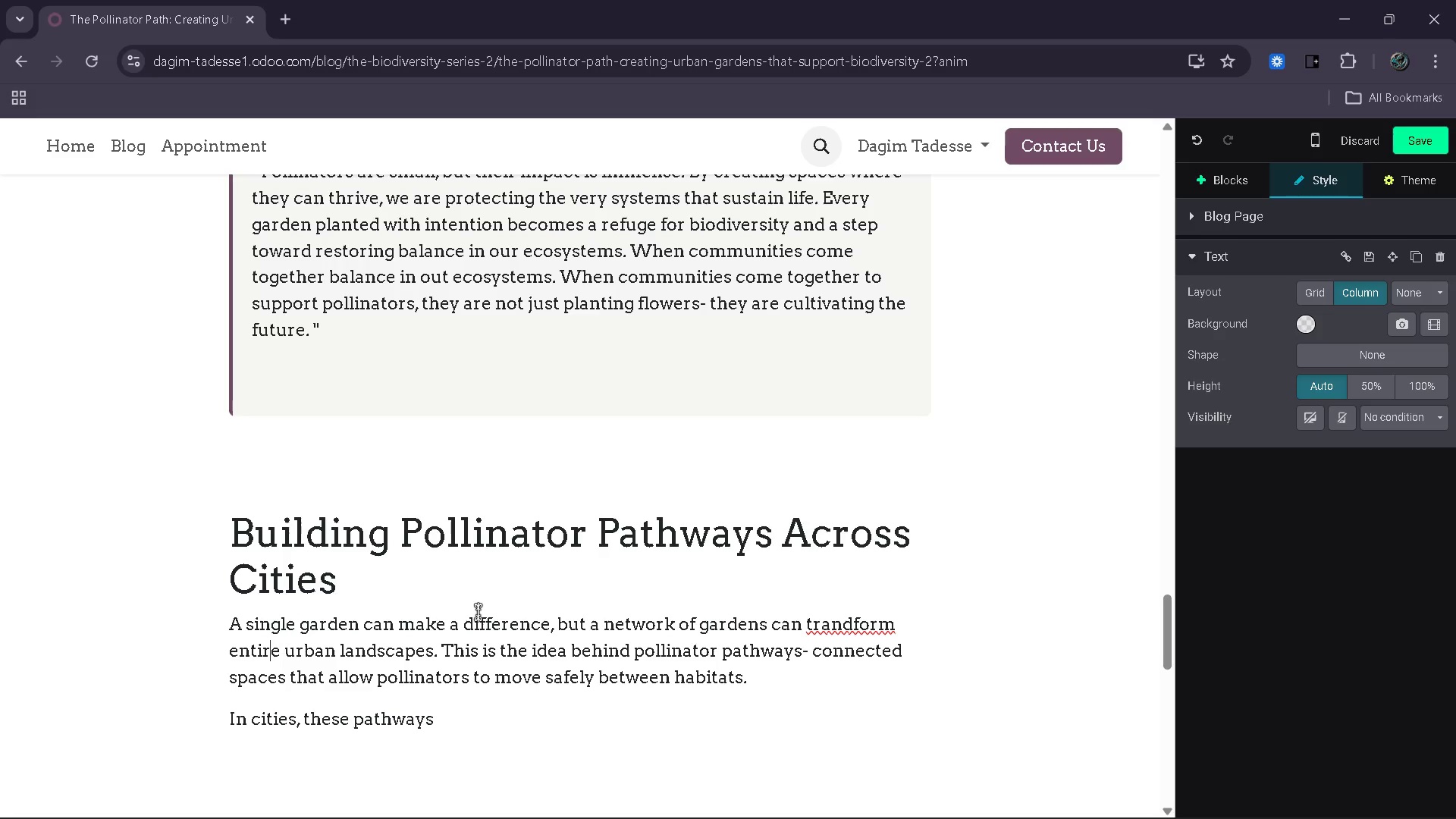 
key(ArrowLeft)
 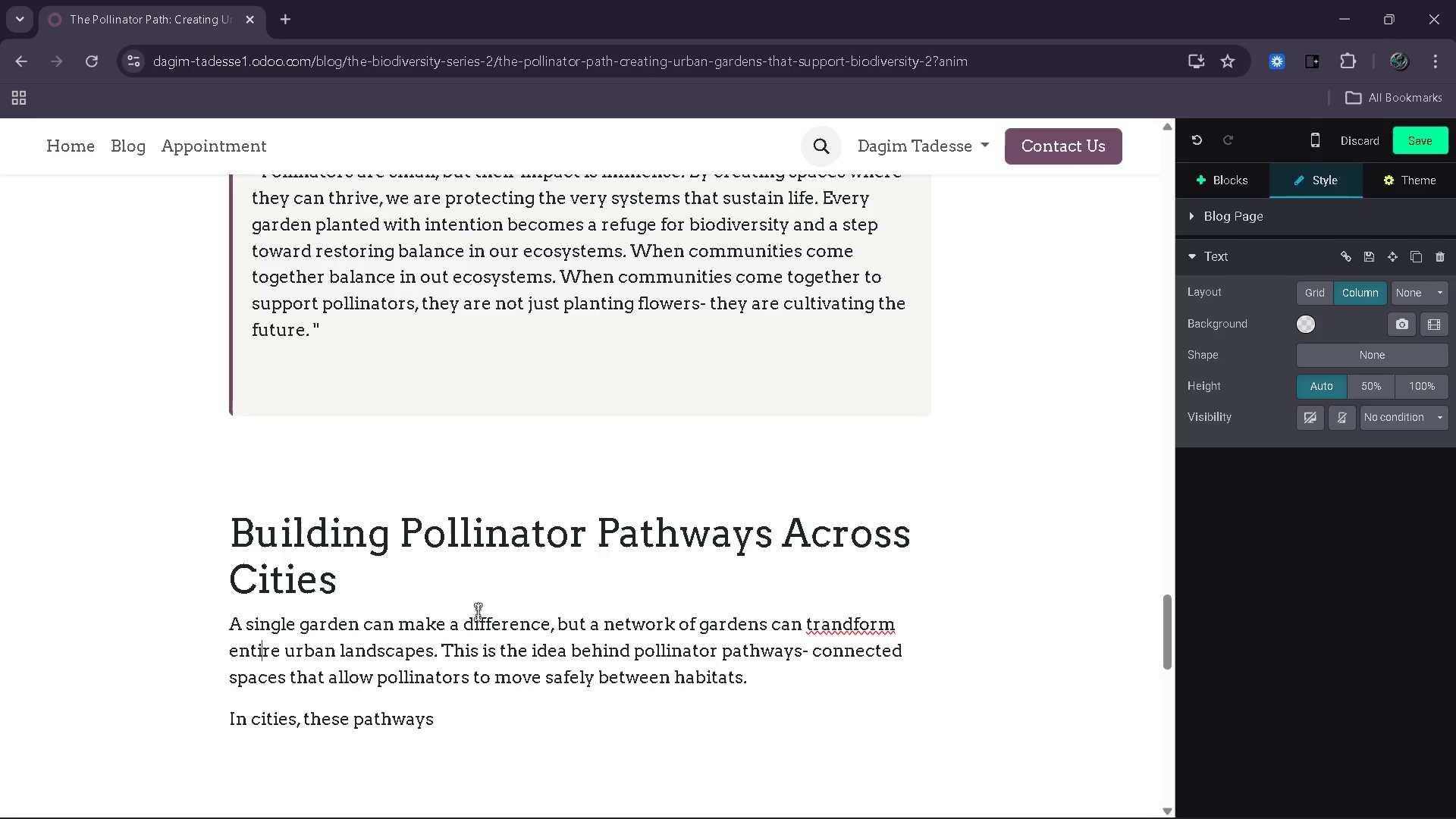 
key(ArrowLeft)
 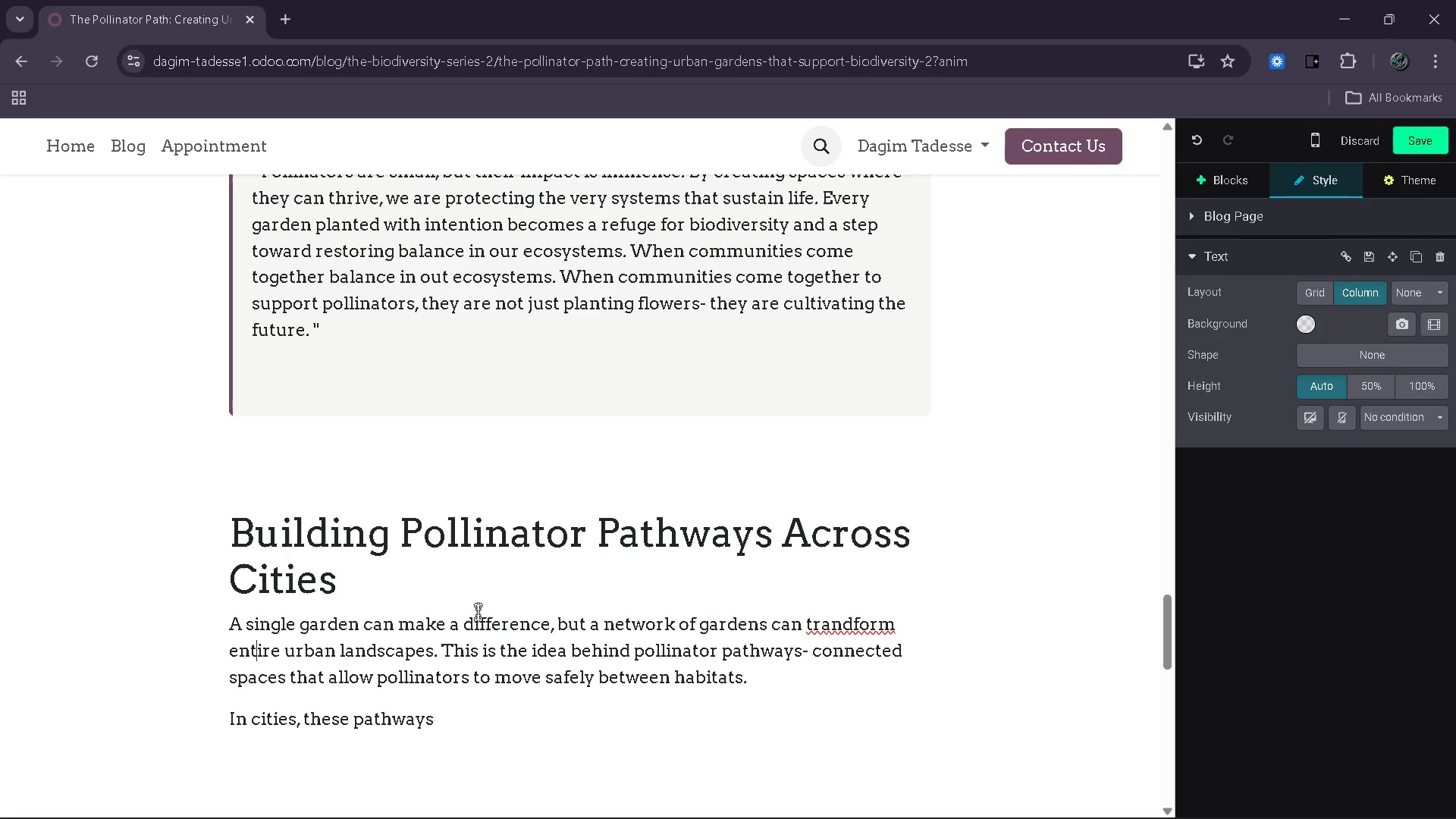 
key(ArrowLeft)
 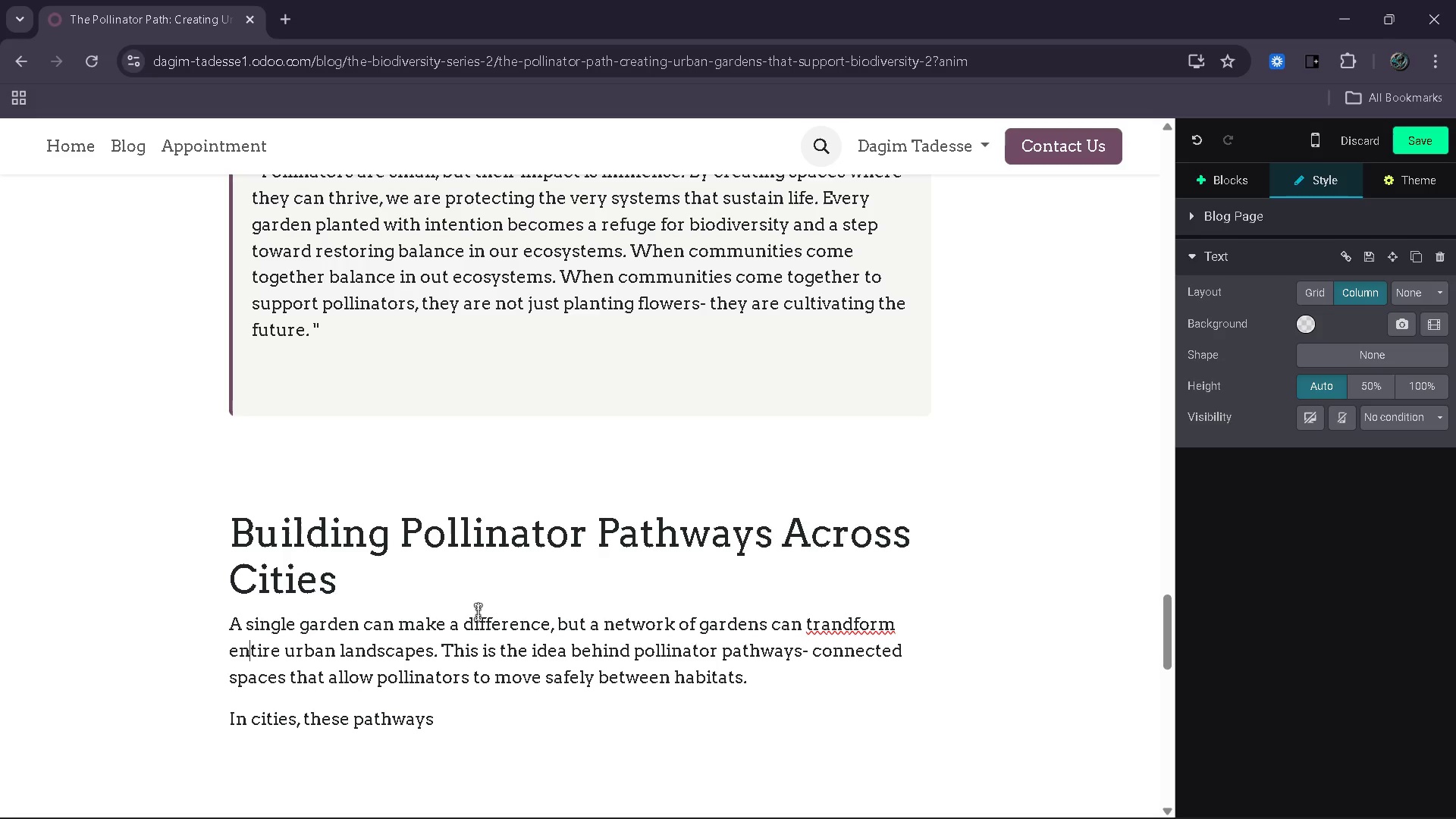 
key(ArrowLeft)
 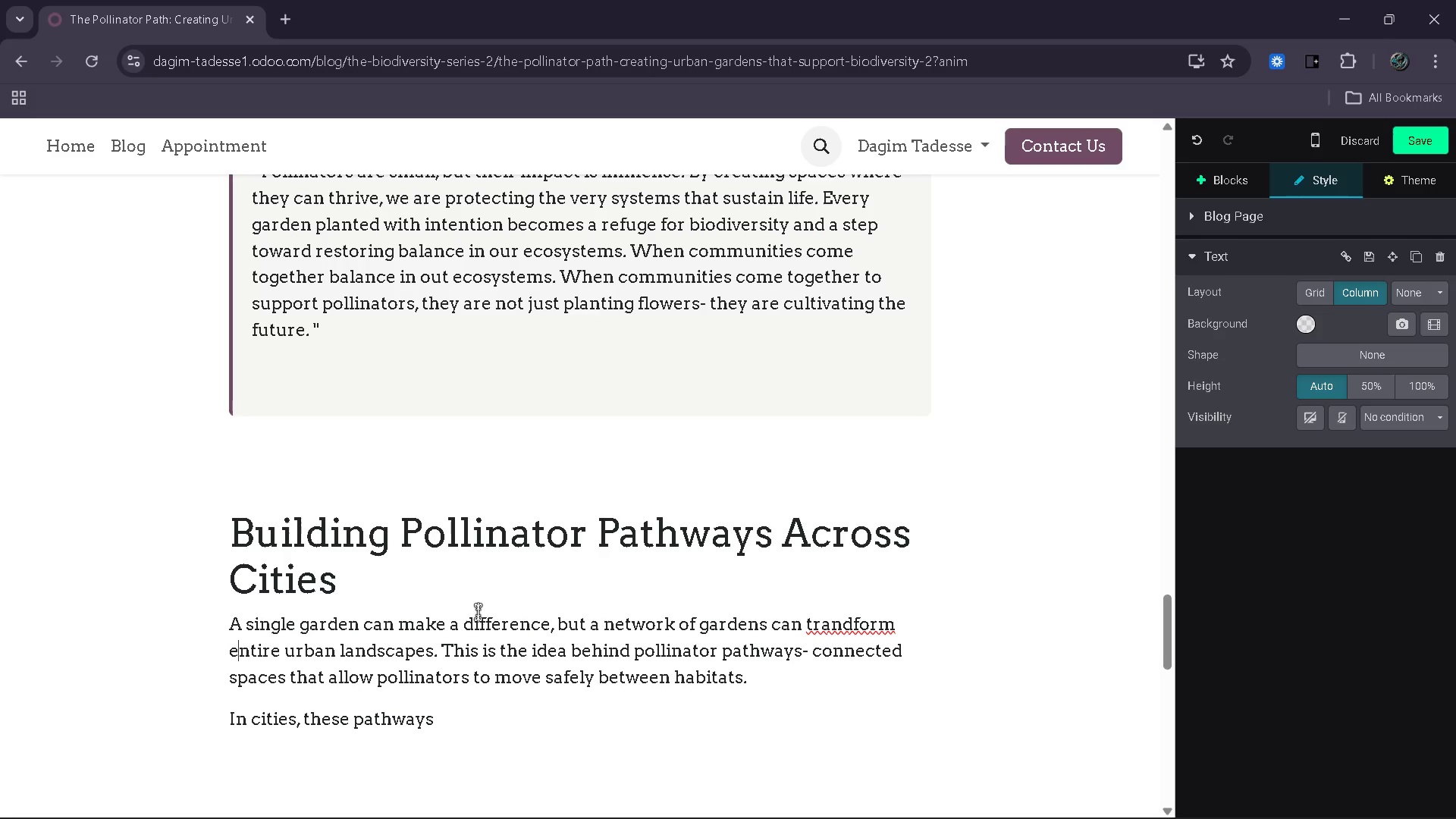 
key(ArrowLeft)
 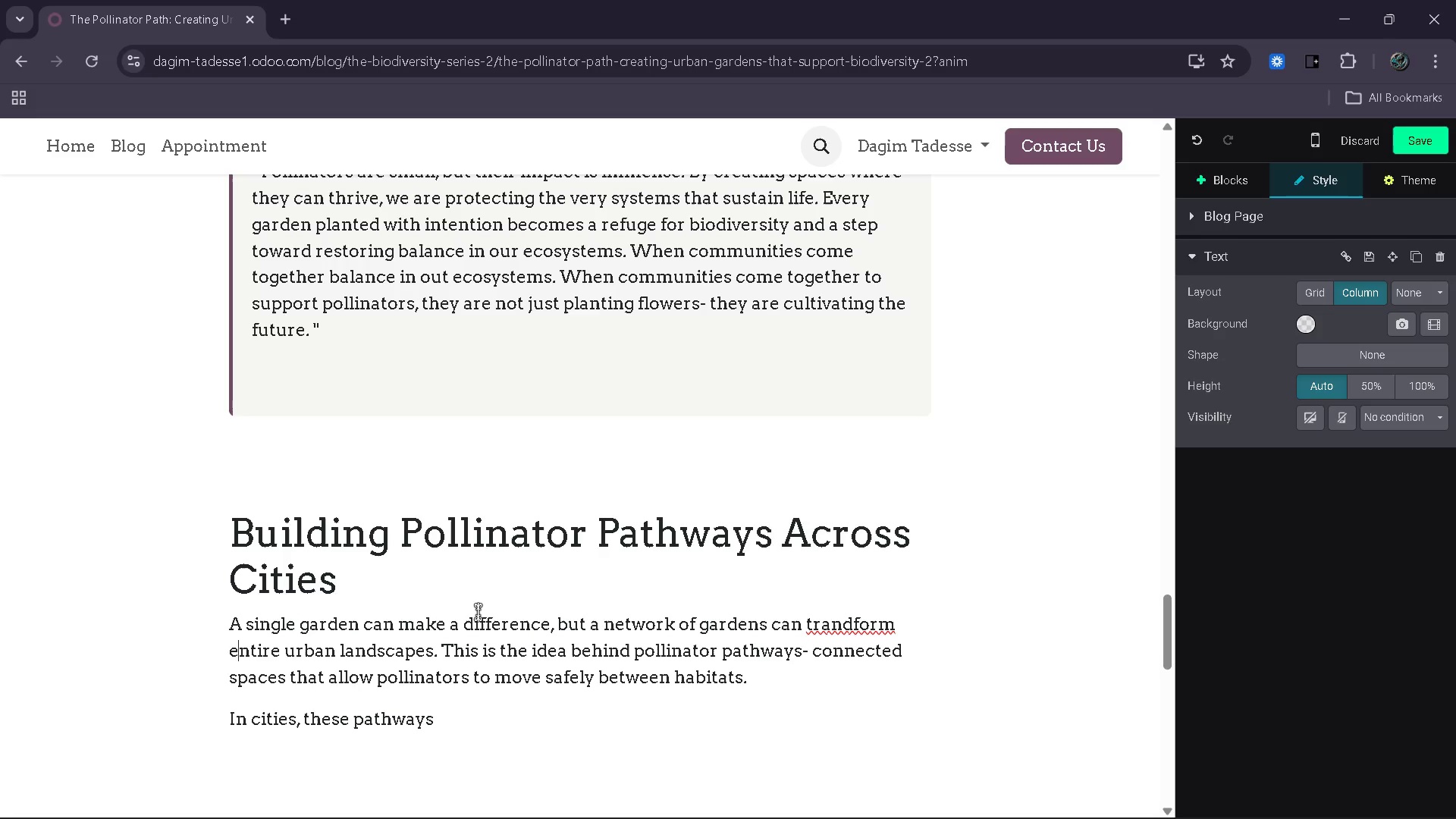 
key(ArrowLeft)
 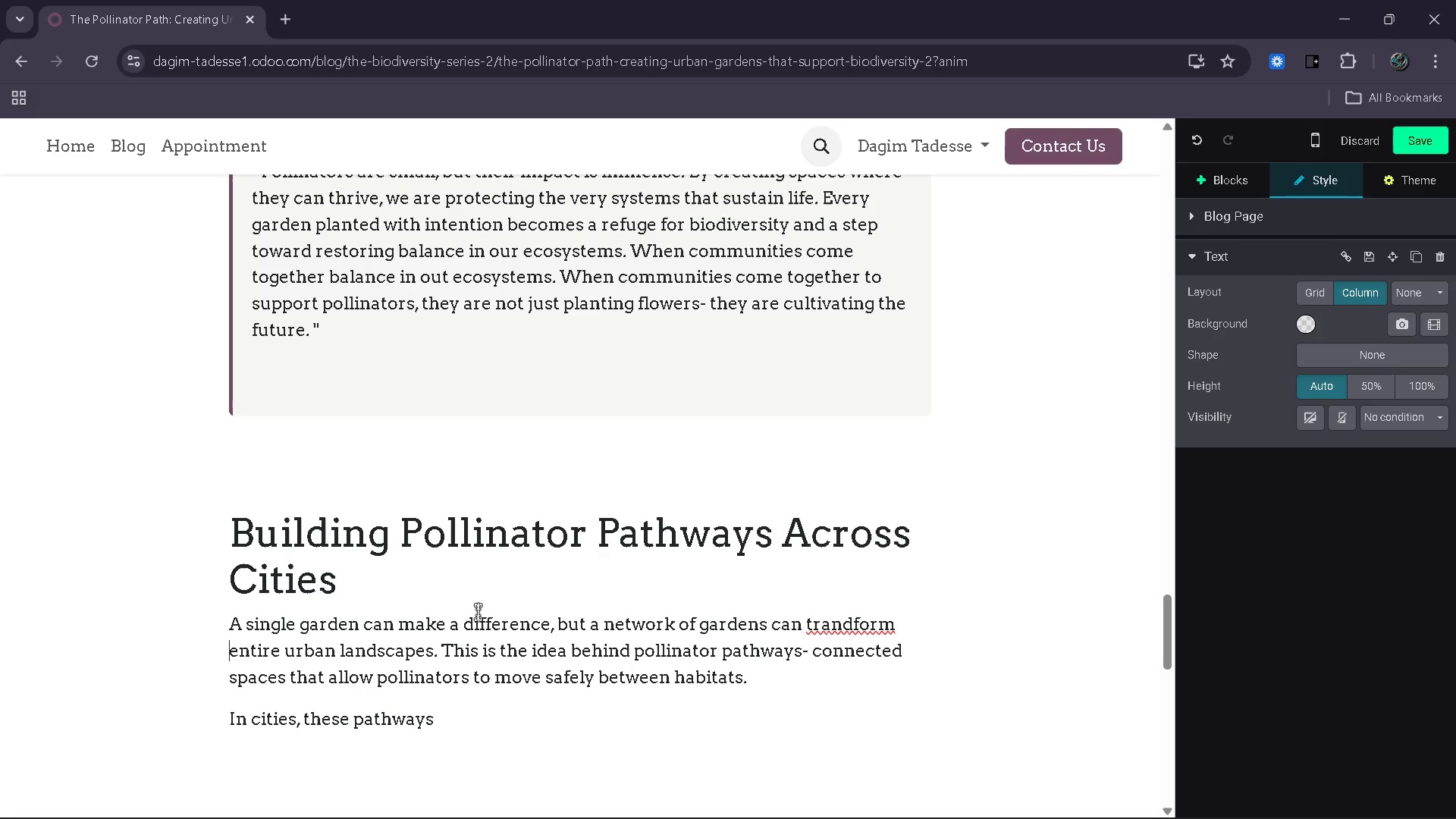 
key(ArrowLeft)
 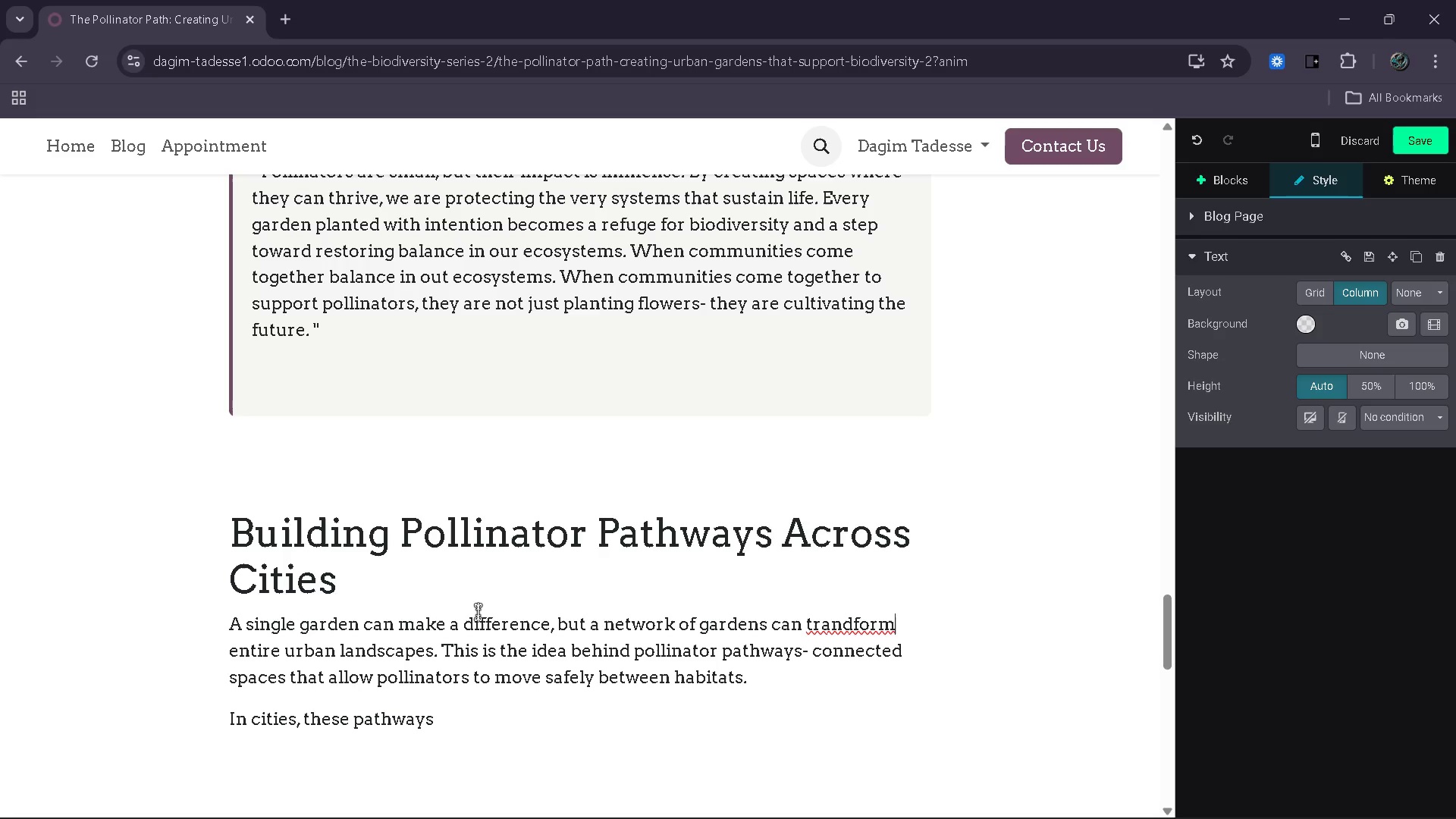 
key(ArrowLeft)
 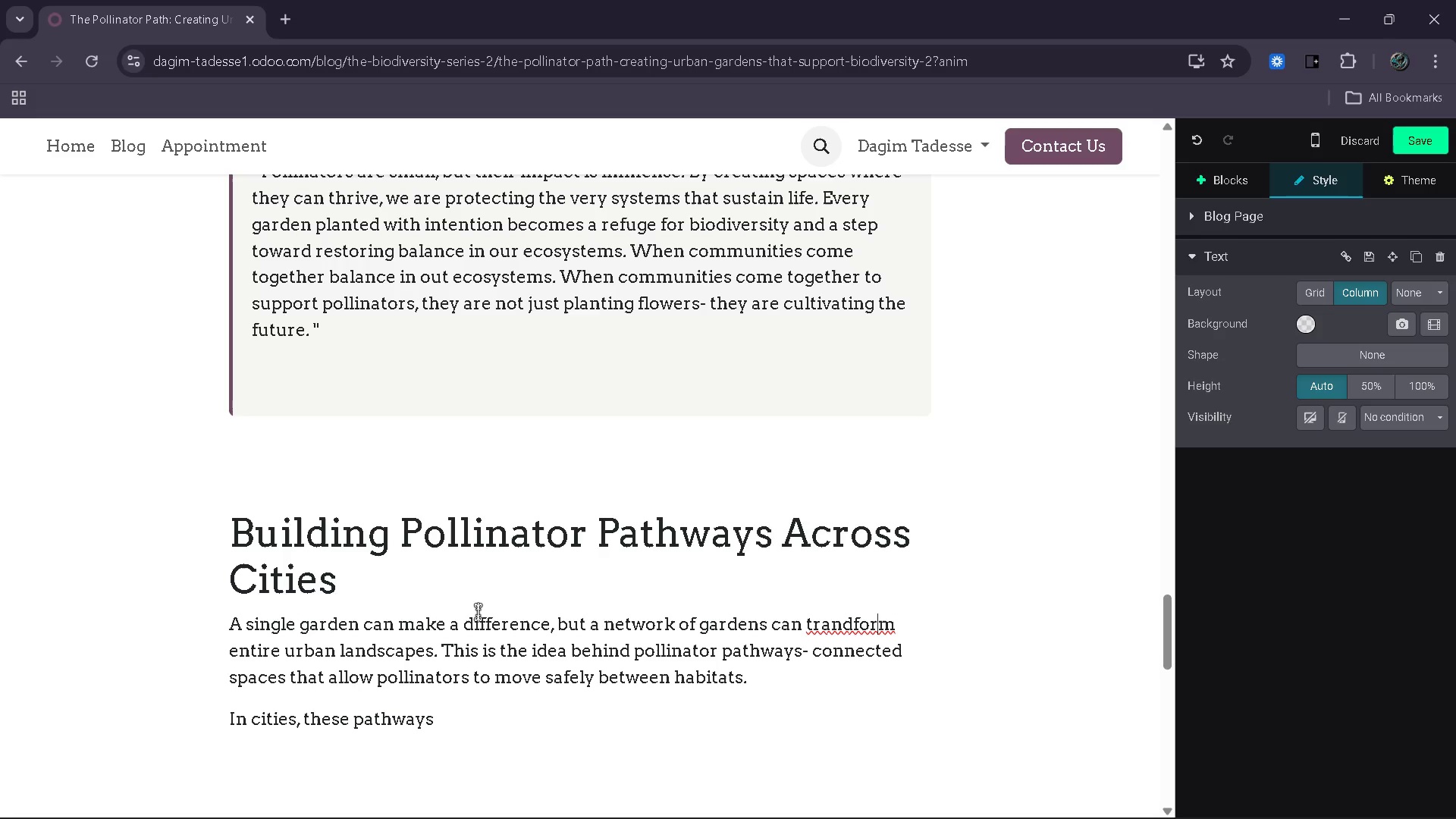 
key(ArrowLeft)
 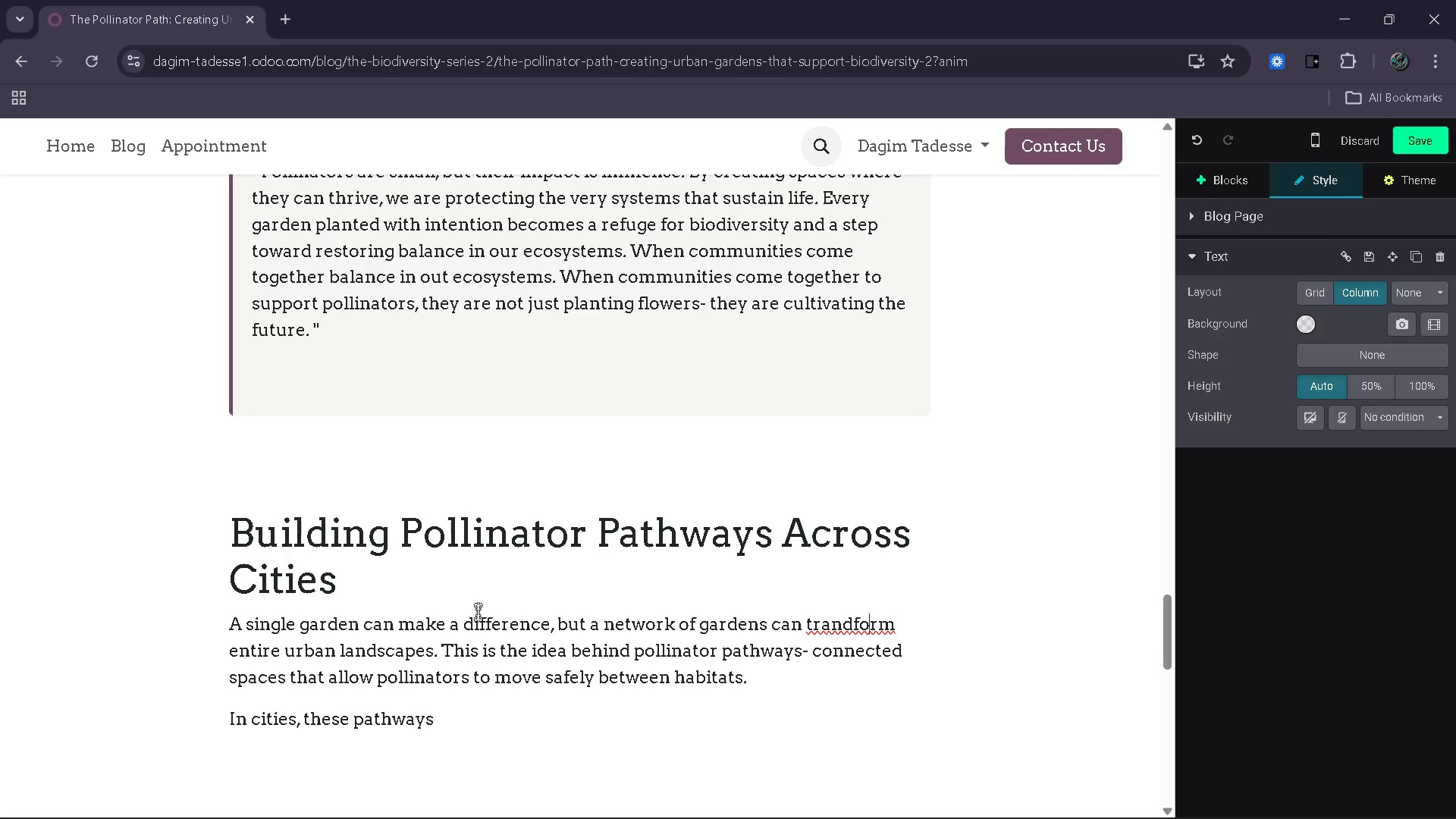 
key(ArrowLeft)
 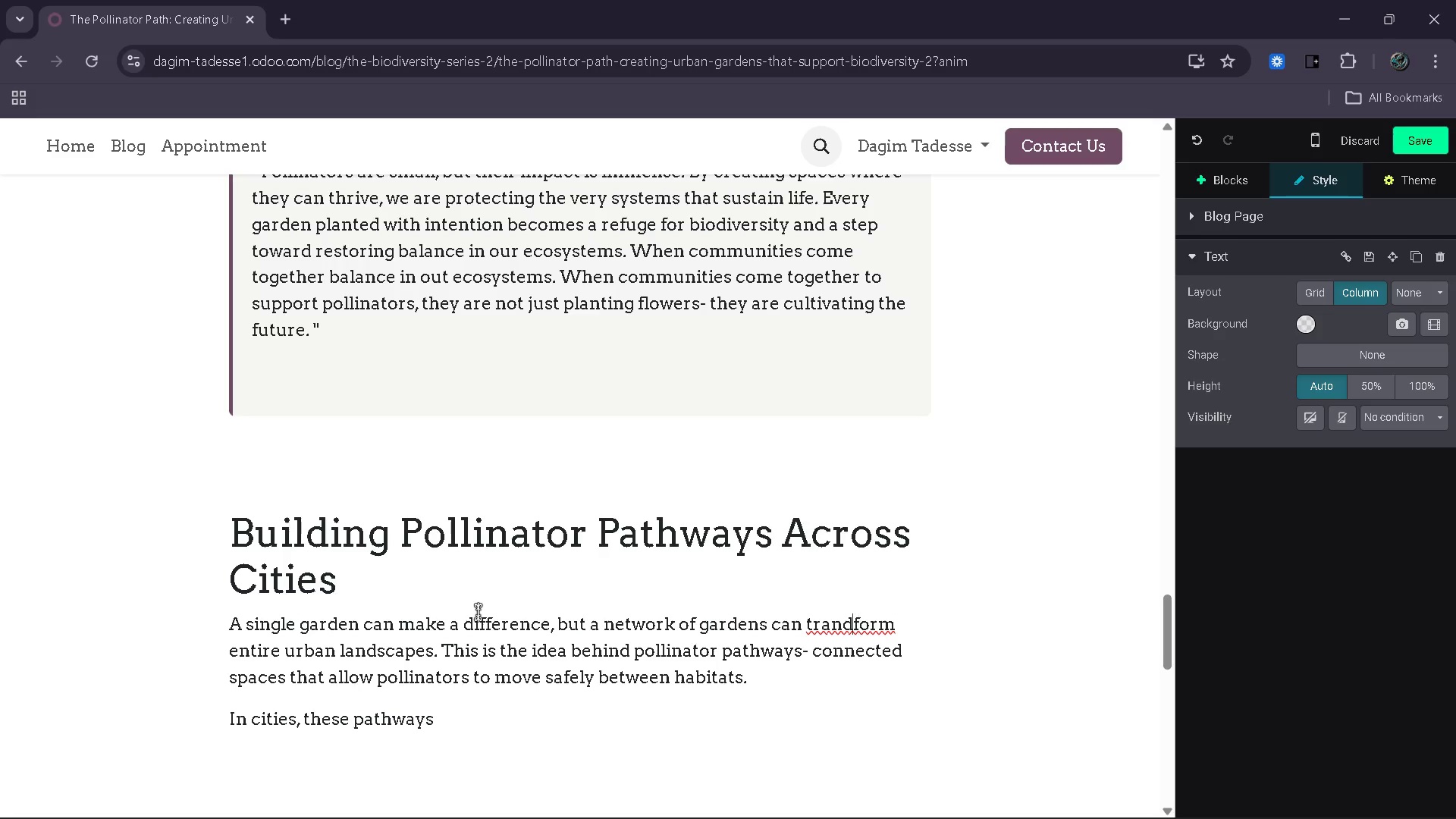 
key(ArrowLeft)
 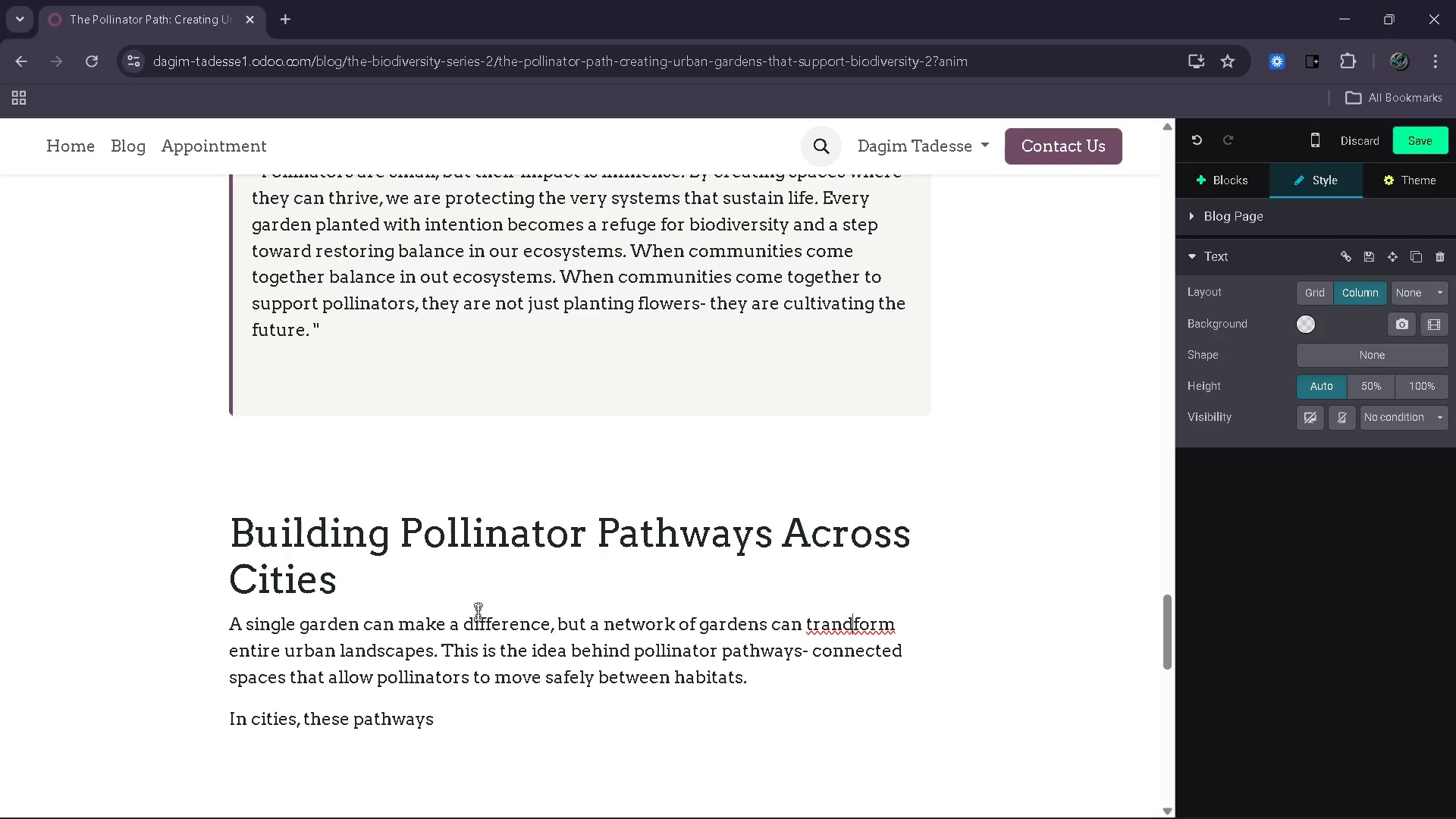 
key(Backspace)
 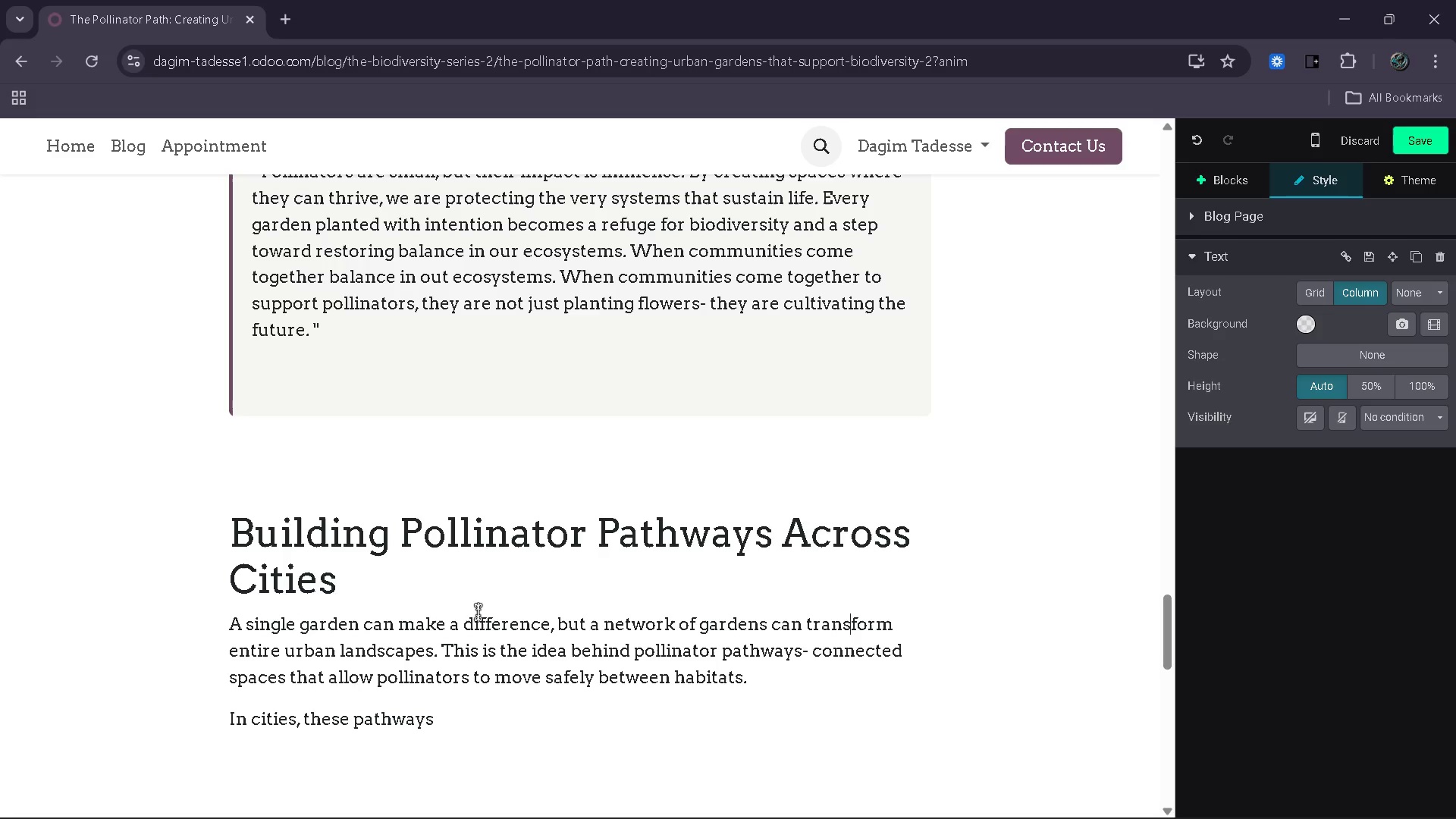 
key(S)
 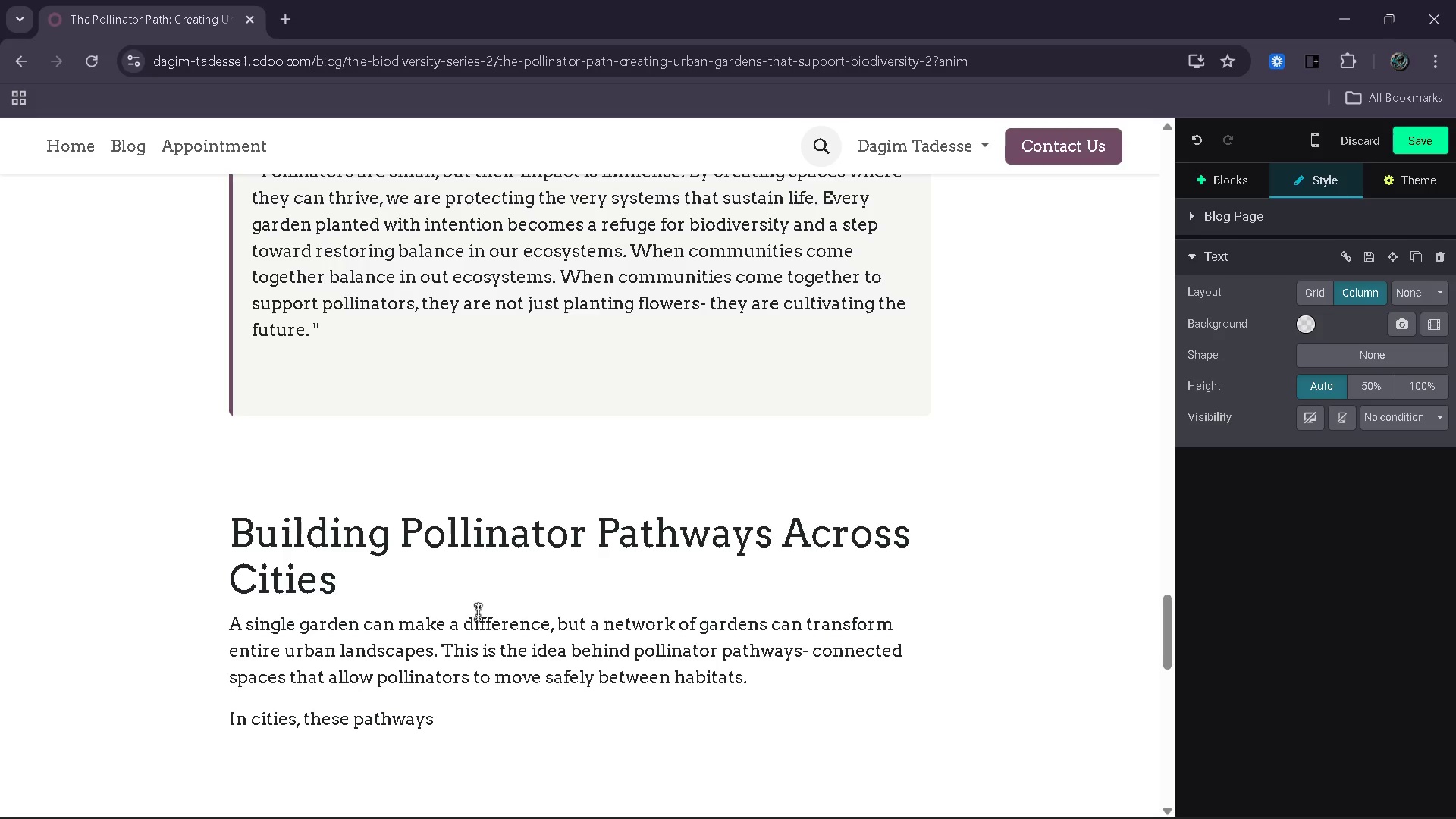 
key(Control+ArrowDown)
 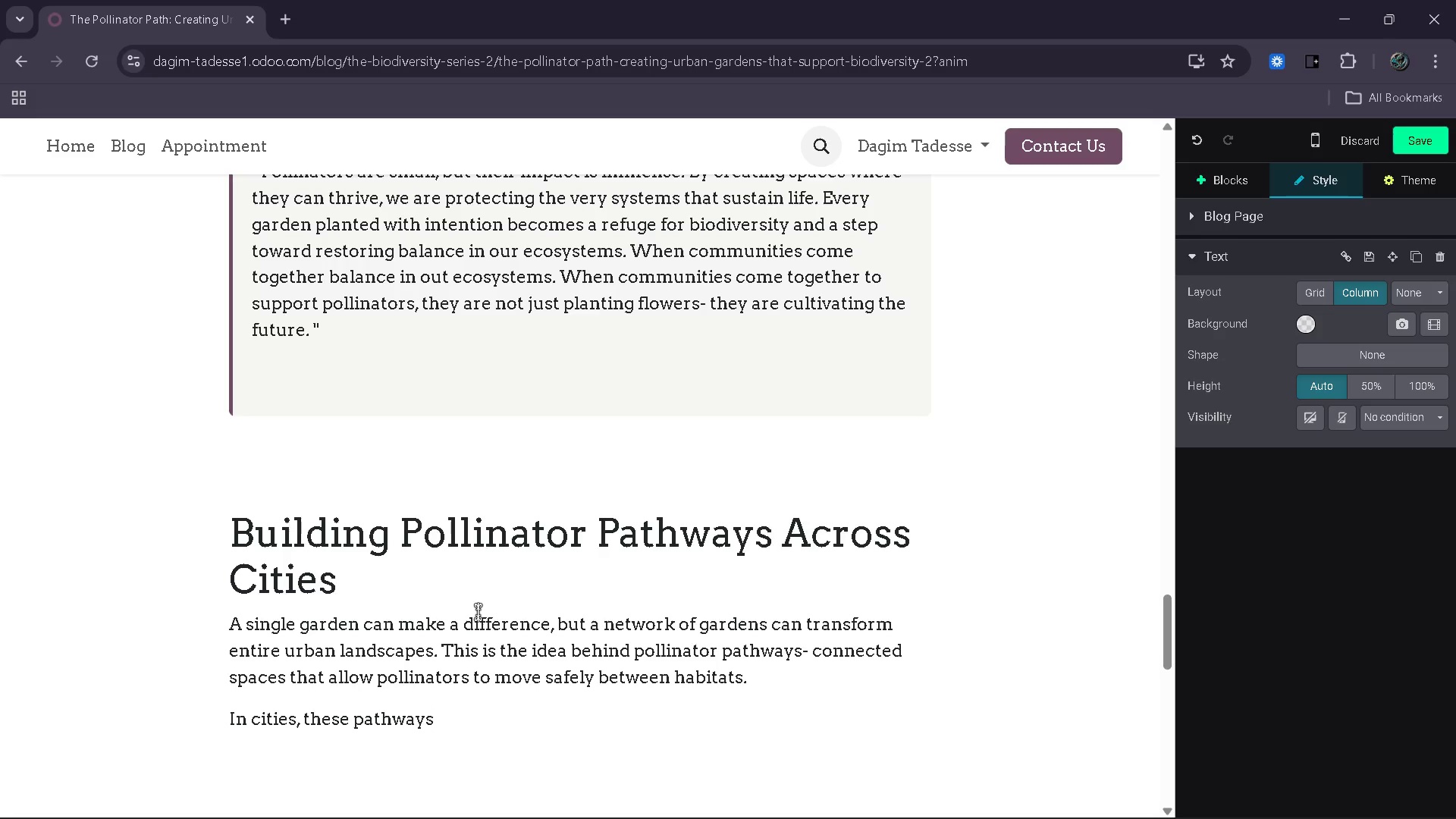 
wait(7.83)
 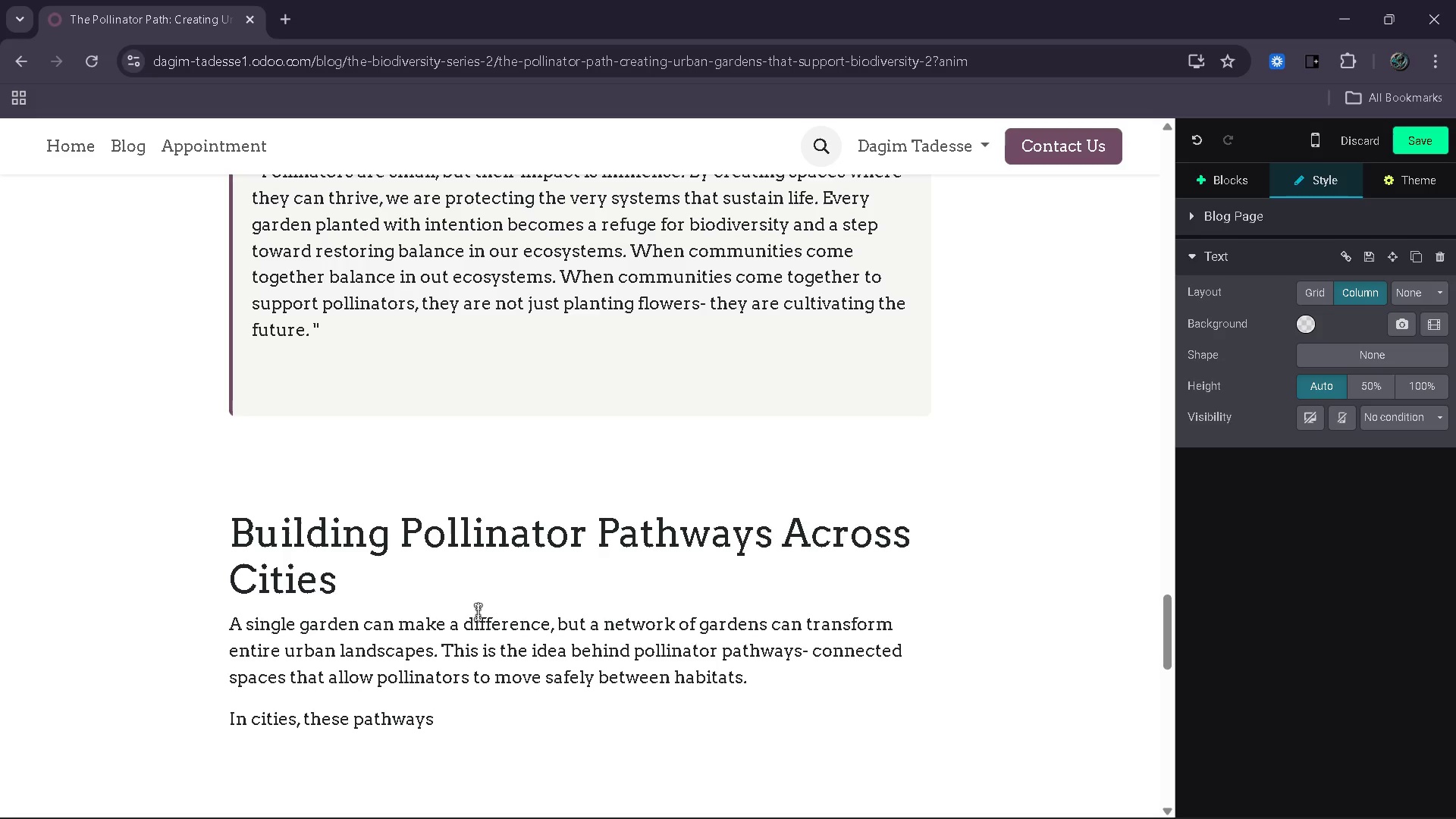 
type(c)
key(Backspace)
type( can be ceates)
key(Backspace)
type(d by linking school)
 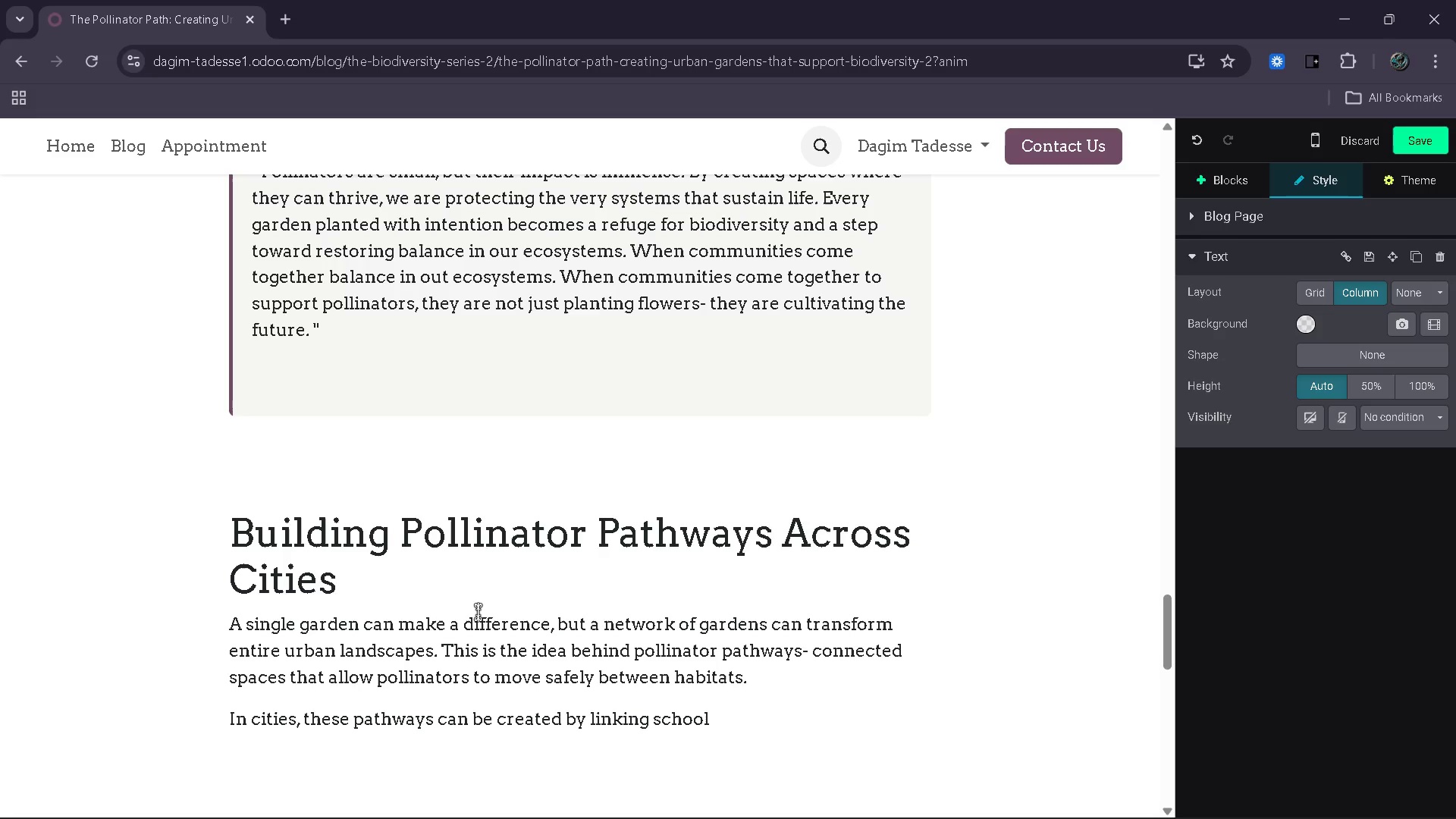 
hold_key(key=R, duration=0.31)
 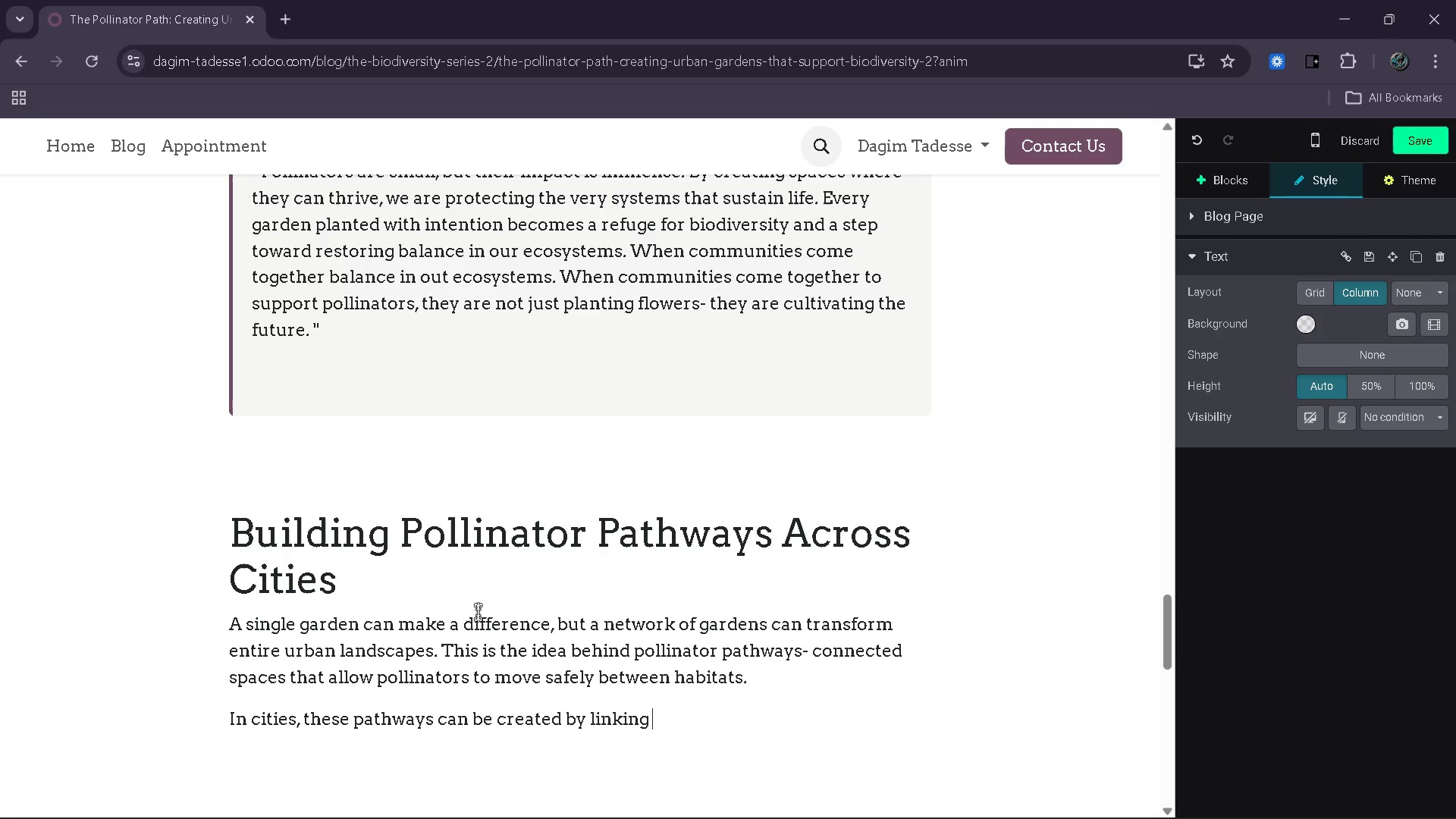 
type(gar)
key(Backspace)
key(Backspace)
key(Backspace)
type( gardens, comuni)
key(Backspace)
key(Backspace)
key(Backspace)
type(munity spaces and small urban fam)
key(Backspace)
type(rms. Even bala)
key(Backspace)
type(conies and rooftop gardens can contribute to this netweo)
key(Backspace)
key(Backspace)
type(ork. The goal)
 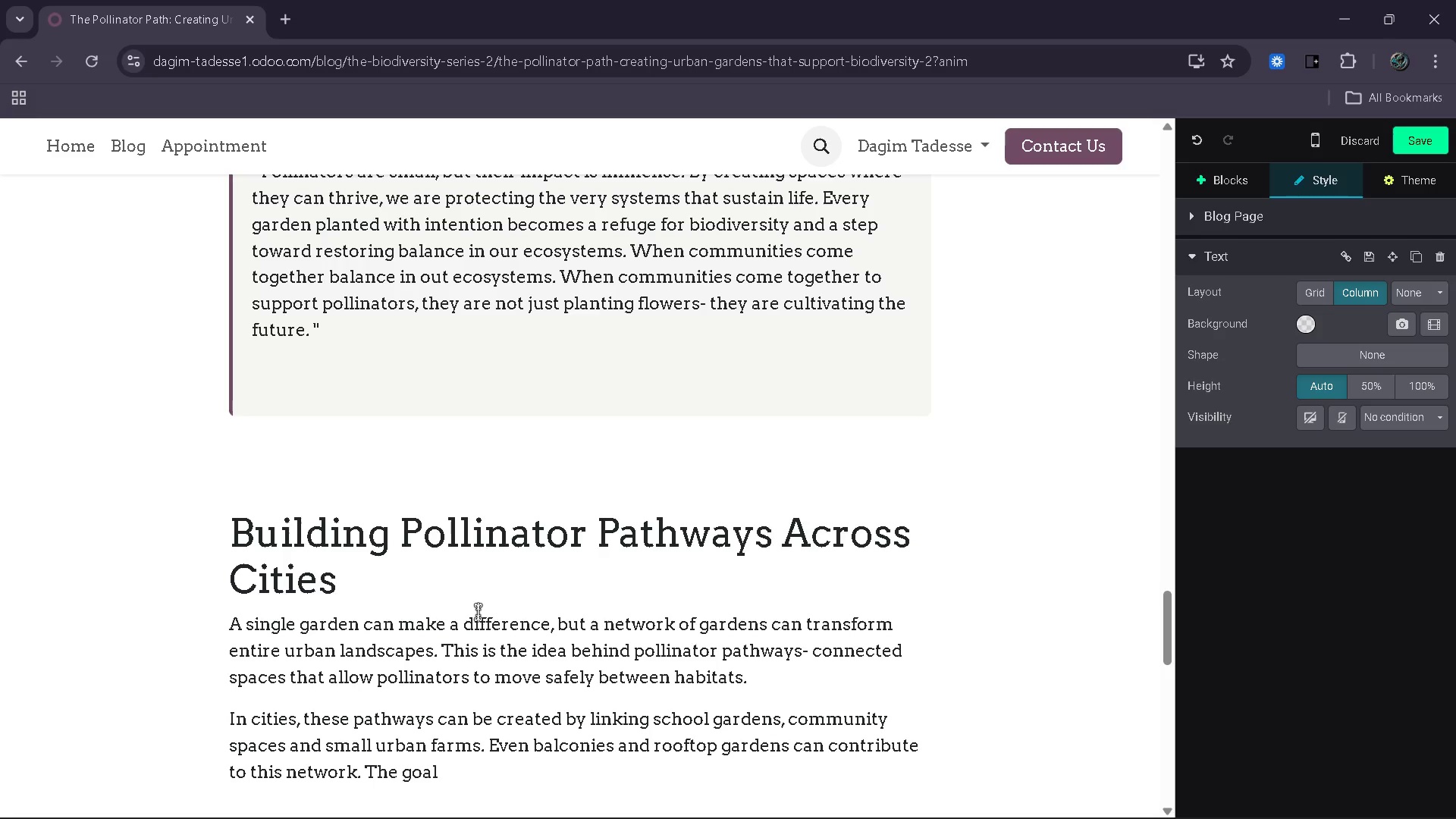 
wait(19.09)
 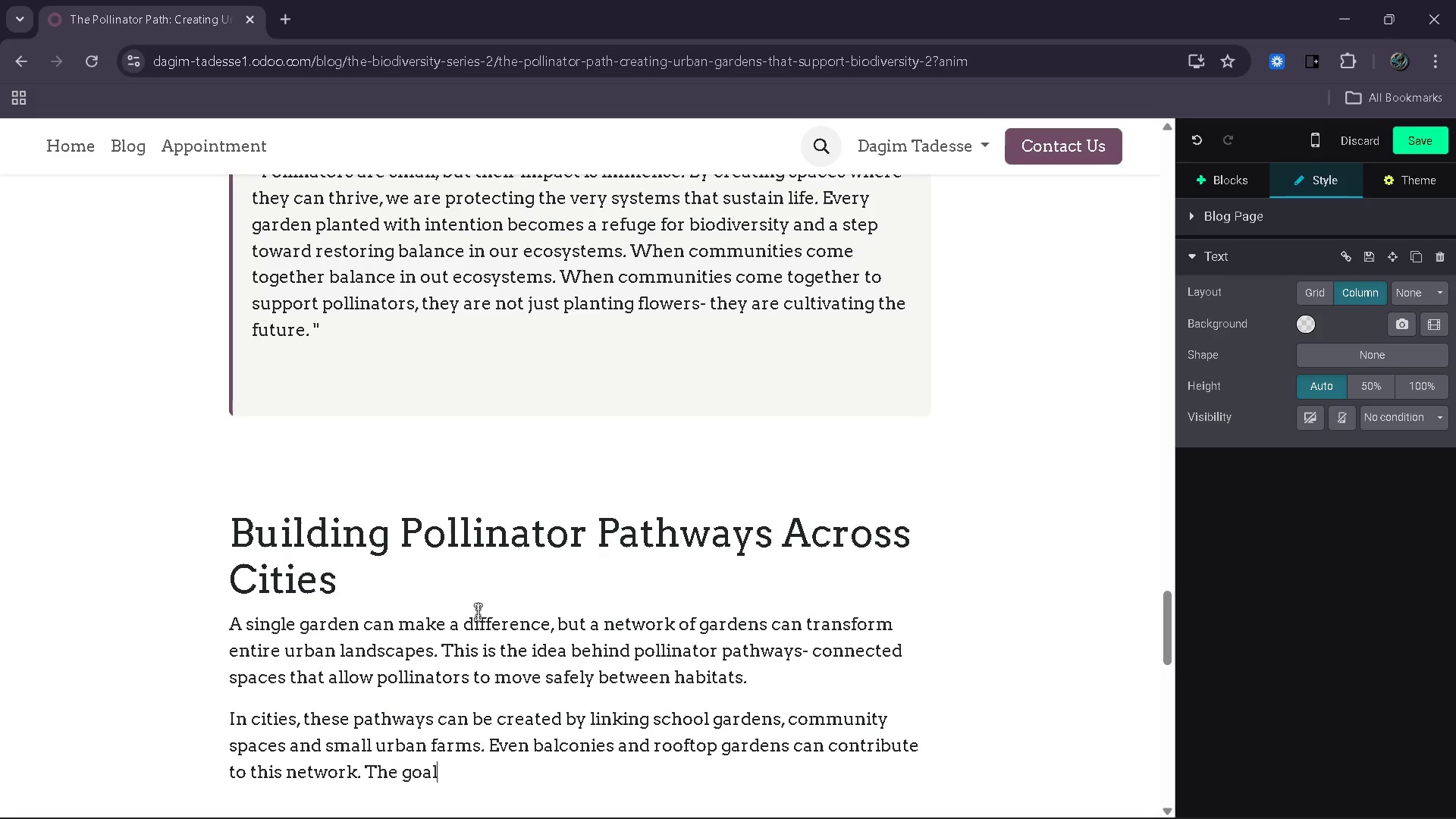 
type( is to cratea )
key(Backspace)
key(Backspace)
key(Backspace)
key(Backspace)
key(Backspace)
type(eatea )
 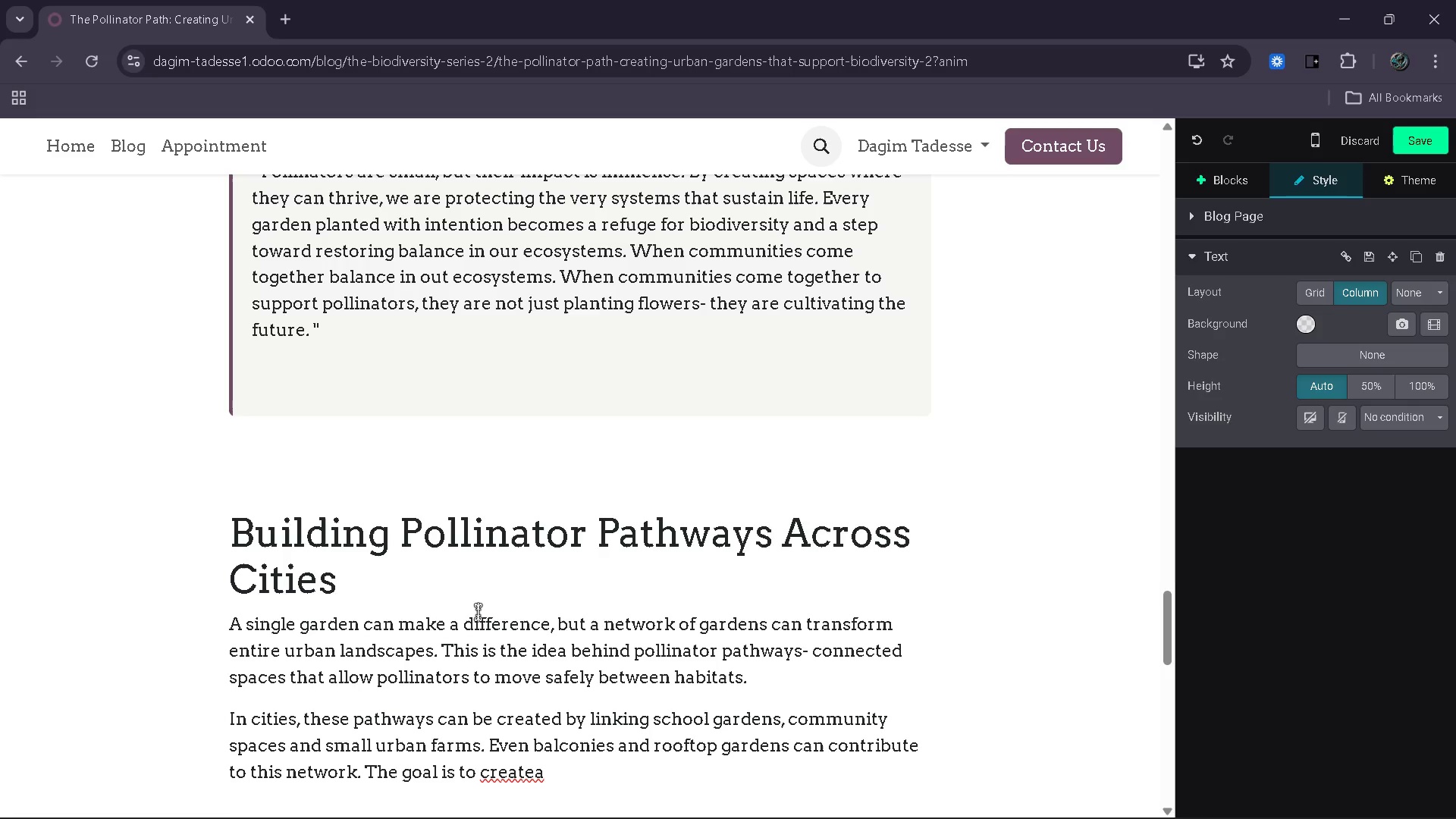 
key(Enter)
 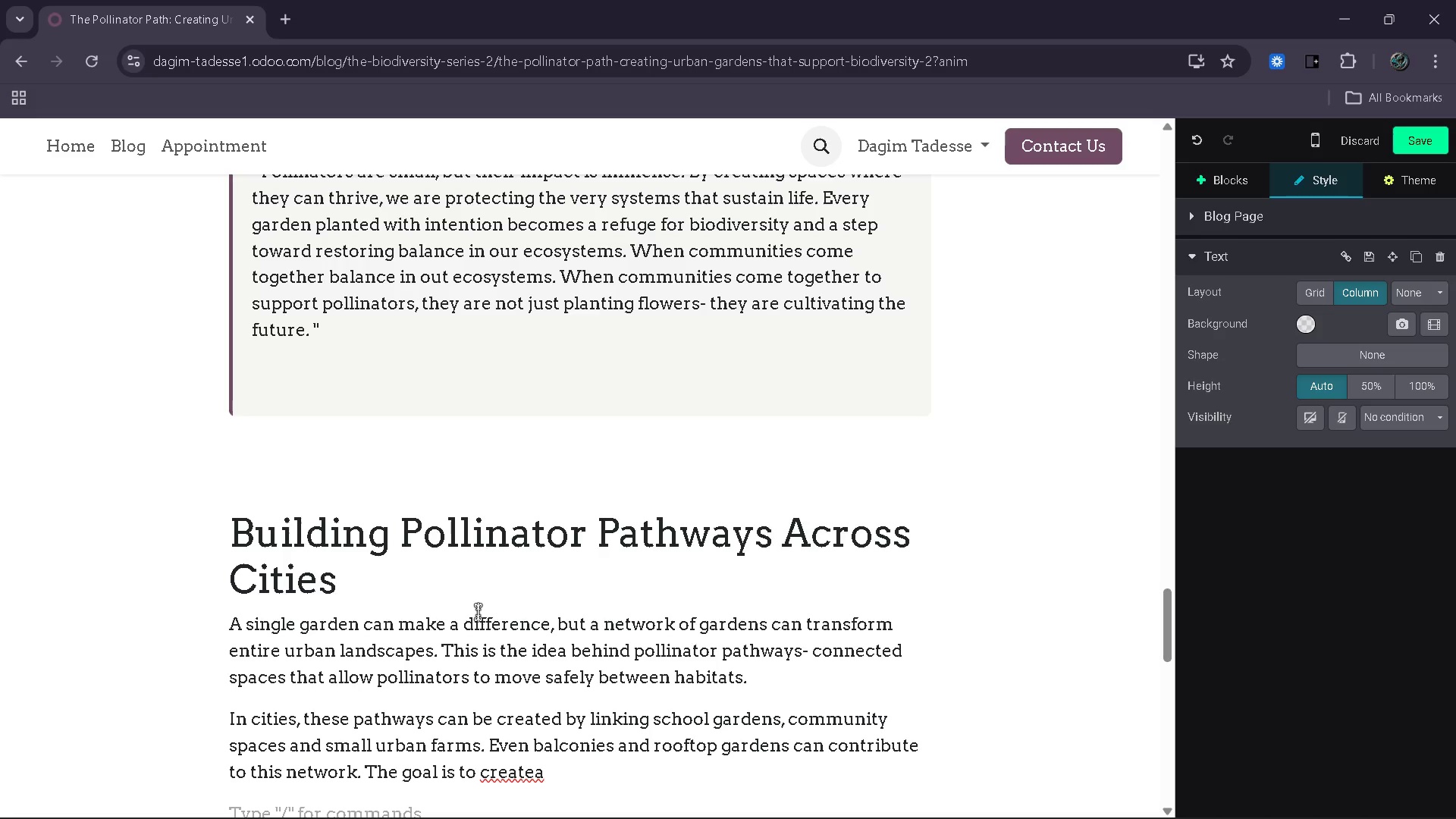 
key(Backspace)
 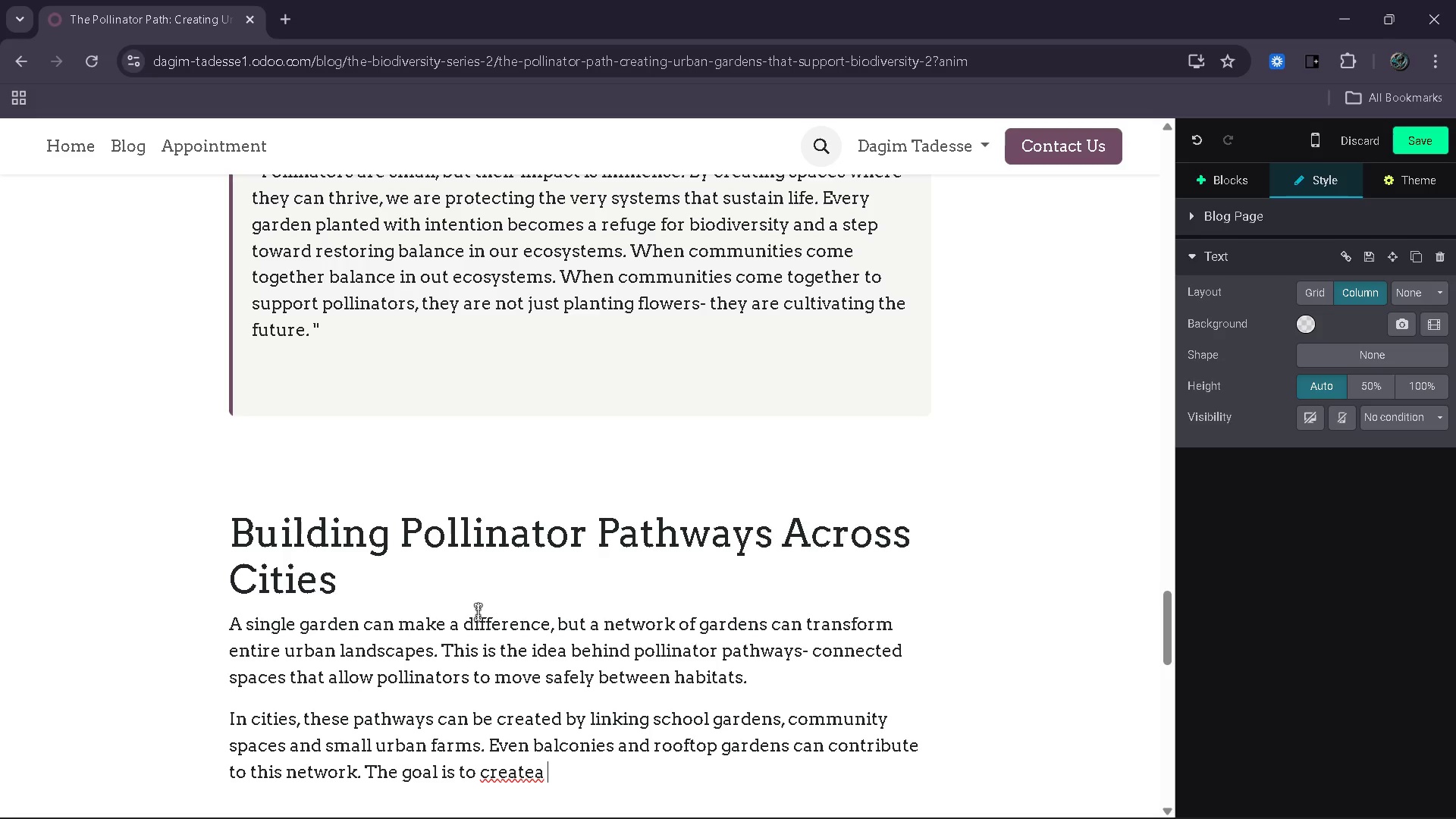 
key(Backspace)
 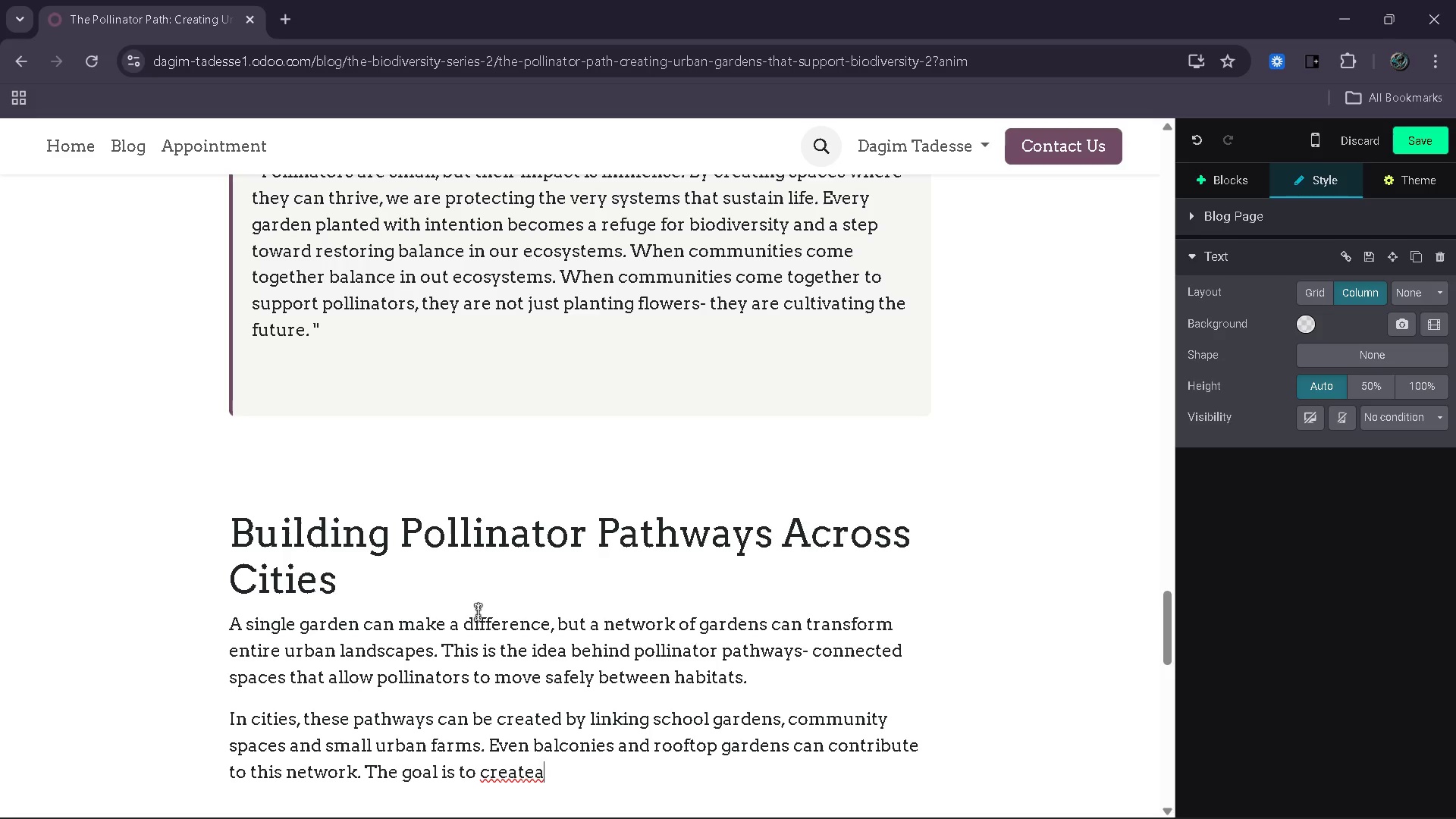 
key(Backspace)
 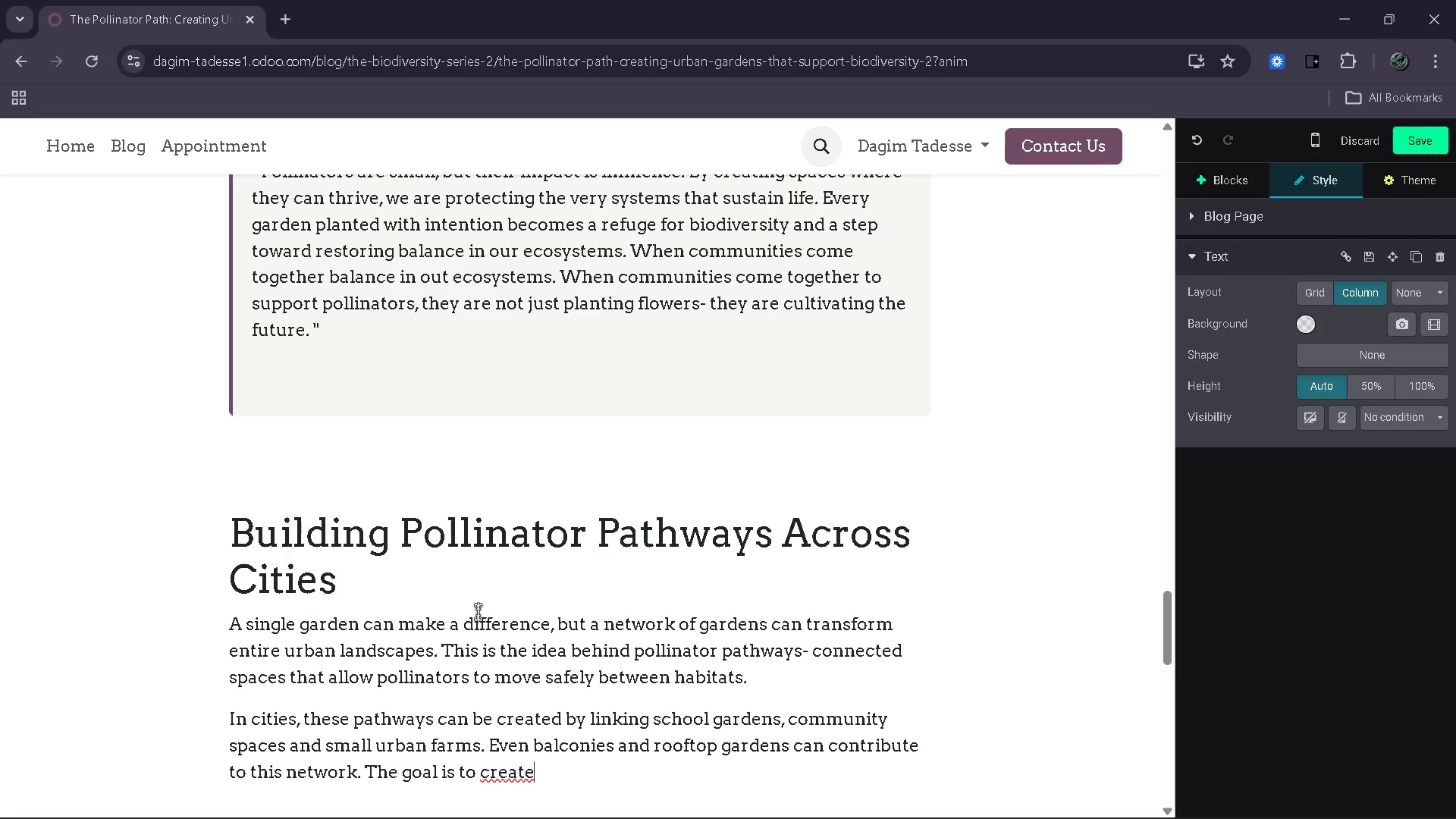 
key(Space)
 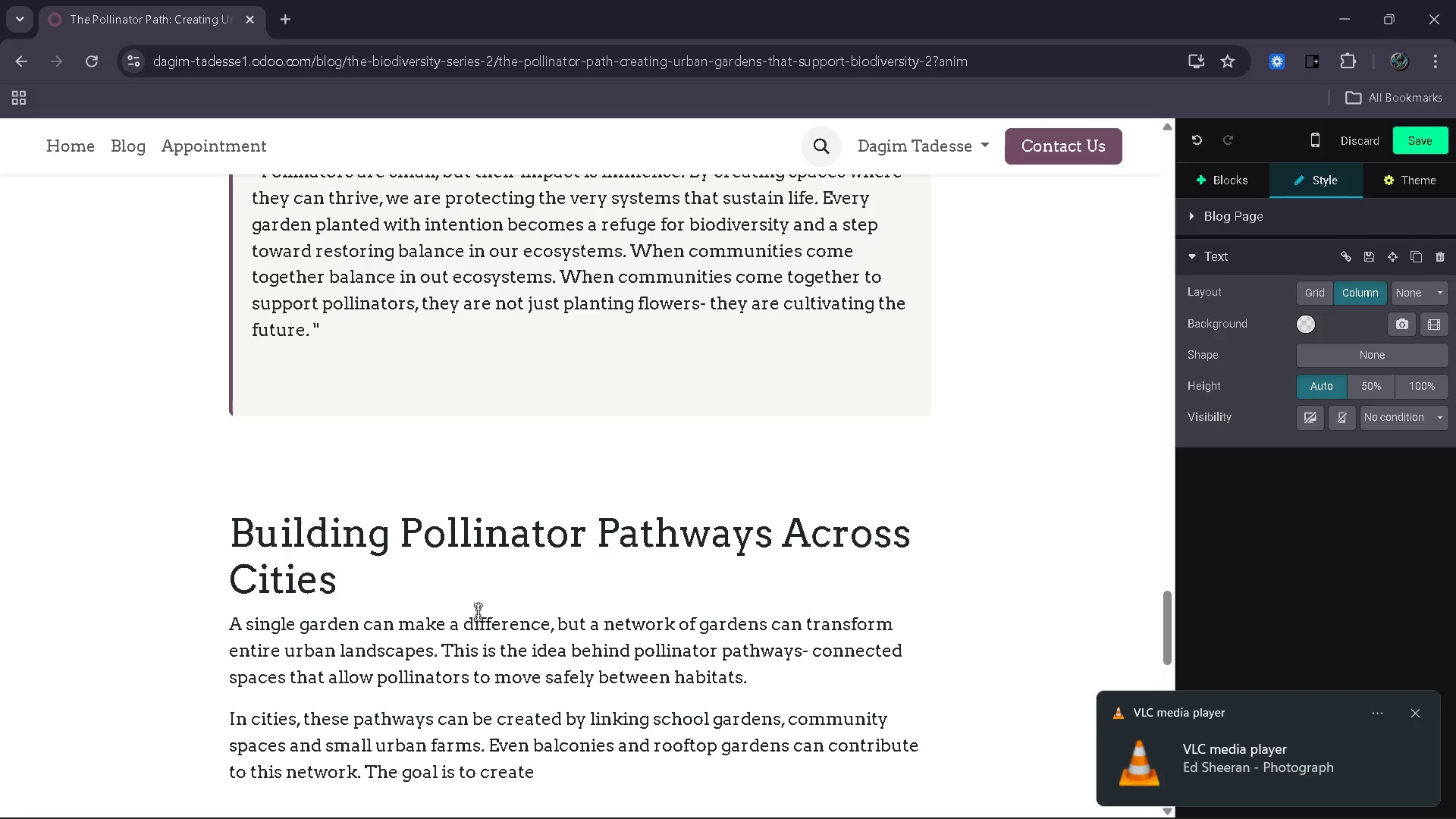 
wait(9.75)
 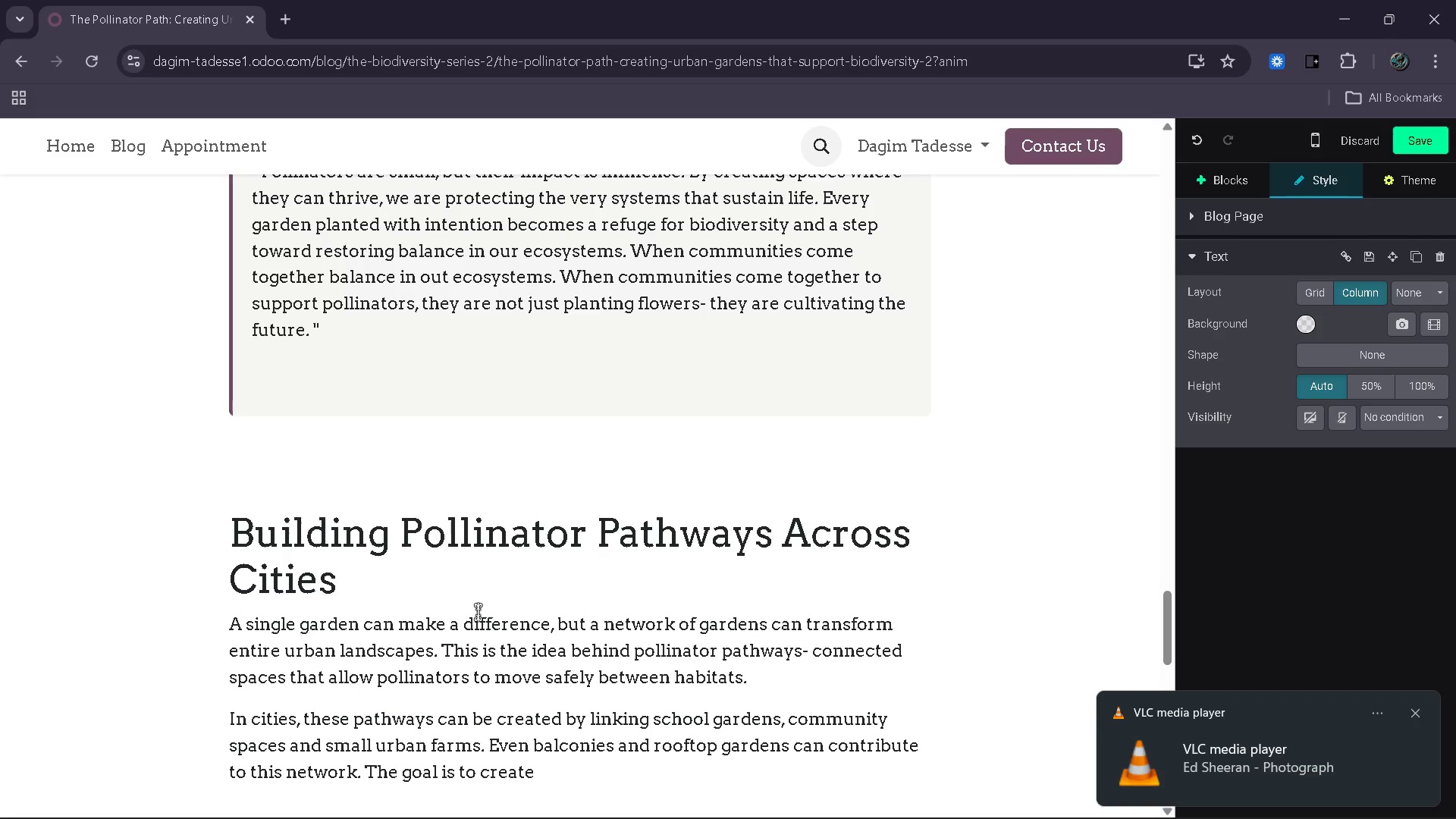 
type(continious access to food sources and shelter for pollinators,)
key(Backspace)
type(.)
 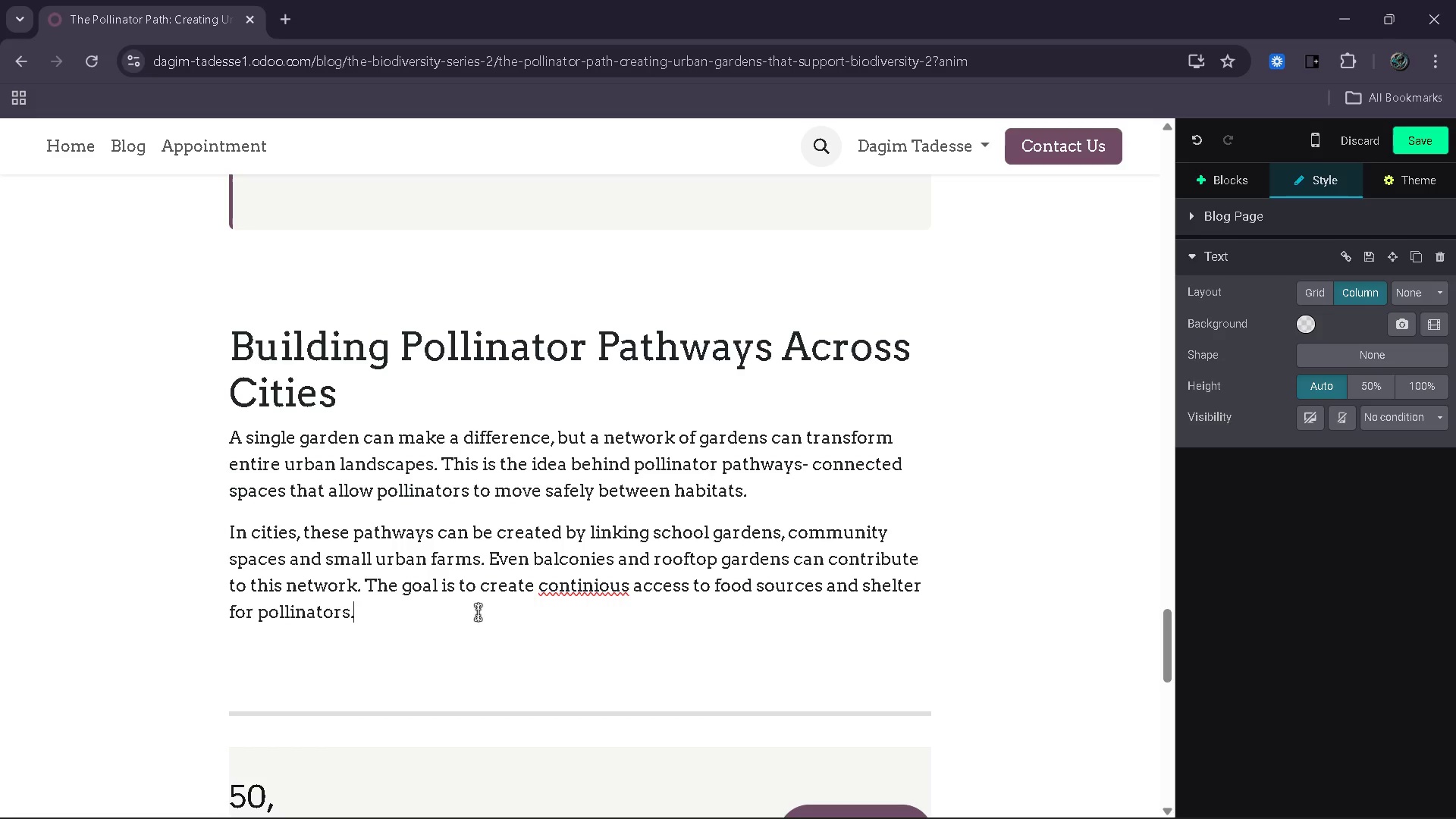 
key(ArrowUp)
 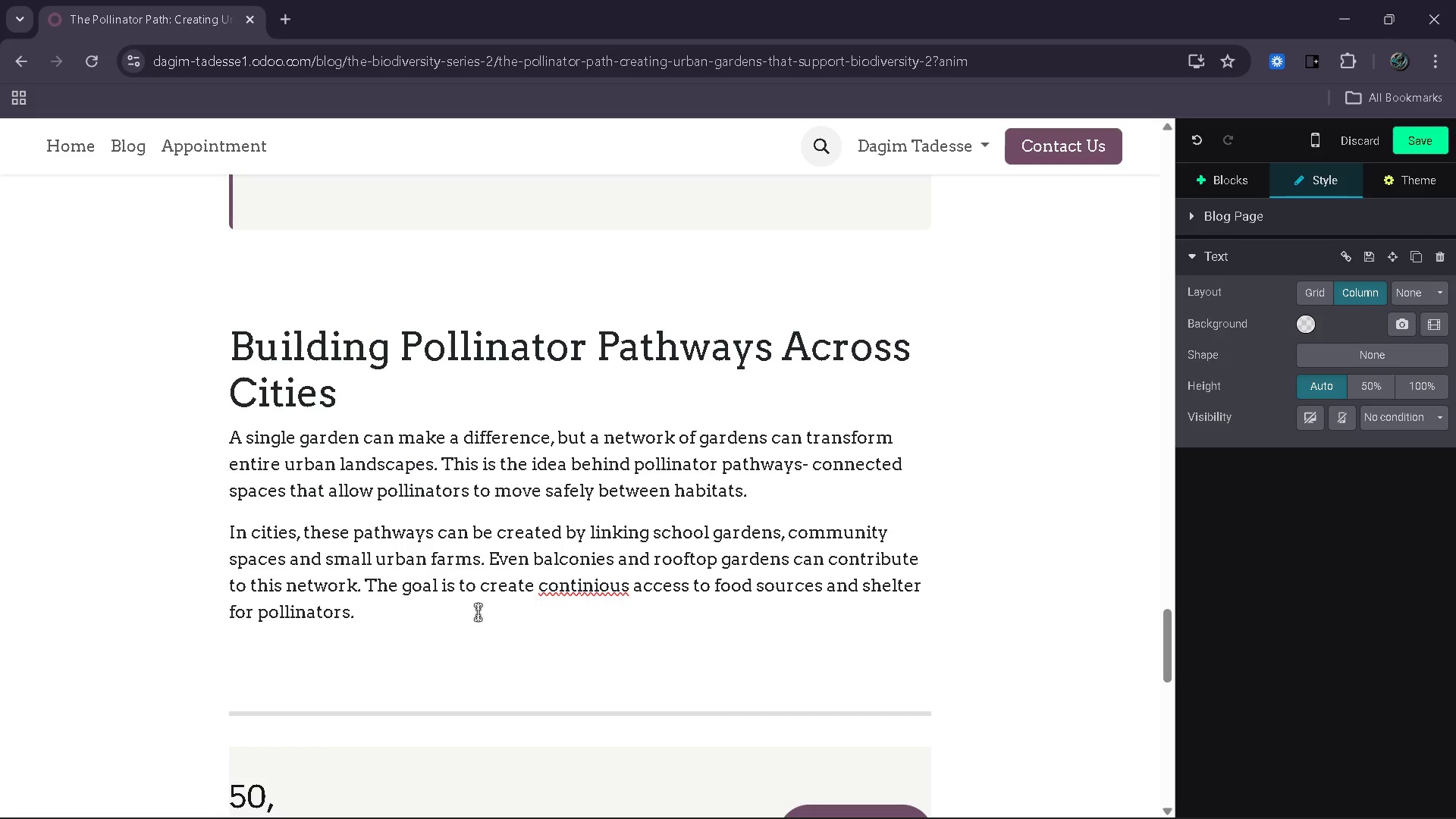 
key(Control+ArrowRight)
 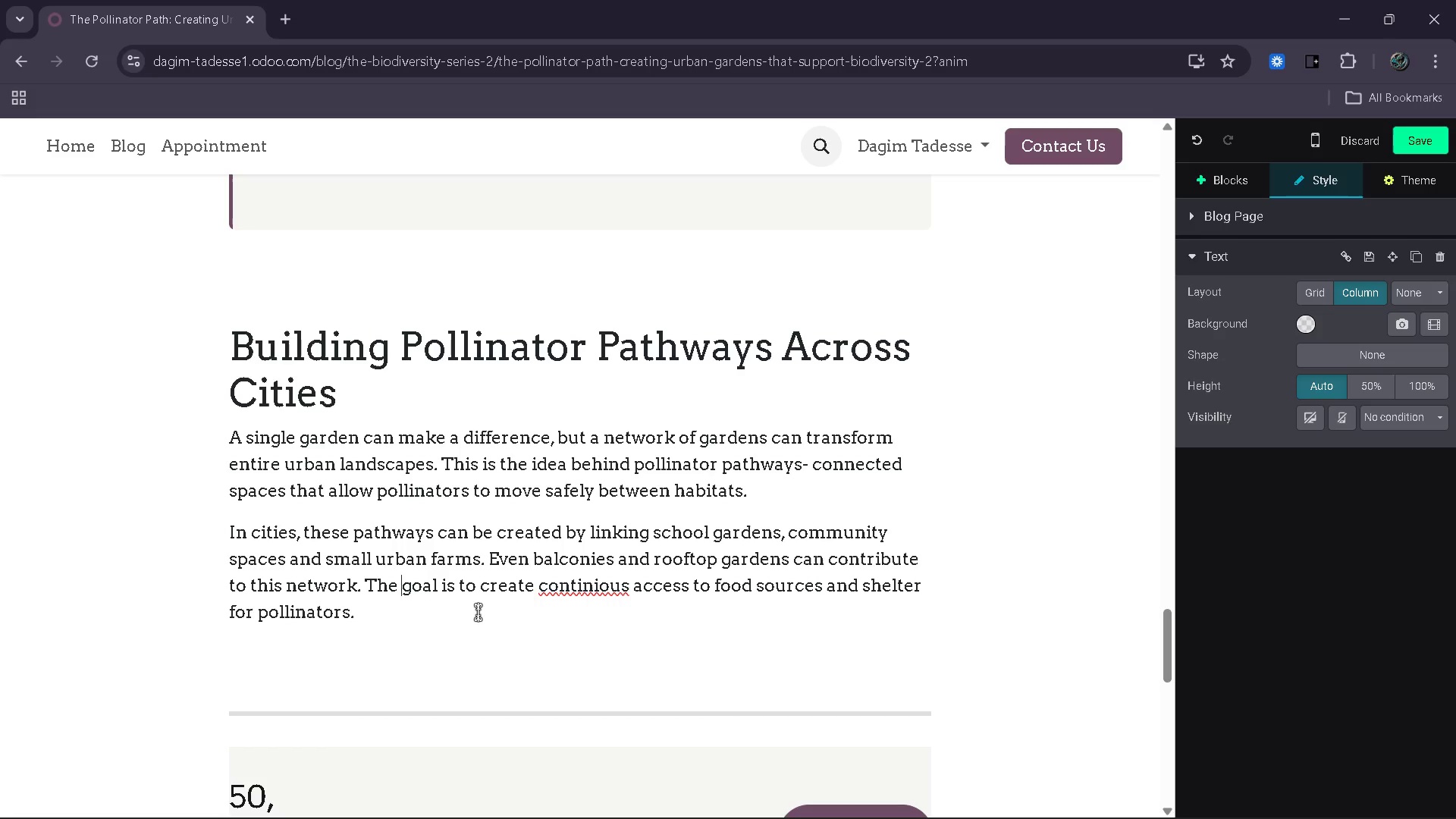 
key(Control+ArrowRight)
 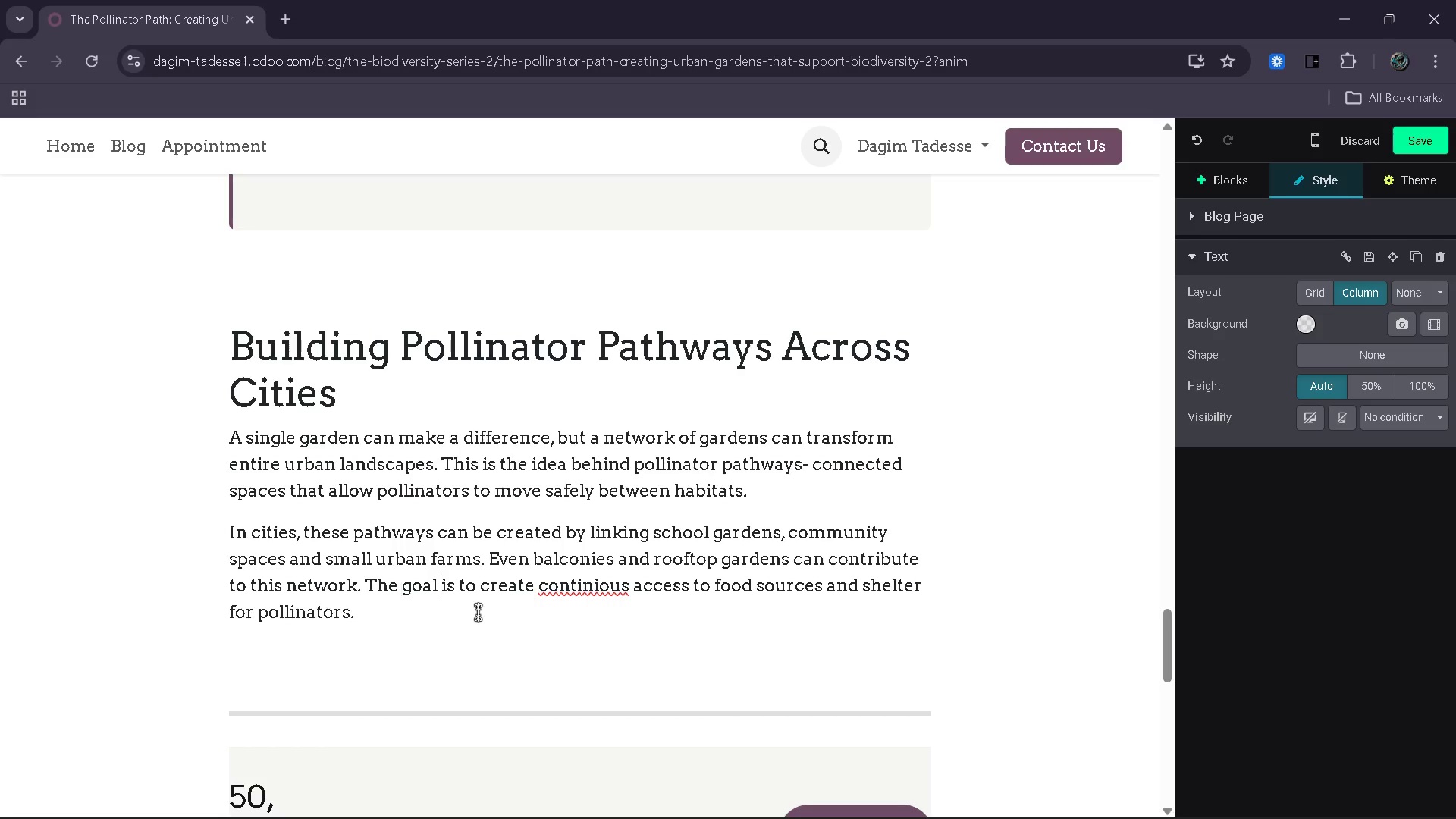 
key(Control+ArrowRight)
 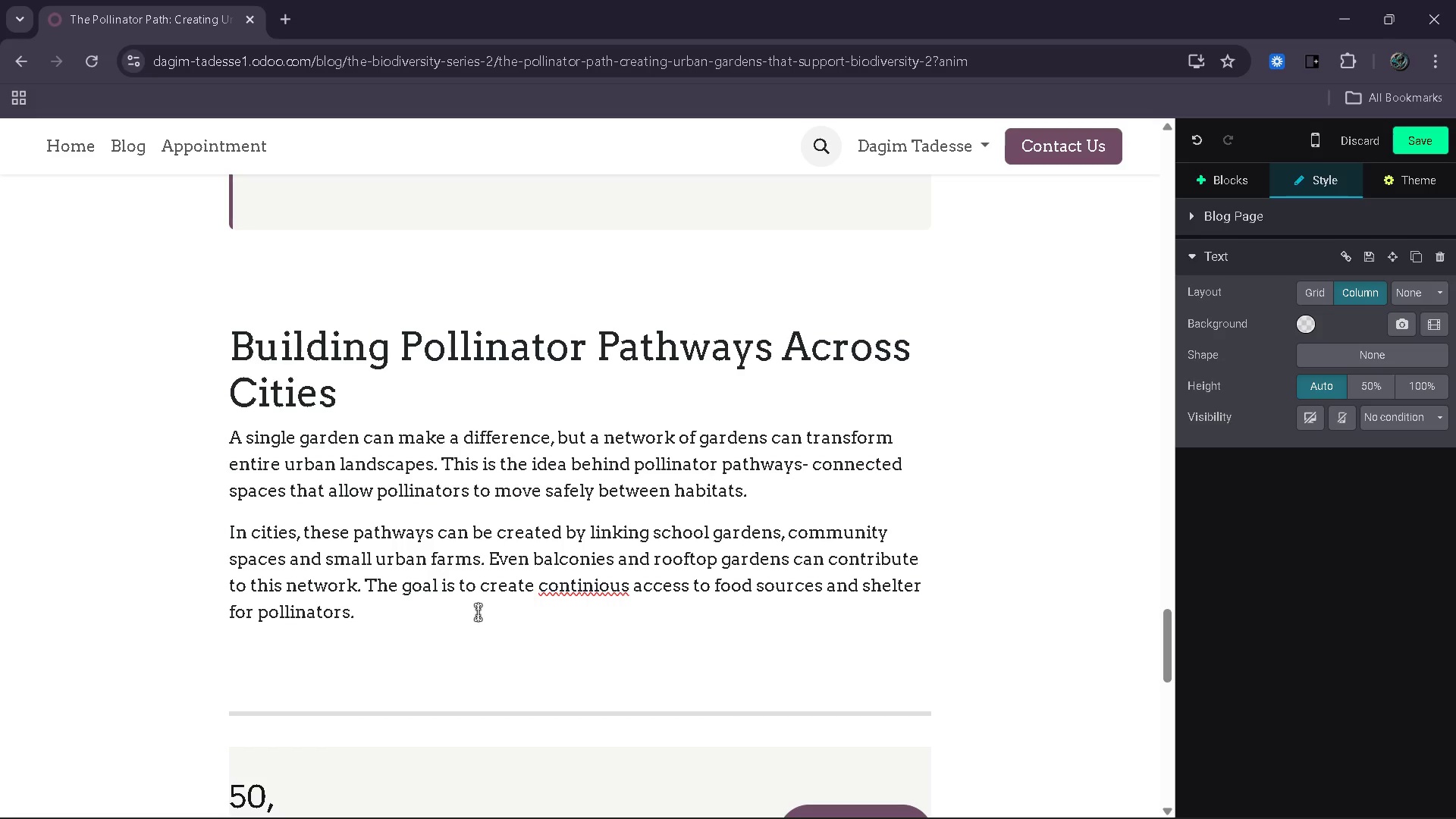 
key(Control+ArrowRight)
 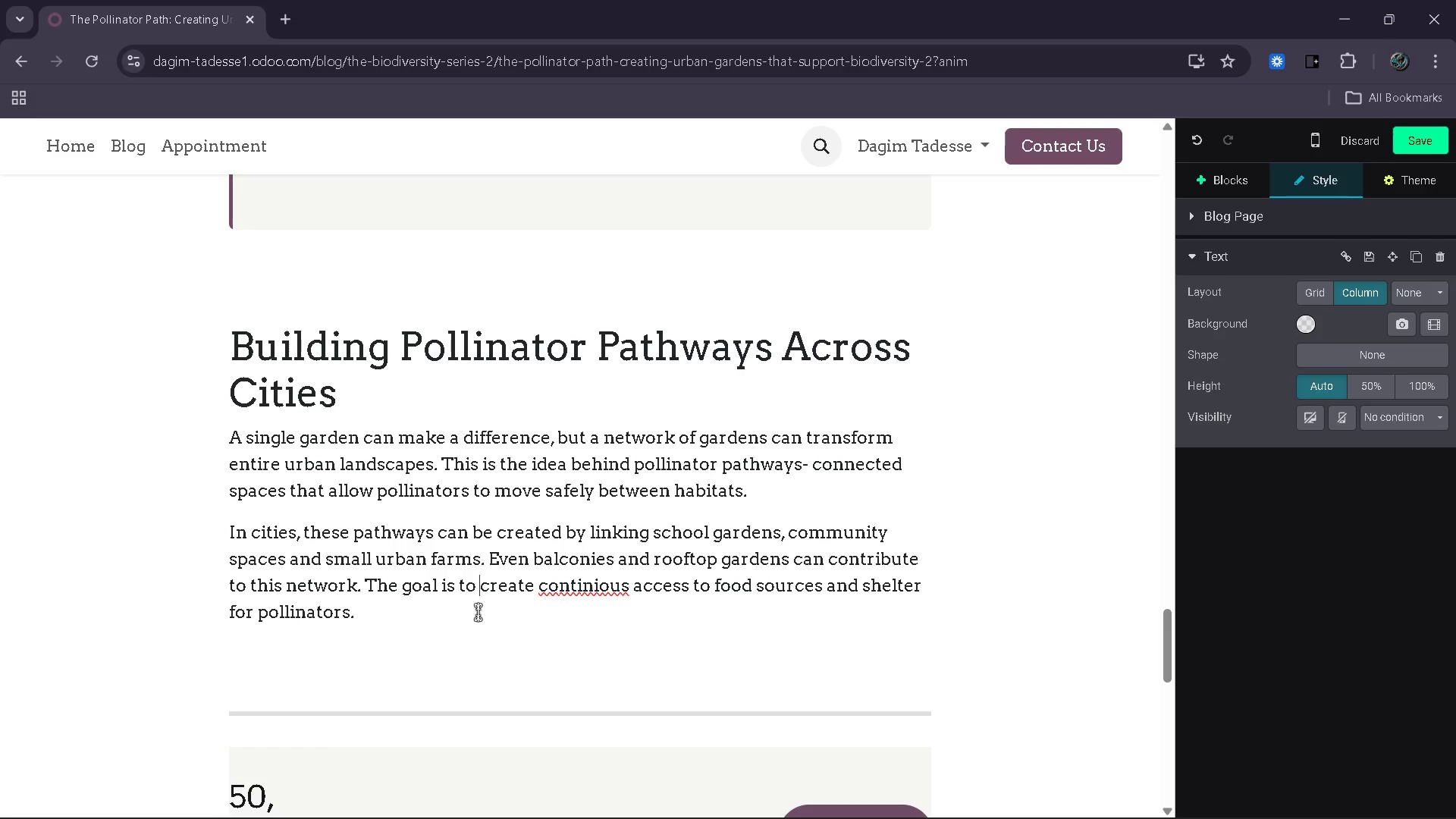 
key(Control+ArrowRight)
 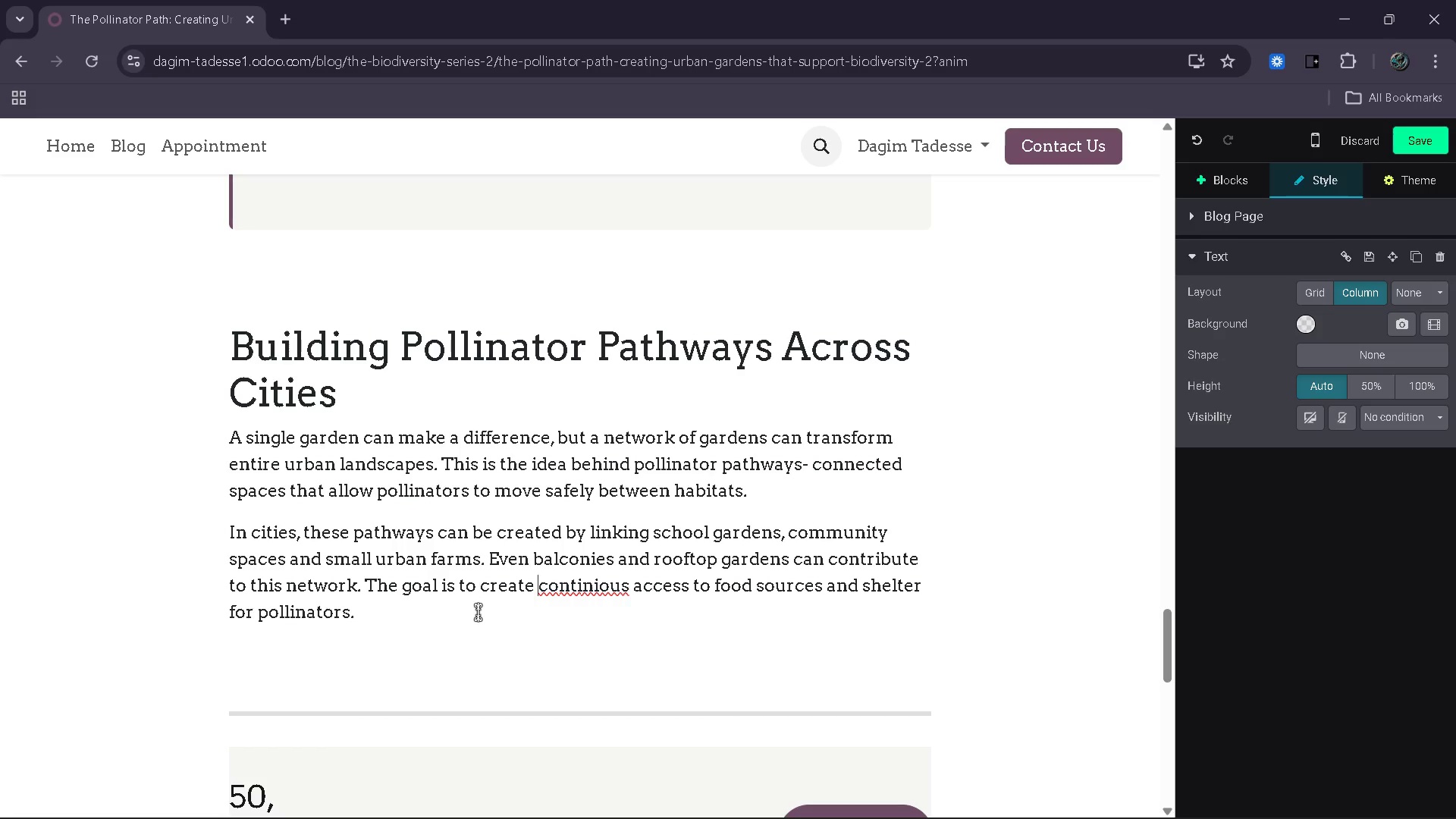 
key(Control+ArrowRight)
 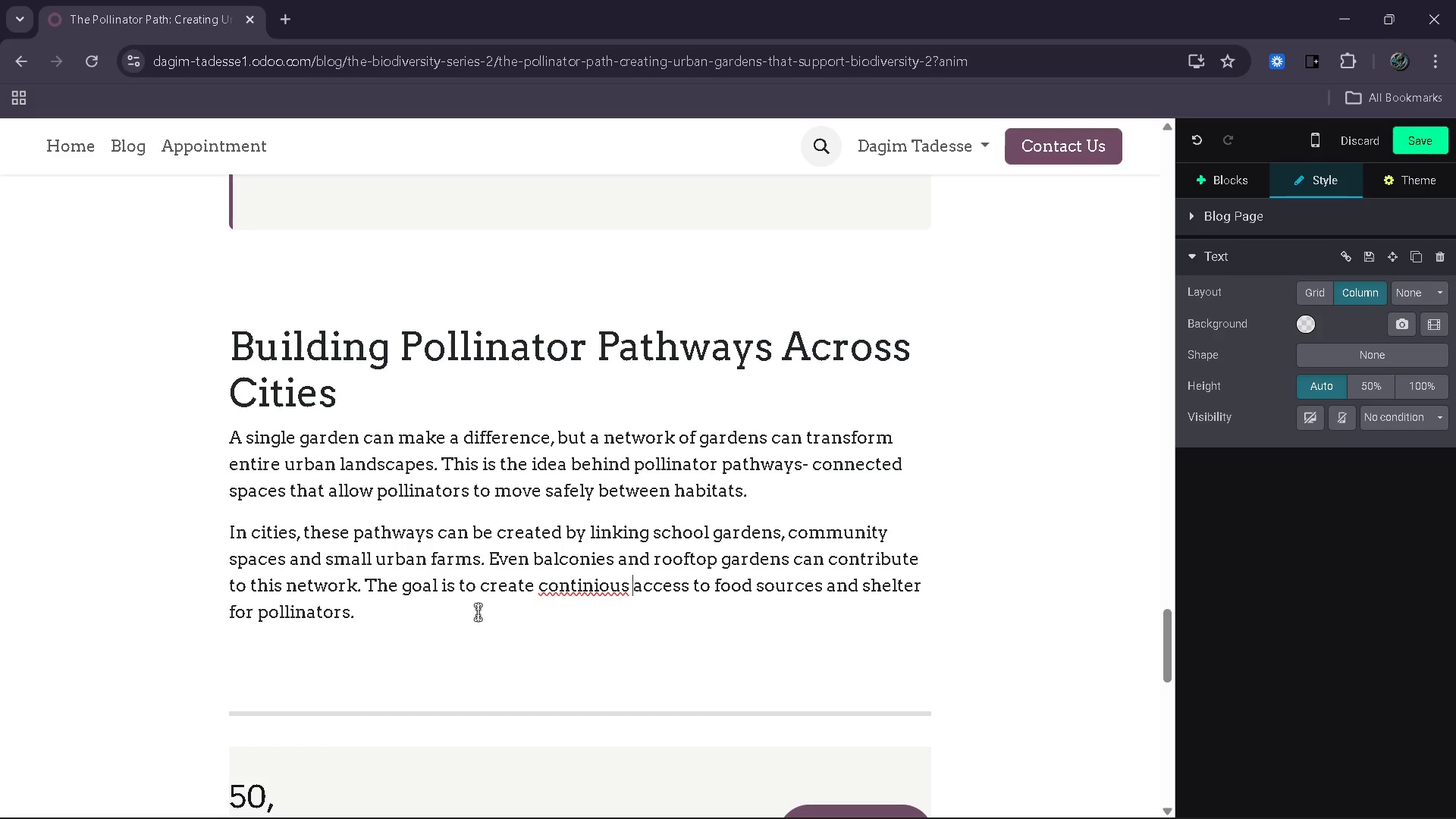 
key(Control+ArrowRight)
 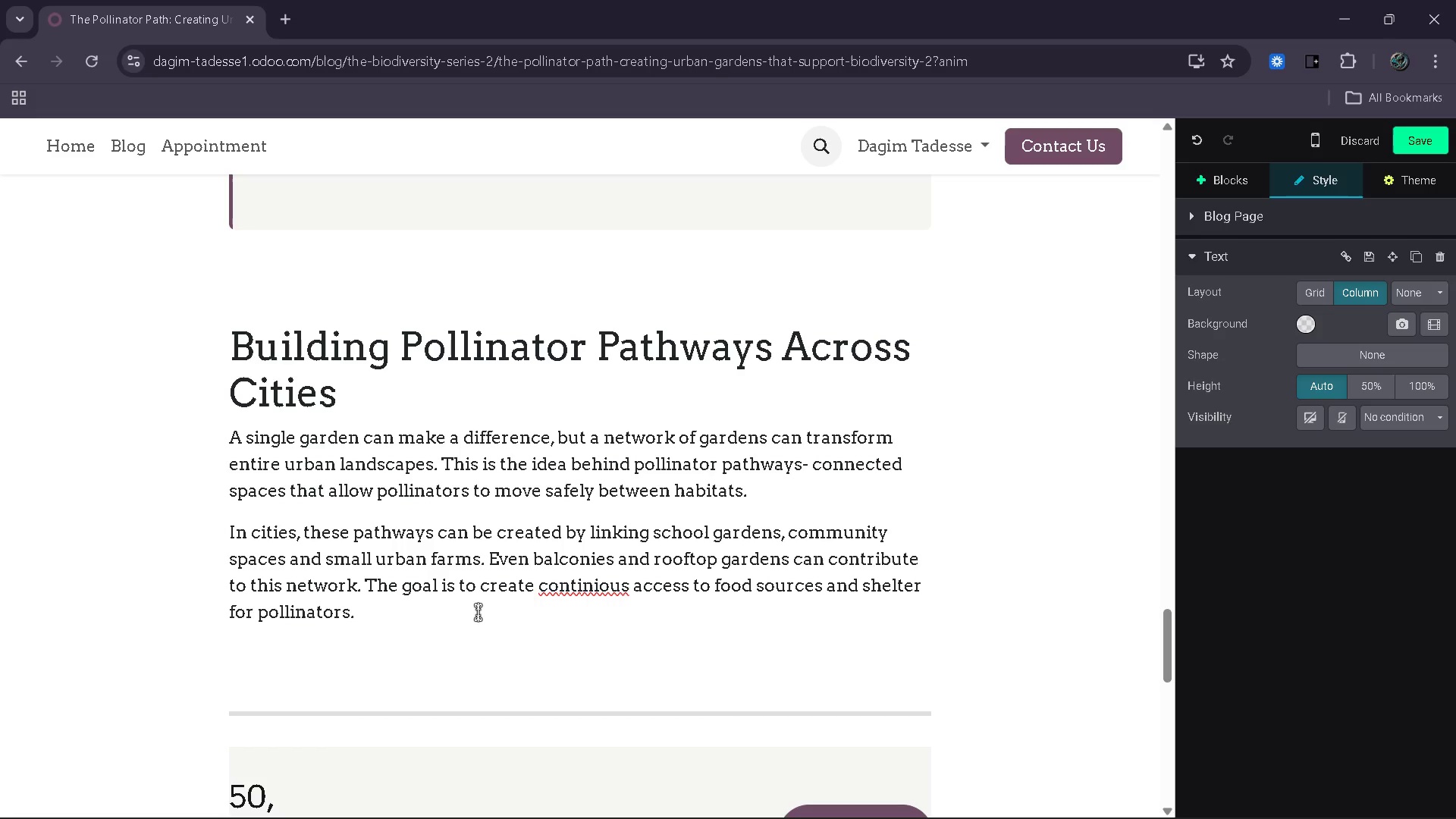 
key(ArrowLeft)
 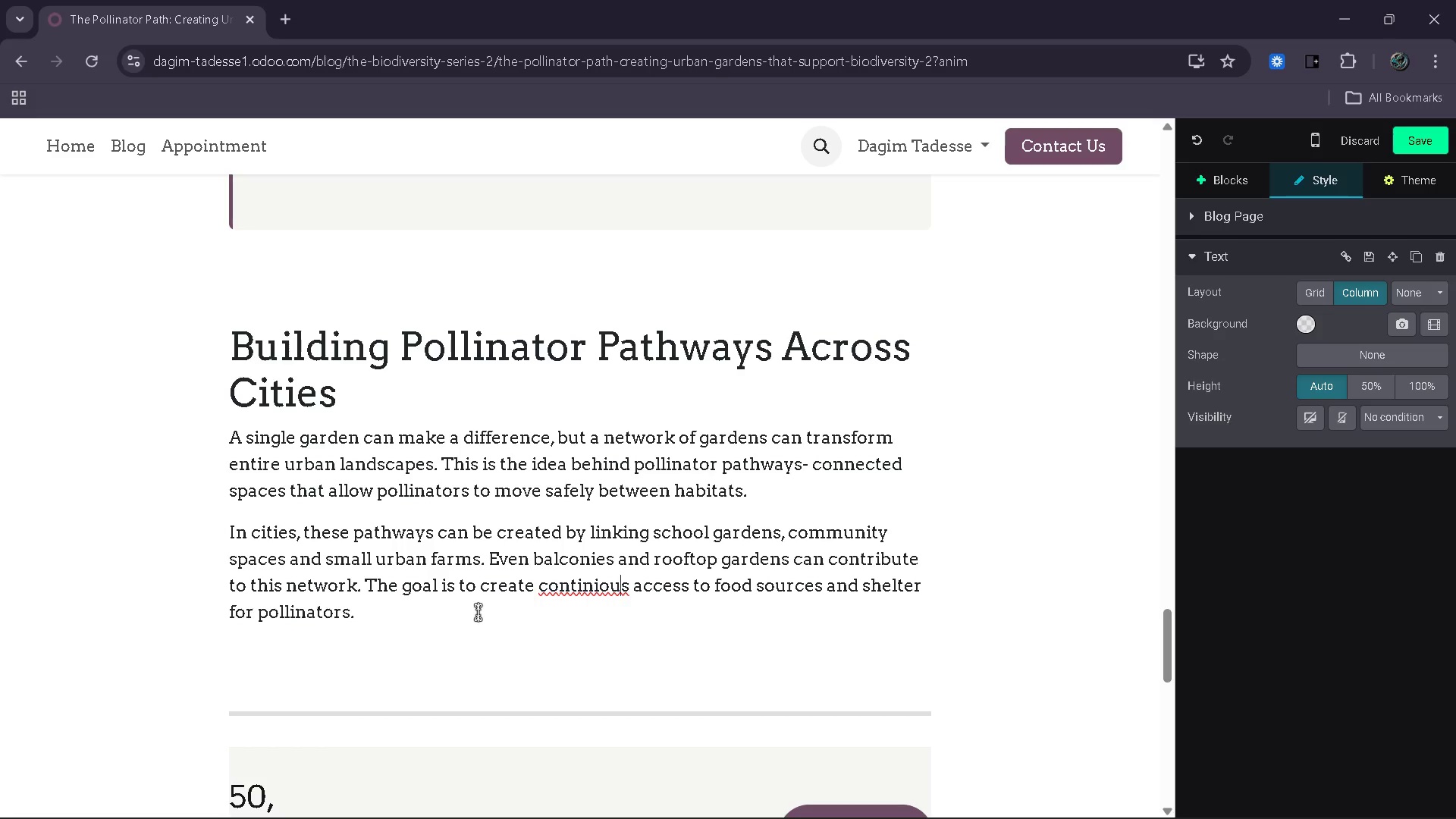 
key(ArrowLeft)
 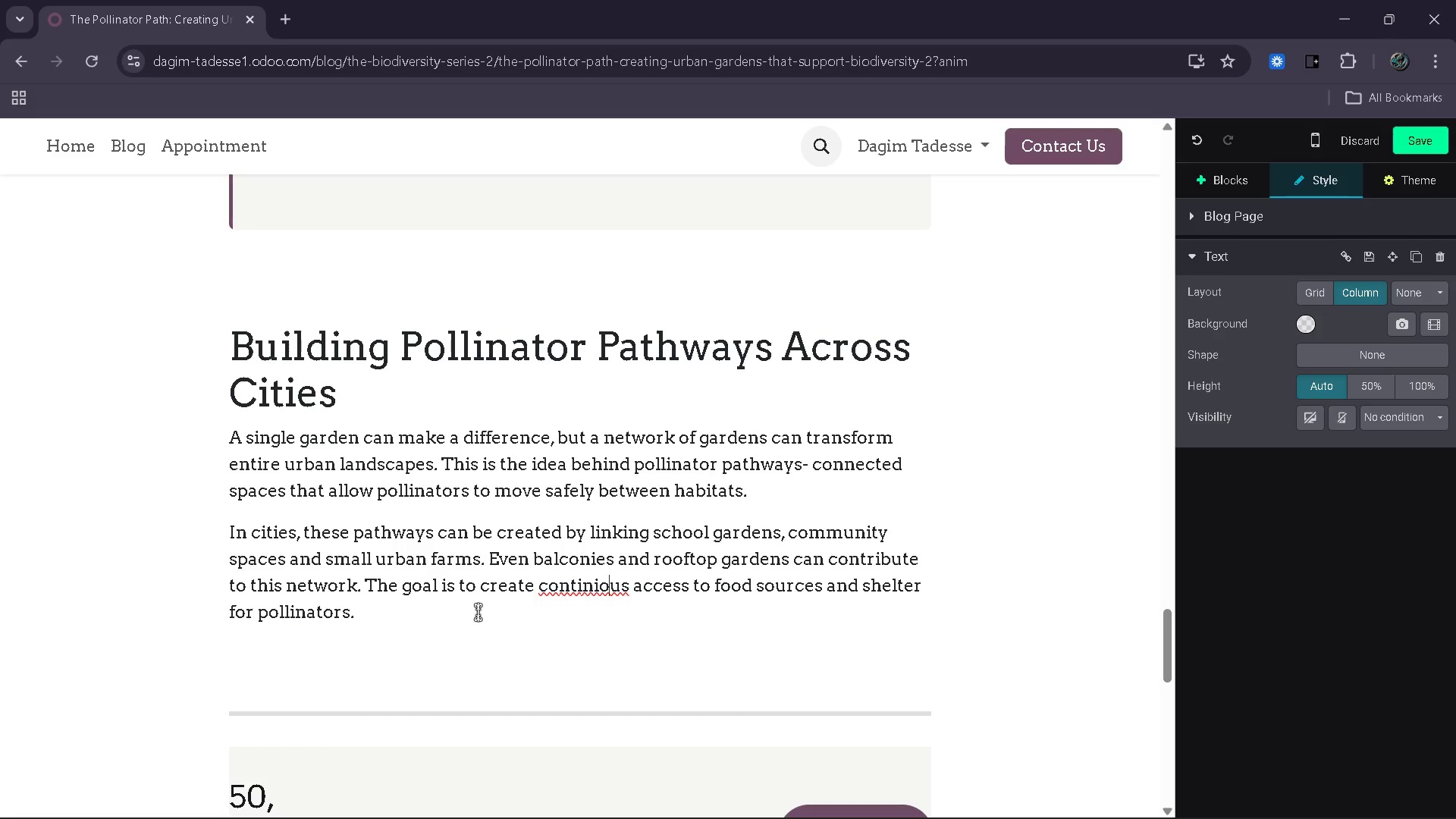 
key(ArrowLeft)
 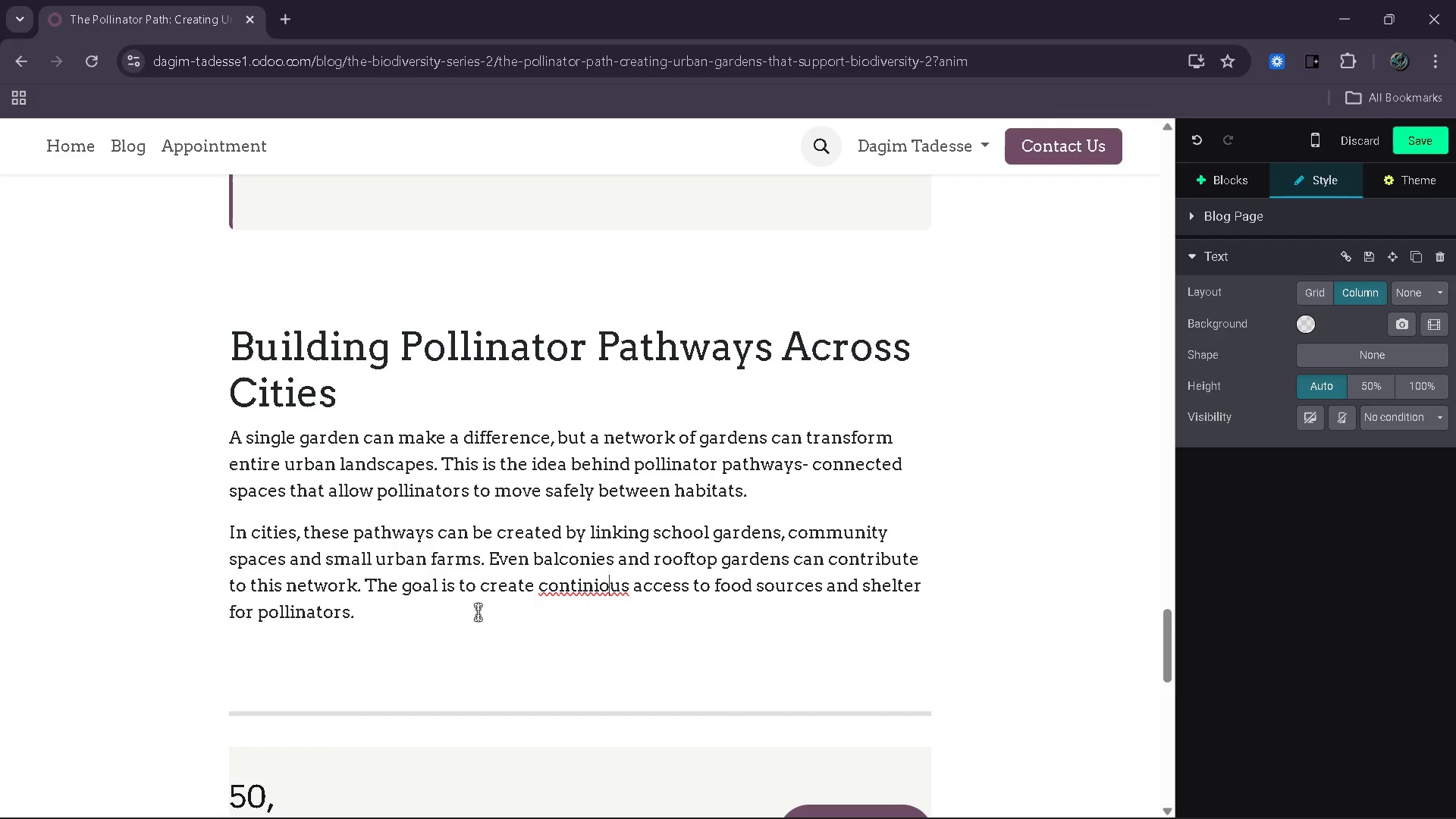 
wait(8.61)
 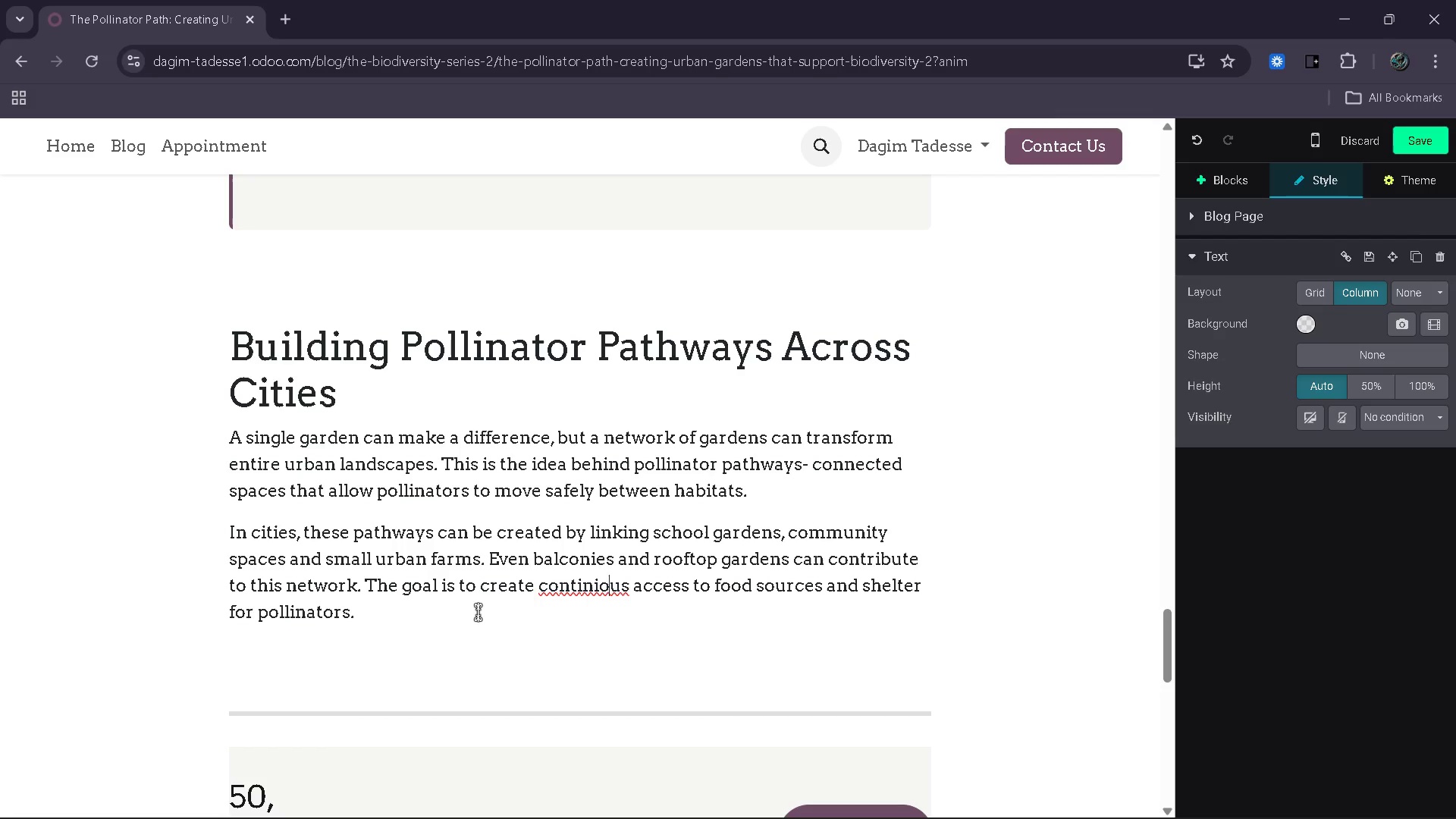 
key(ArrowLeft)
 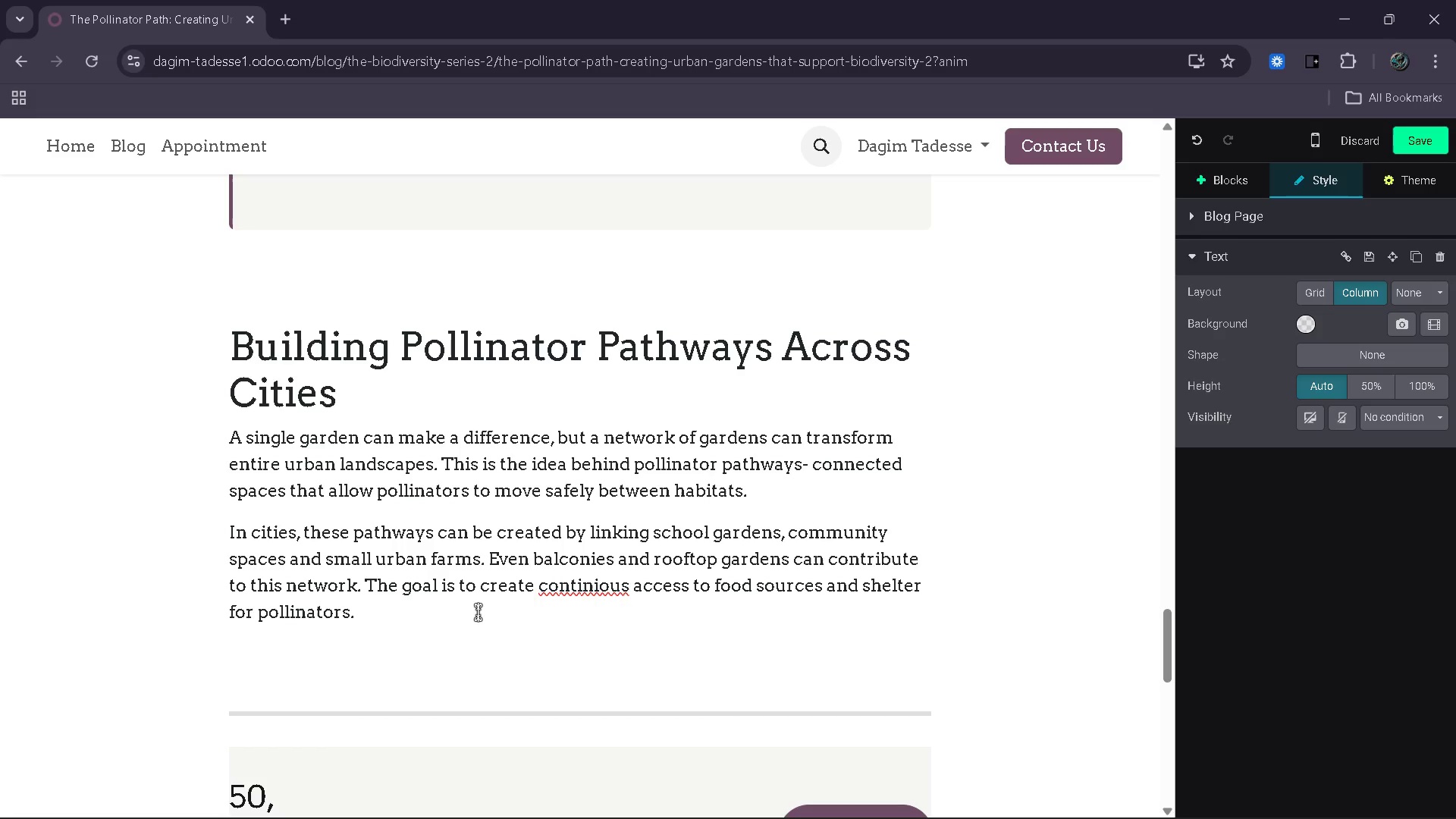 
key(ArrowLeft)
 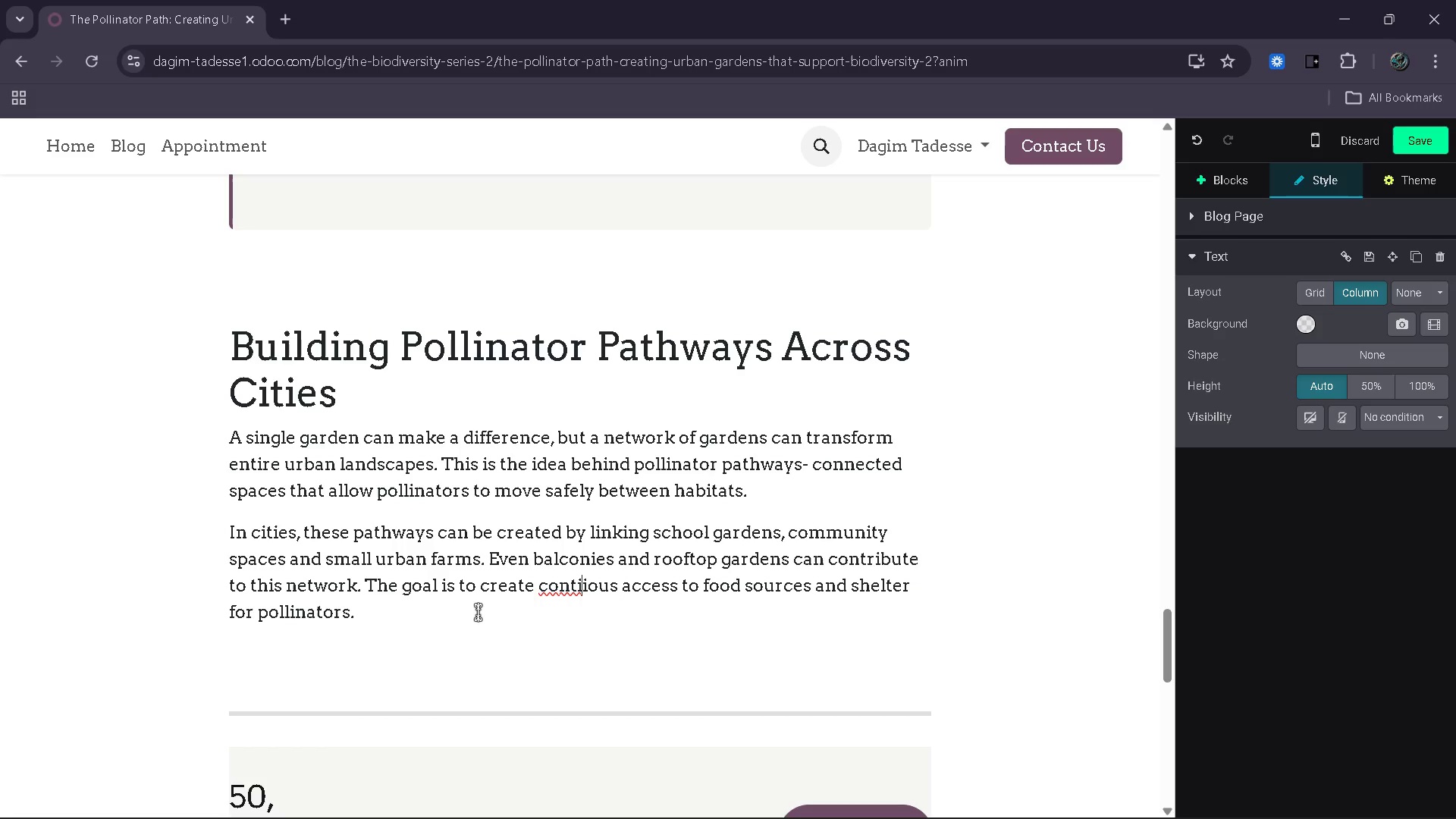 
key(Backspace)
 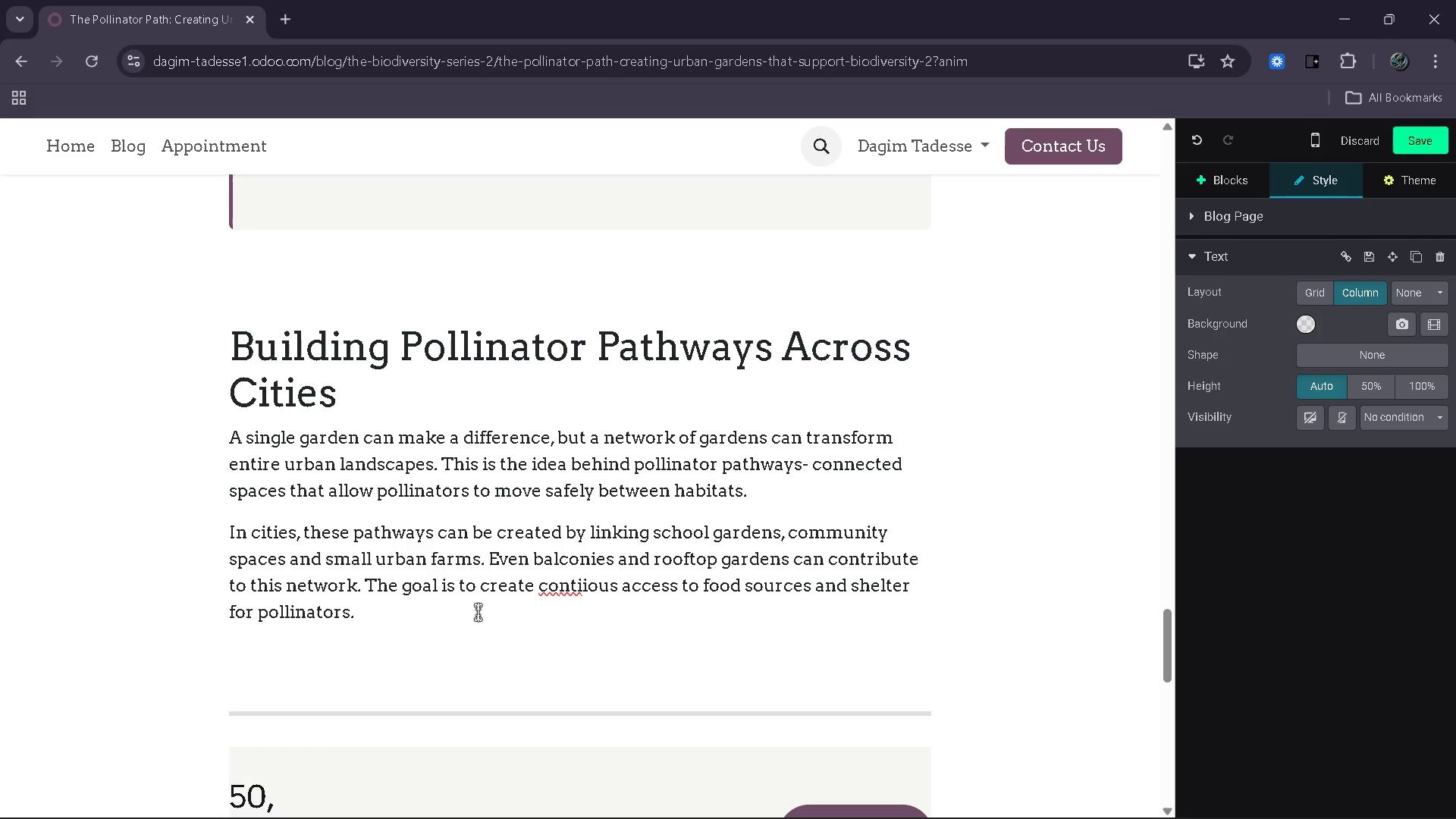 
key(N)
 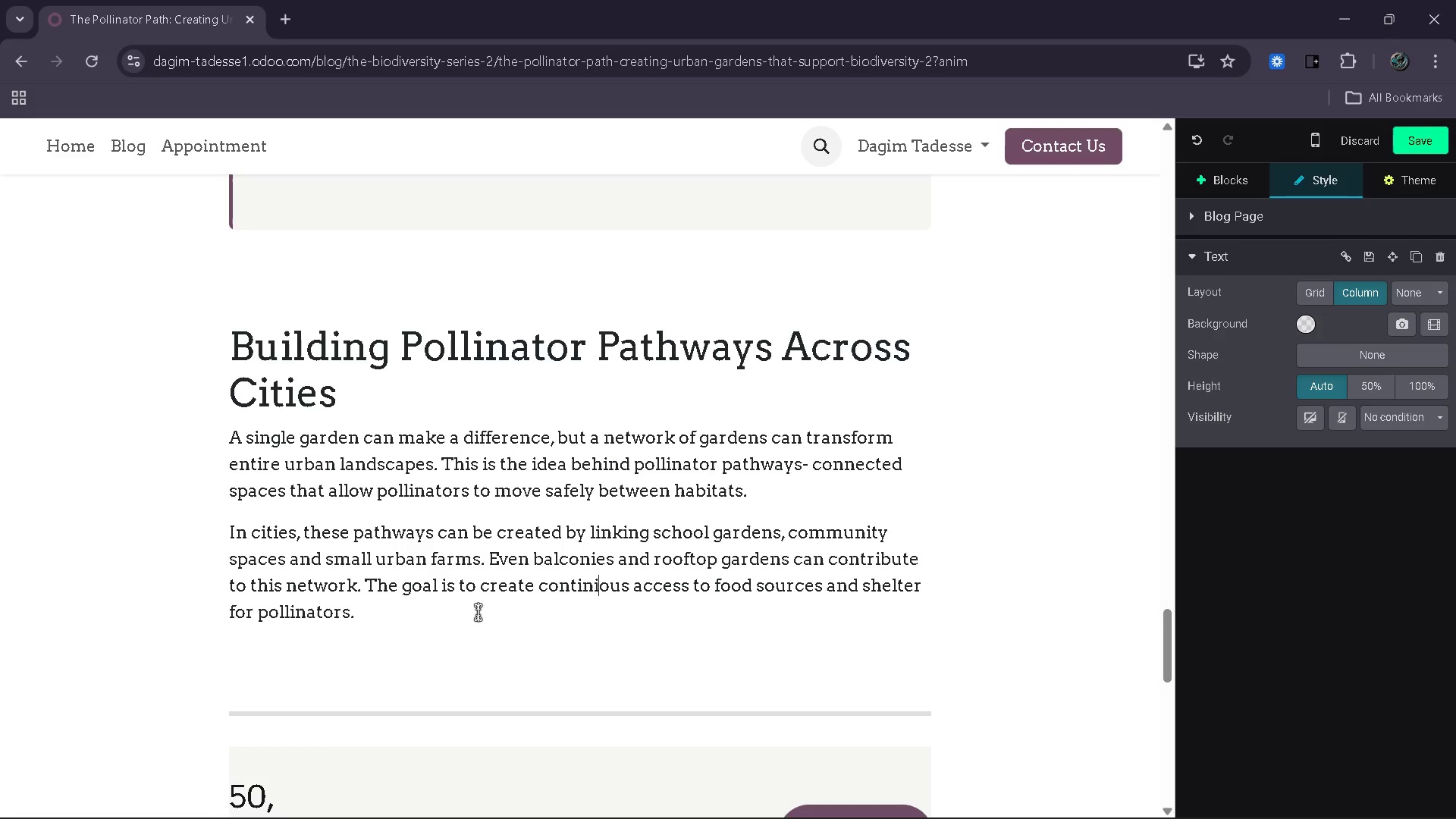 
key(ArrowRight)
 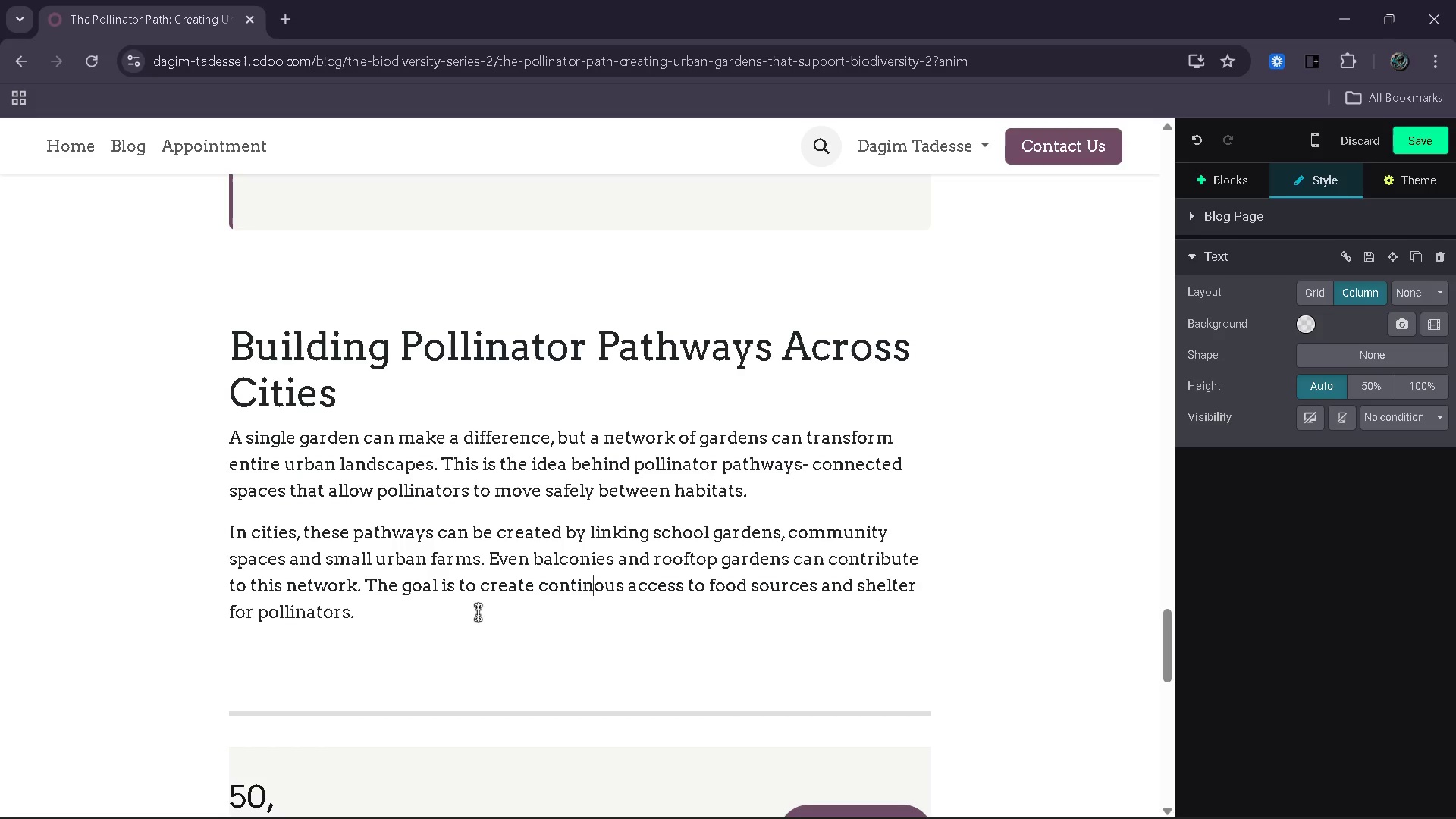 
key(Backspace)
 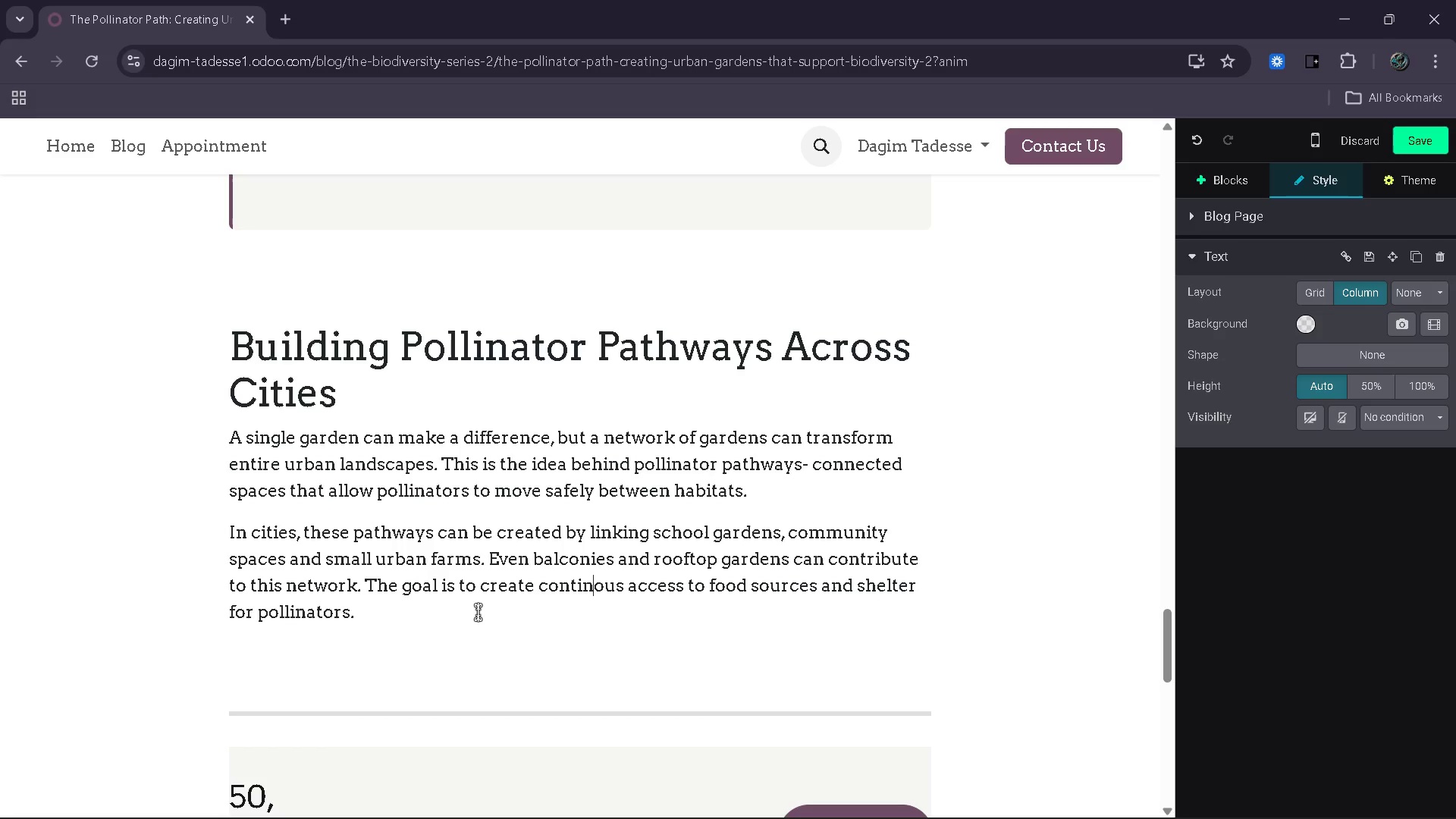 
key(U)
 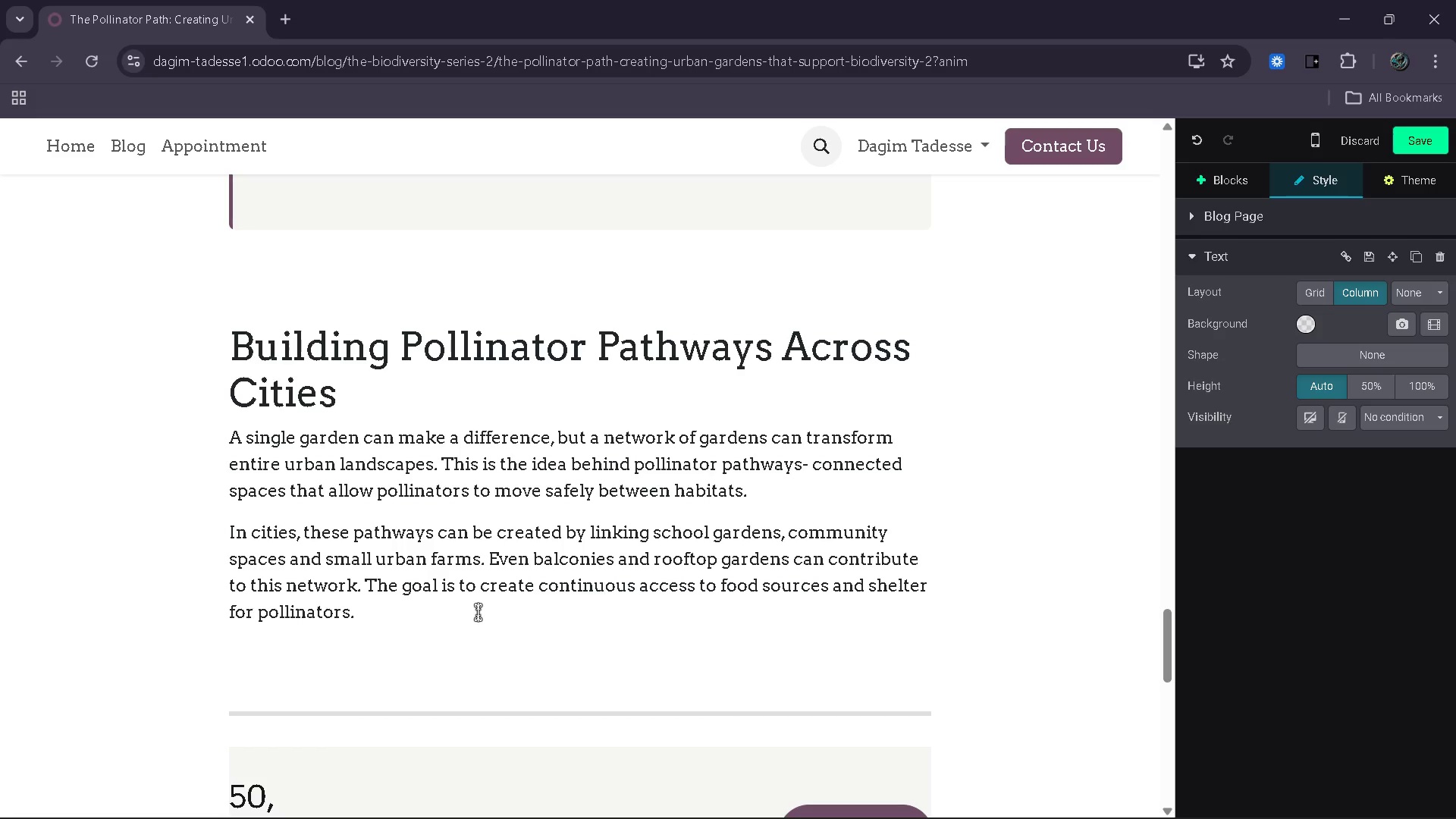 
key(ArrowLeft)
 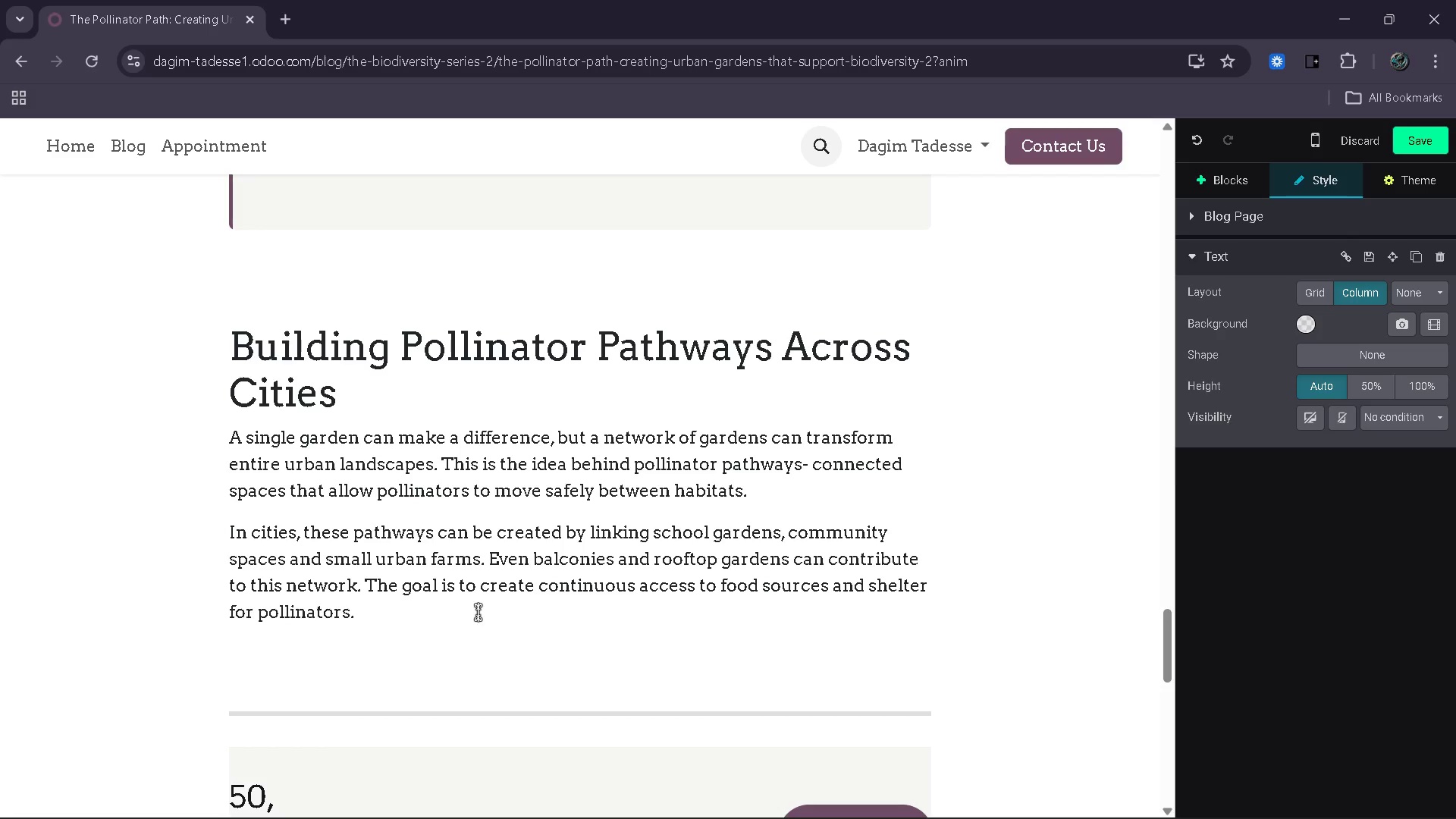 
key(ArrowDown)
 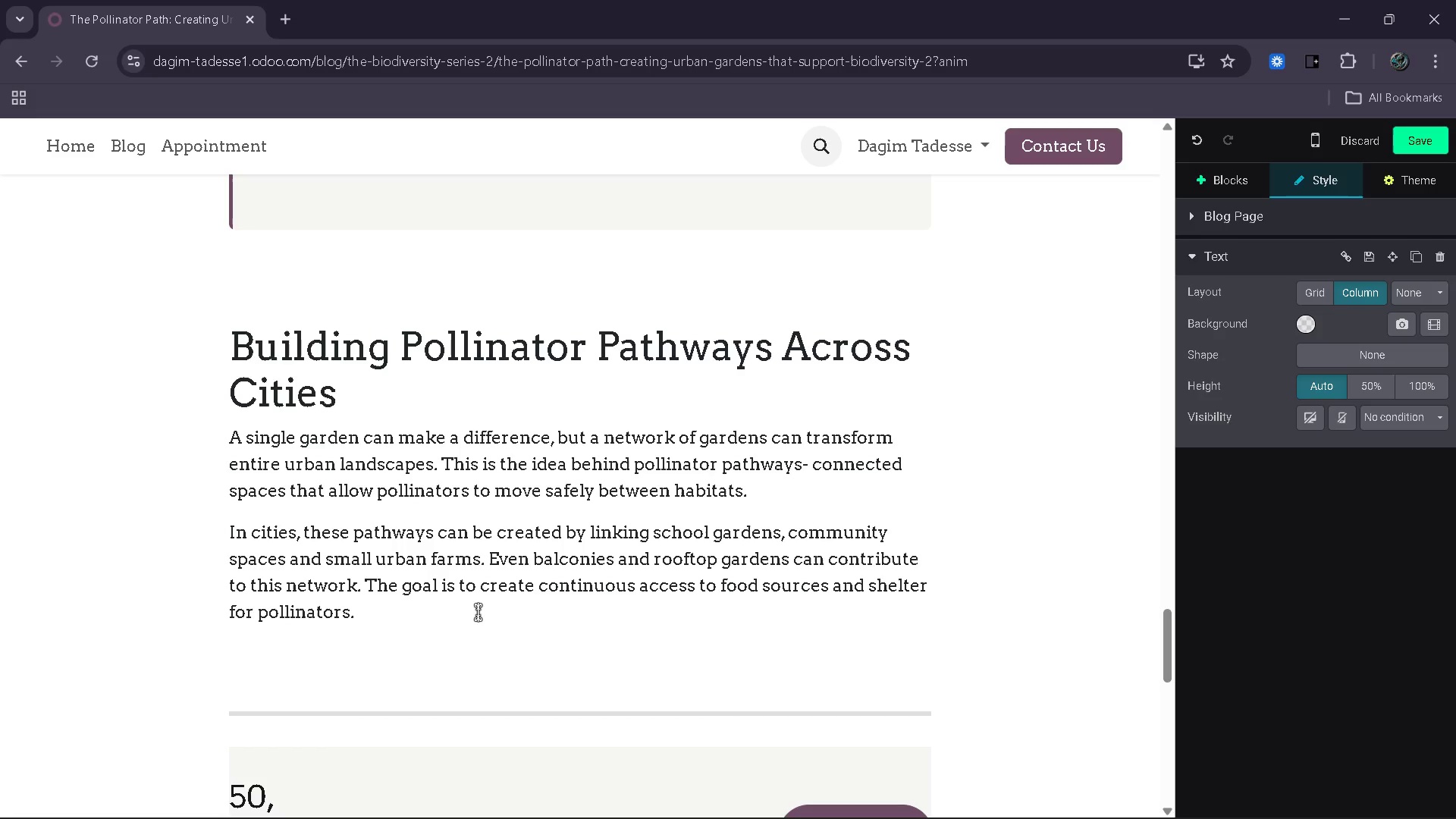 
key(Enter)
 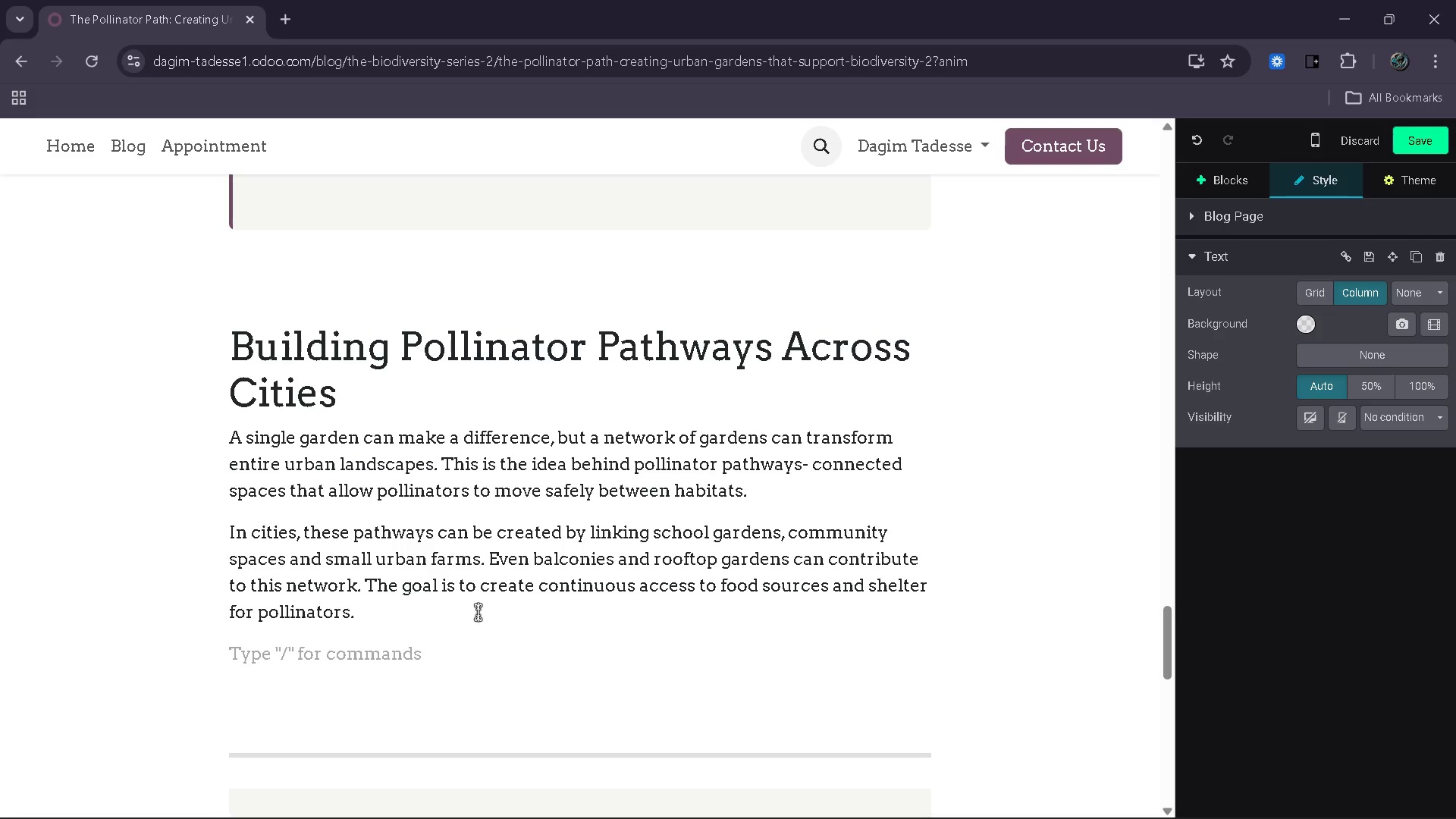 
type(Educational institutions plat)
key(Backspace)
type(y )
 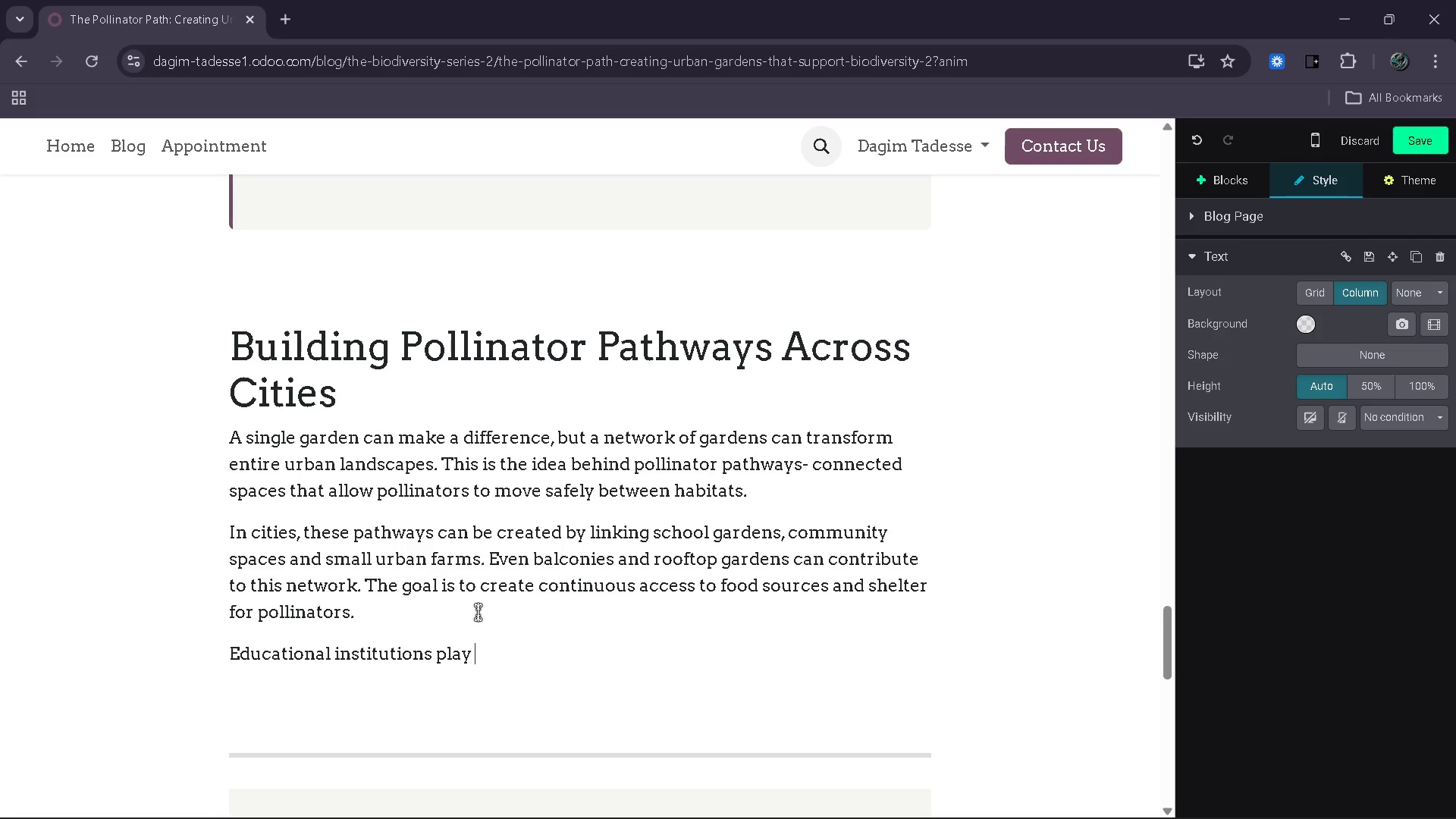 
type(a  key role in expanding these pathways .)
key(Backspace)
key(Backspace)
type(. By integrating pollinator gardens into their campuses, schools becomes active participantsa )
key(Backspace)
key(Backspace)
type( in environmental )
 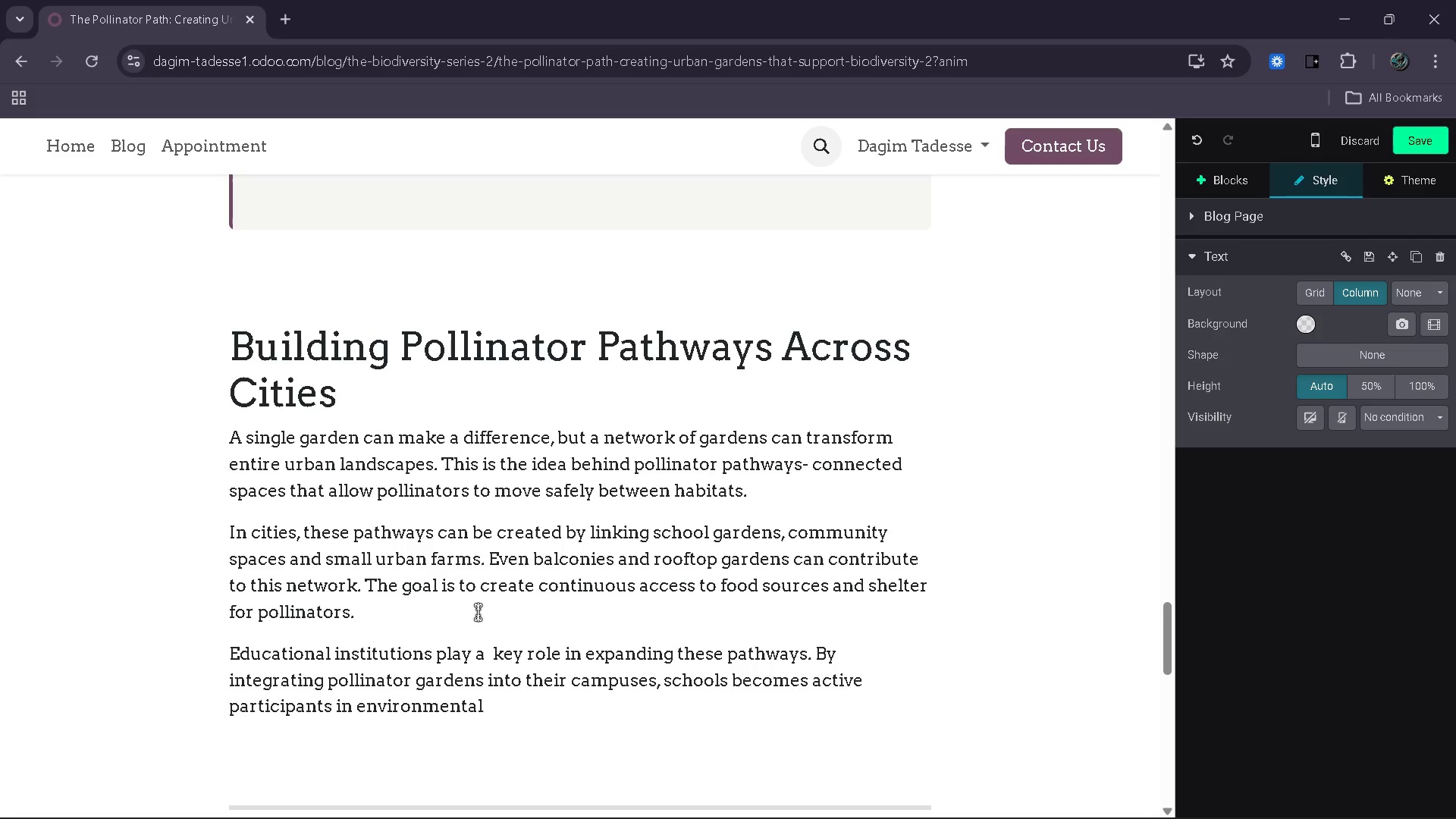 
type(conservation. Students gain hands-on experience while contributing to al l)
key(Backspace)
key(Backspace)
key(Backspace)
type( longer)
key(Backspace)
key(Backspace)
key(Backspace)
key(Backspace)
key(Backspace)
type(arger ecological effort.)
 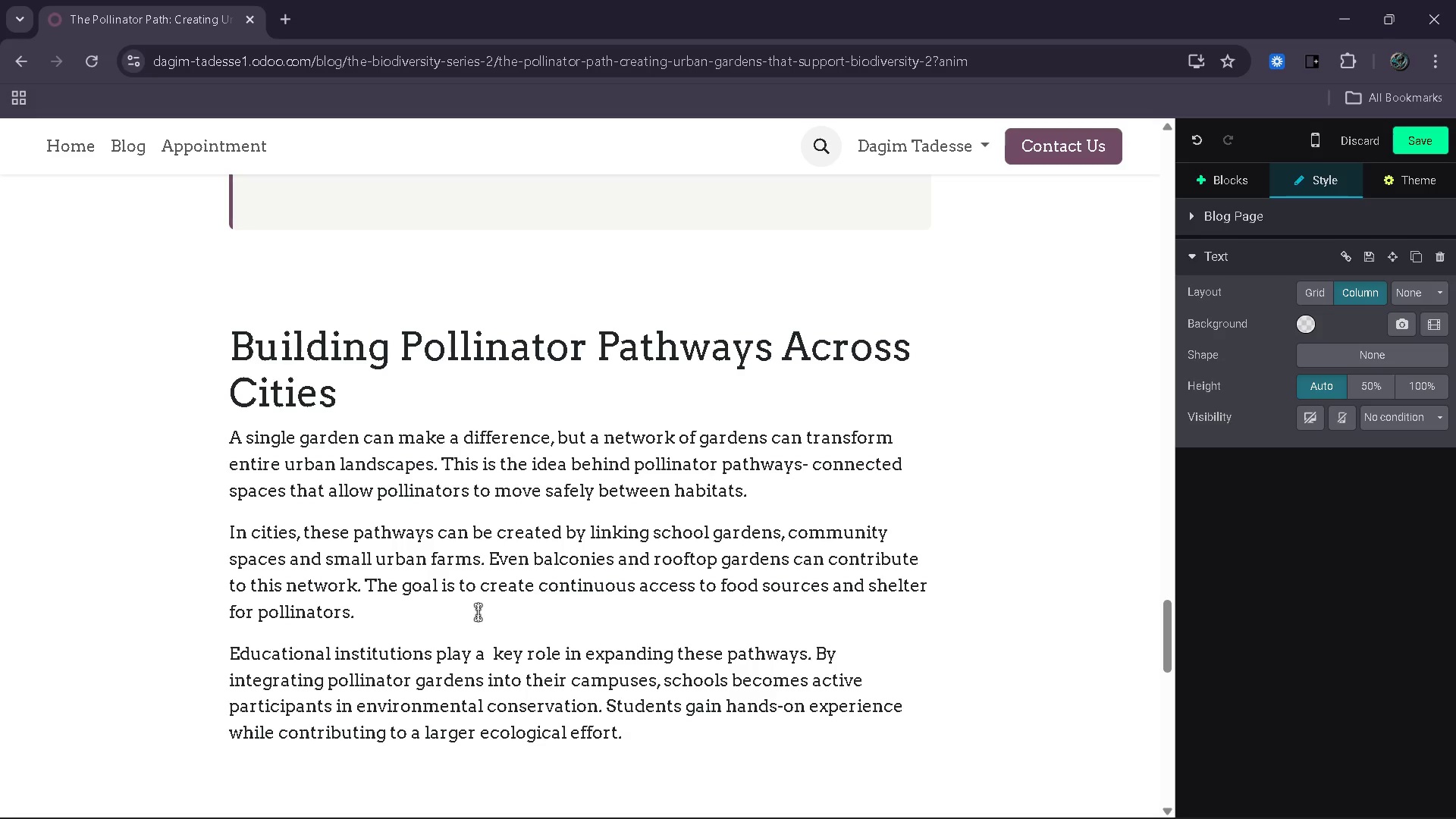 
key(Enter)
 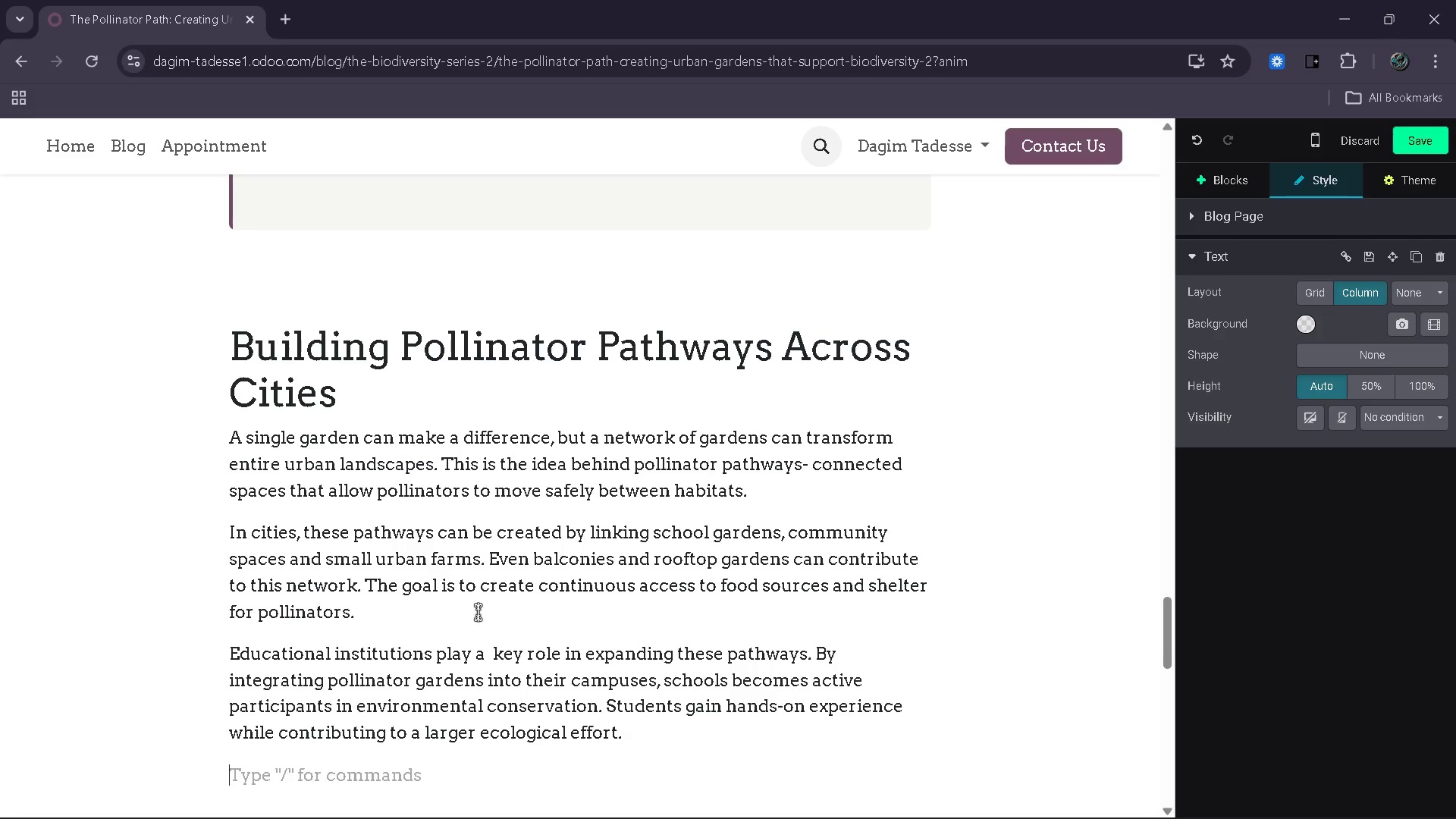 
type(Befe)
key(Backspace)
key(Backspace)
type(nefits of pollinator pathways include: )
key(Backspace)
 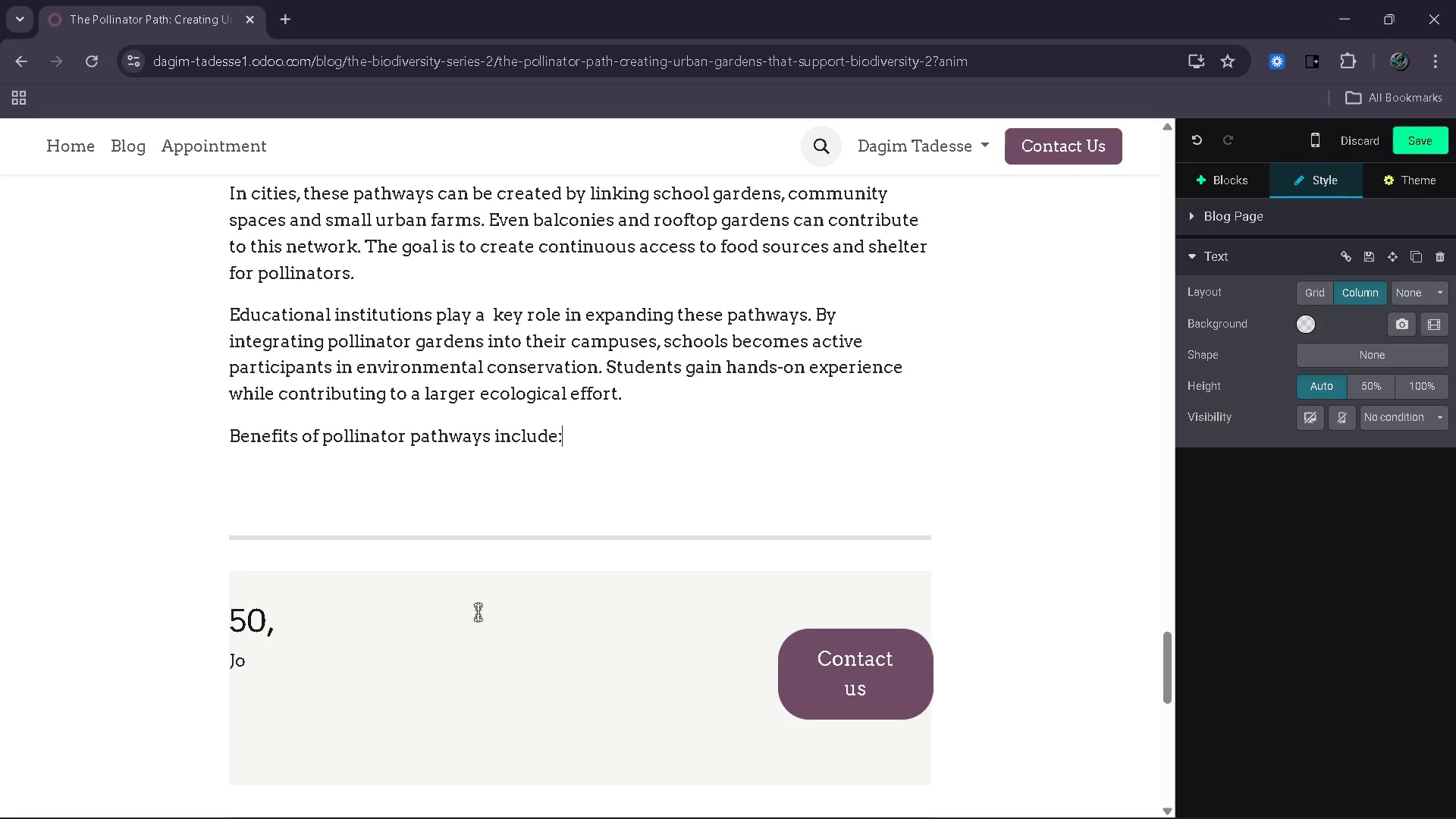 
key(Enter)
 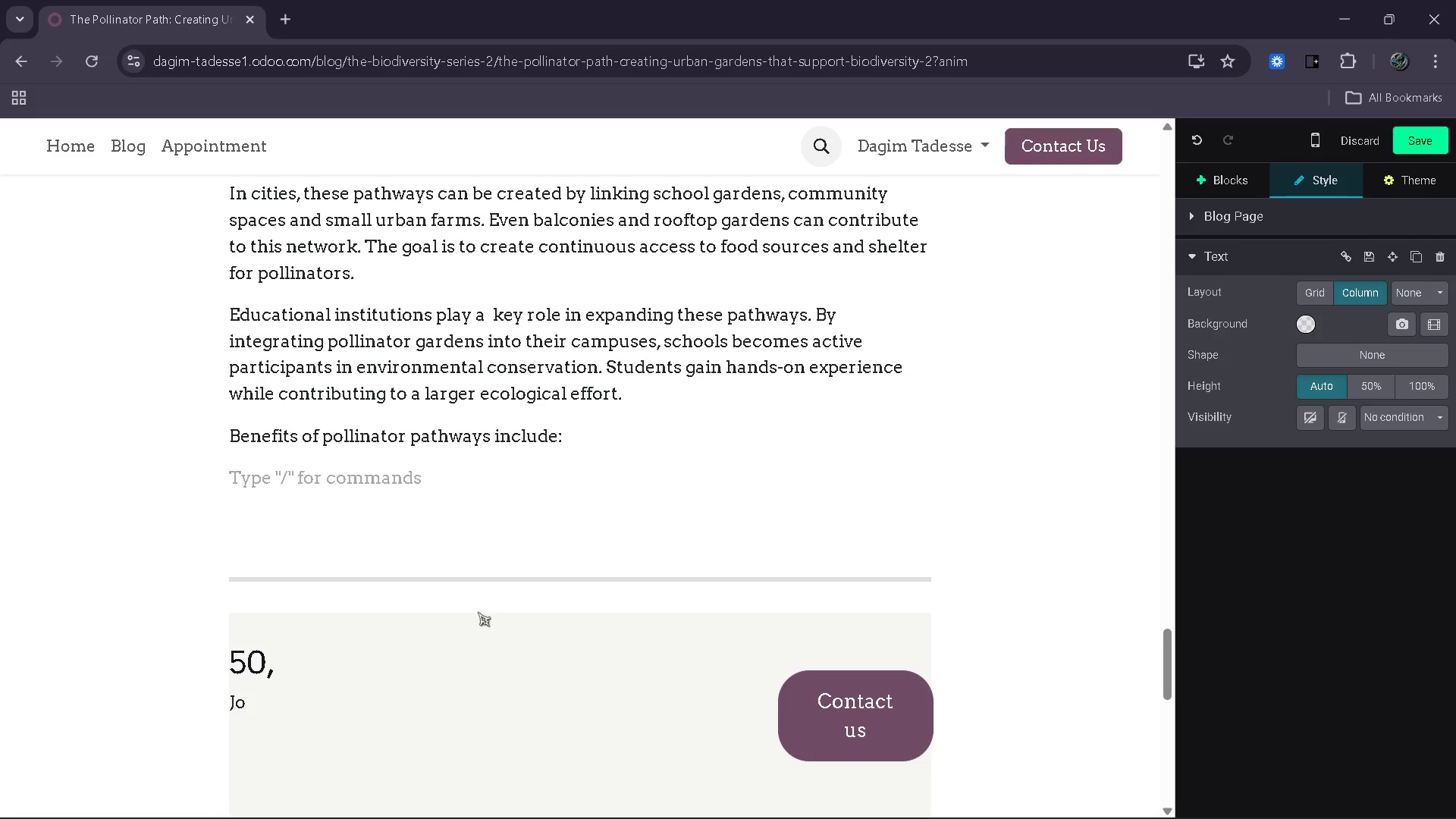 
type(- Incra)
key(Backspace)
type(eased survival rates for pollinator speci)
key(Backspace)
type(ea)
key(Backspace)
key(Backspace)
type(ies)
 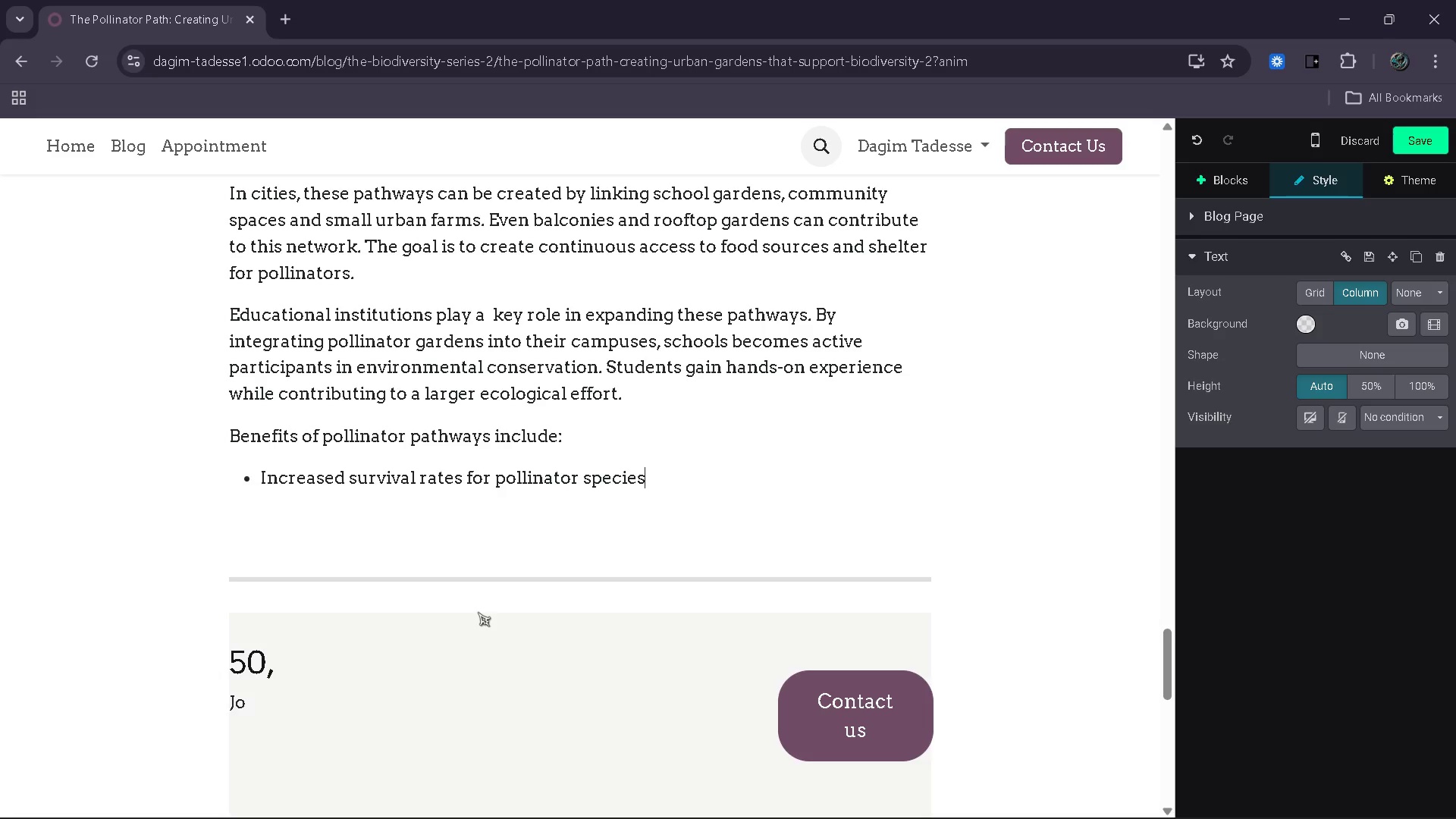 
key(Enter)
 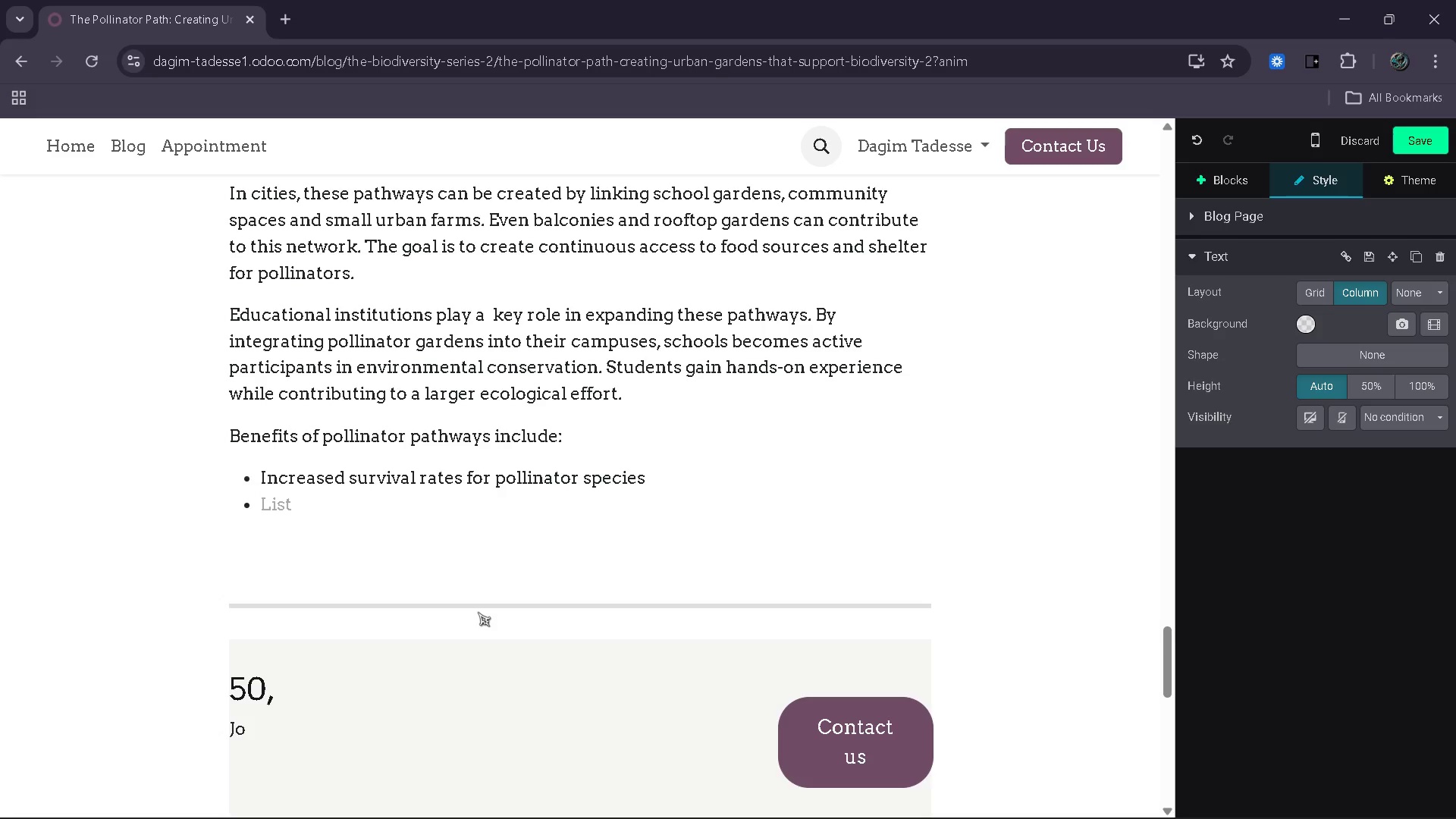 
type(Geater plant diversity acroo)
key(Backspace)
type(ss urban areas)
 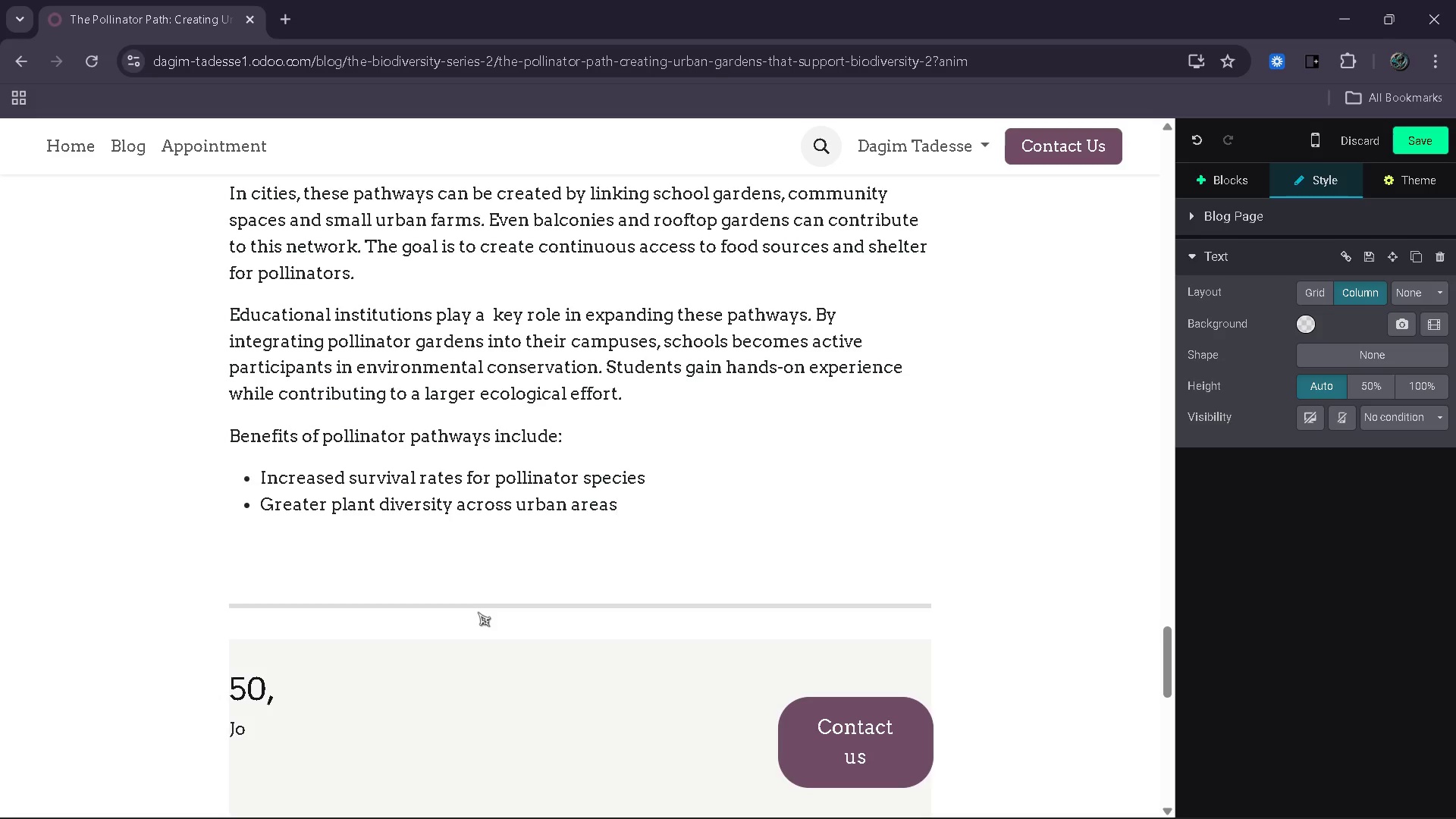 
key(Enter)
 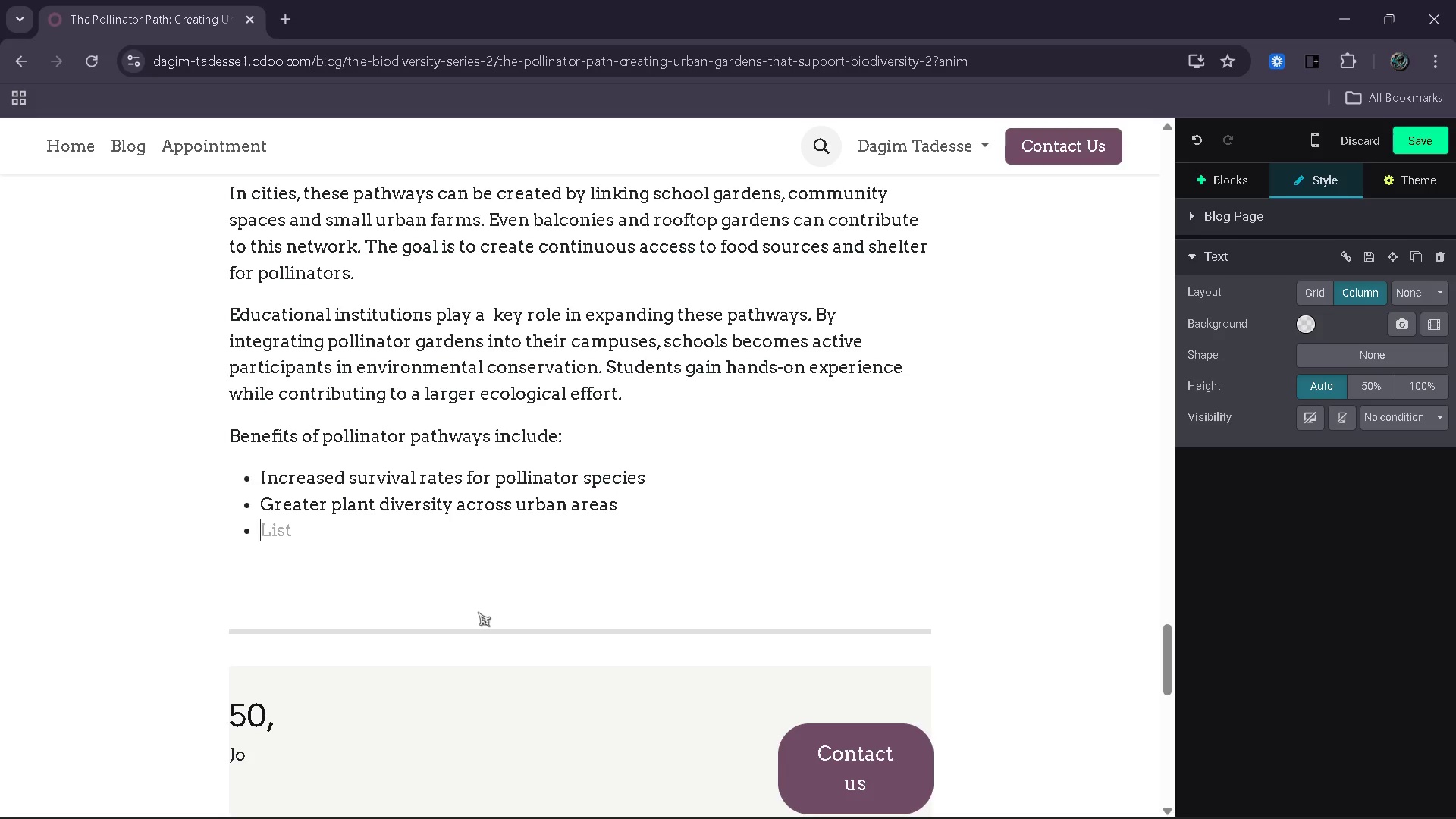 
type(Stranger community collaboration)
 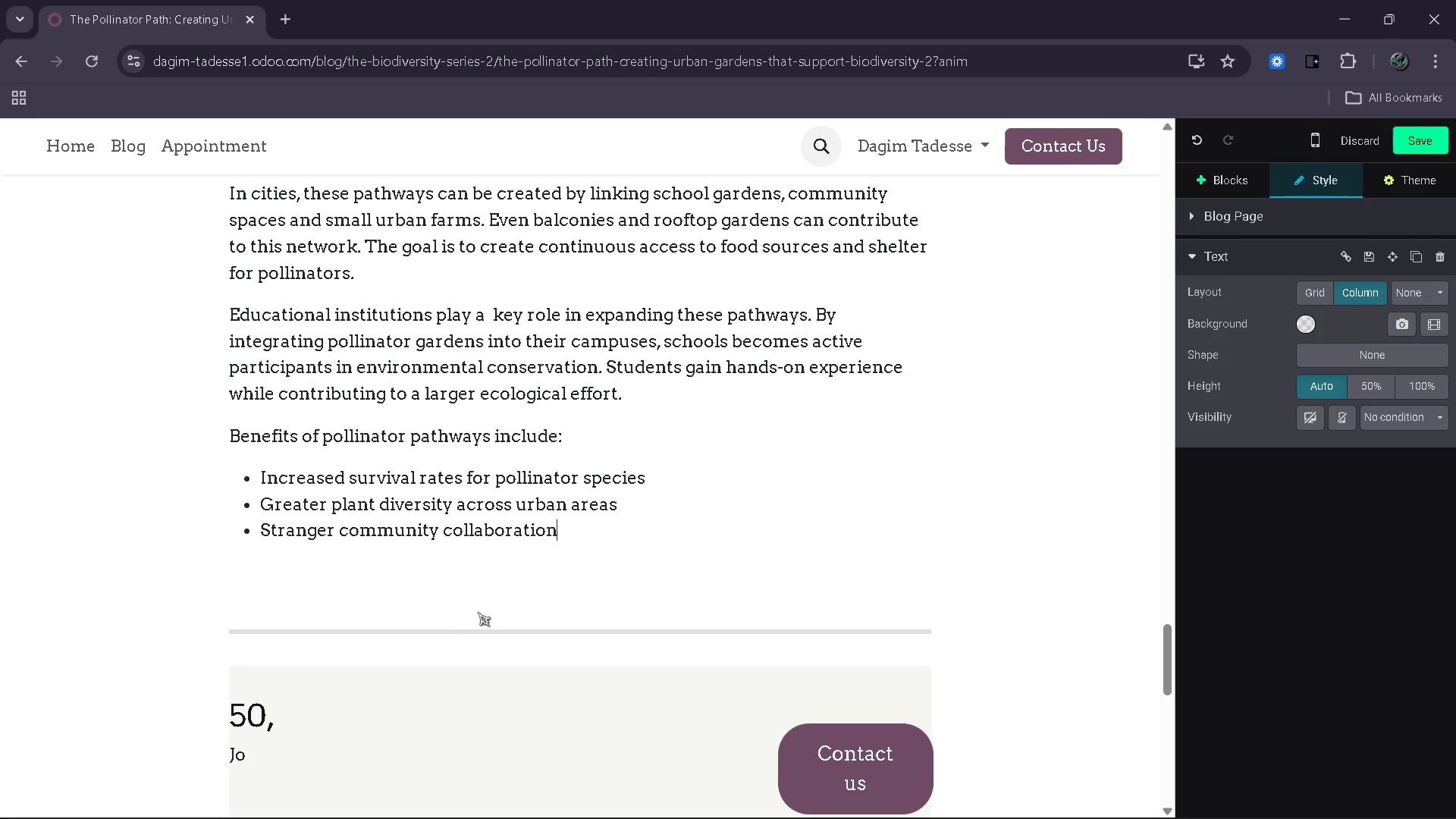 
key(Enter)
 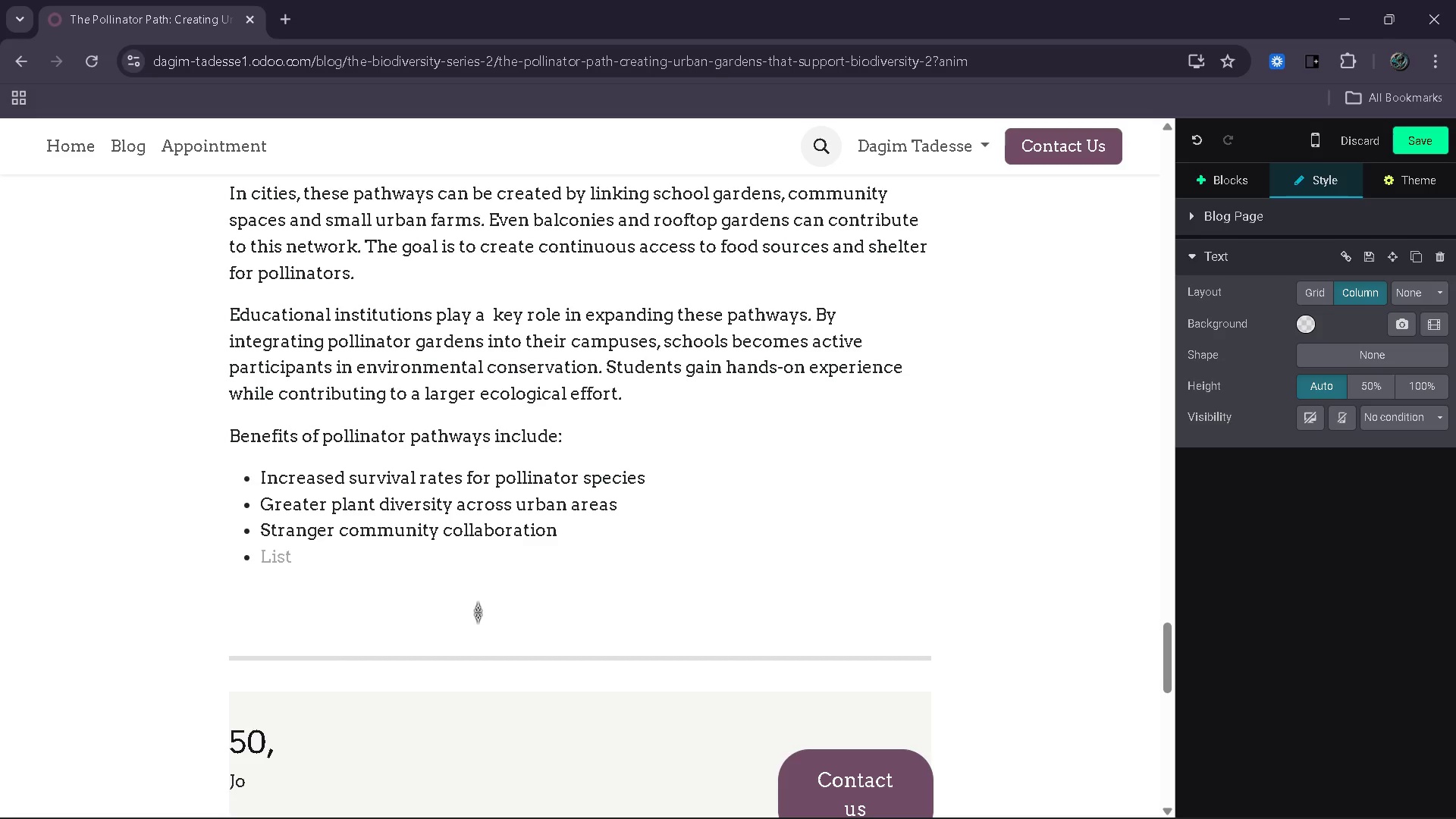 
type(Long-term ecological resilience)
 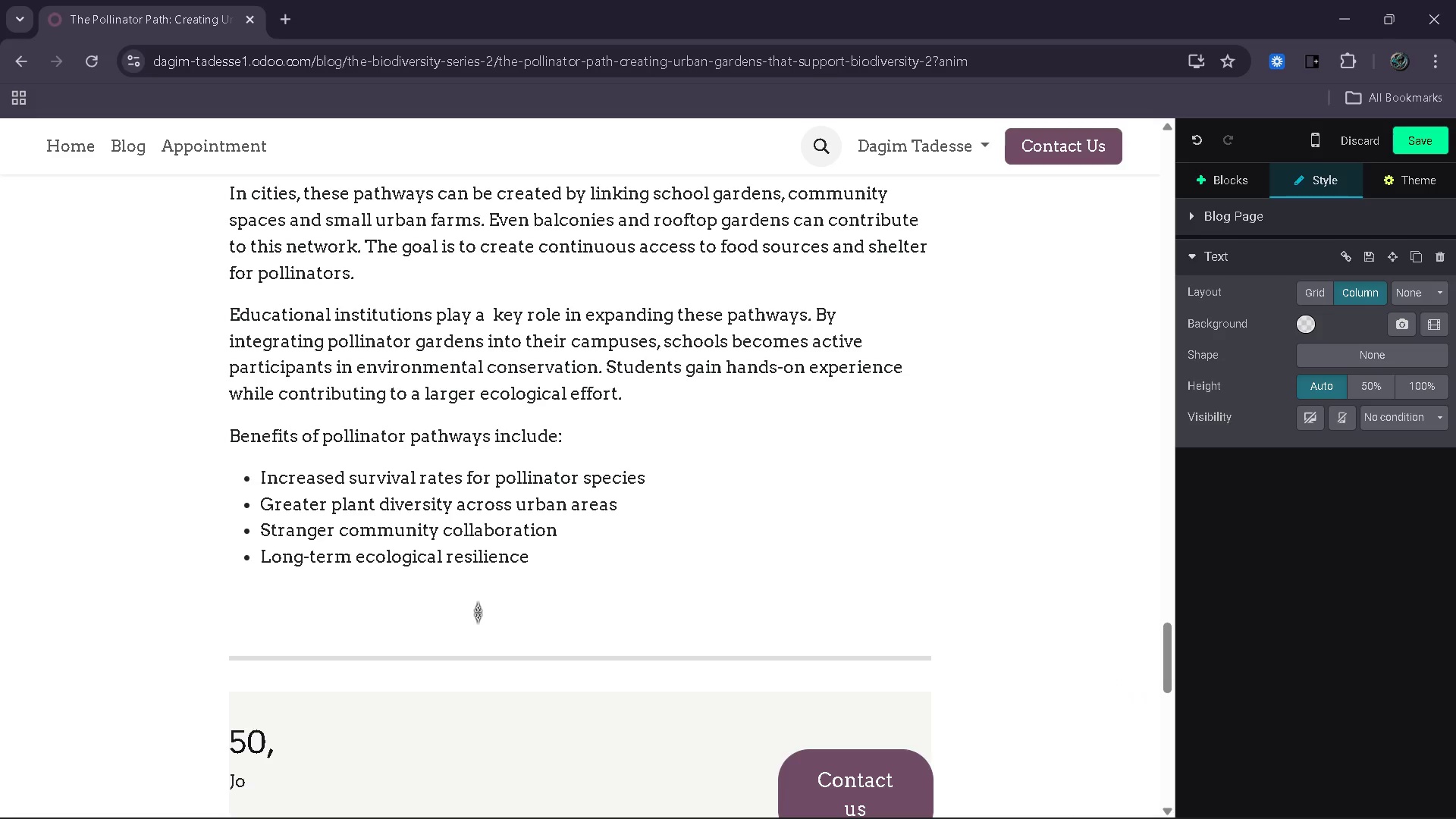 
key(Enter)
 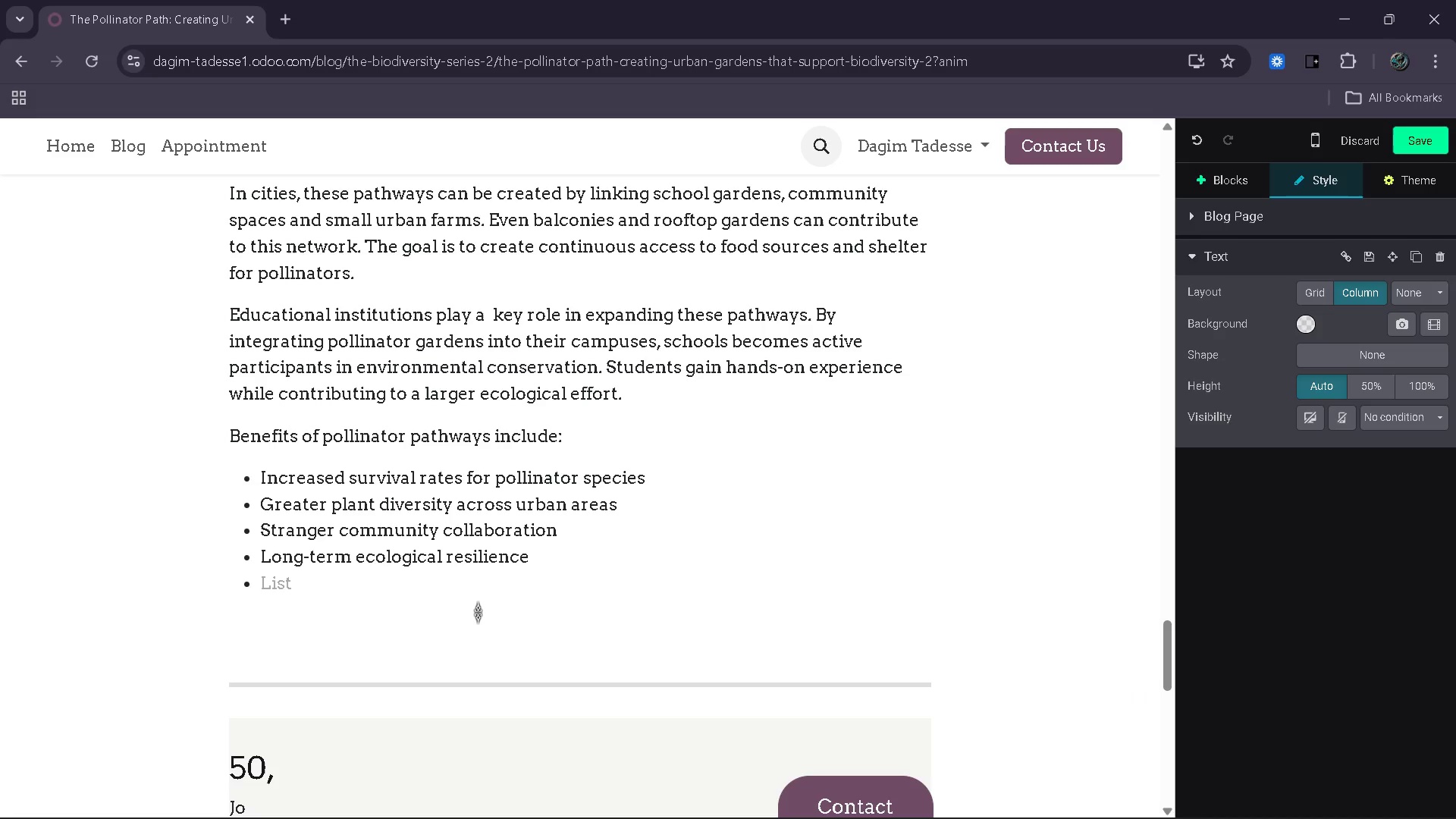 
key(Enter)
 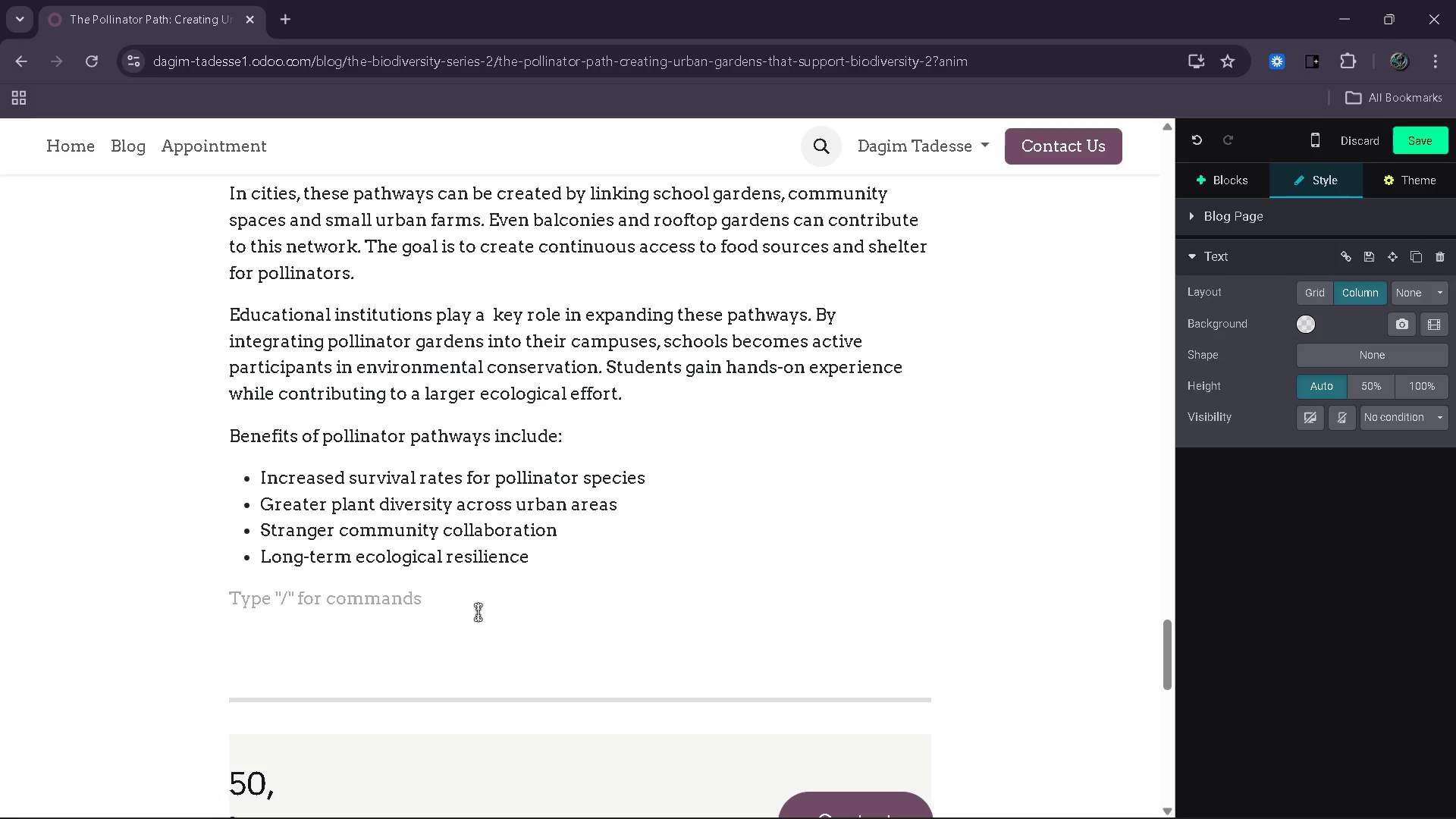 
type(Create )
key(Backspace)
key(Backspace)
type(ing pollinator pathways turns individual effort )
key(Backspace)
type(s into )
 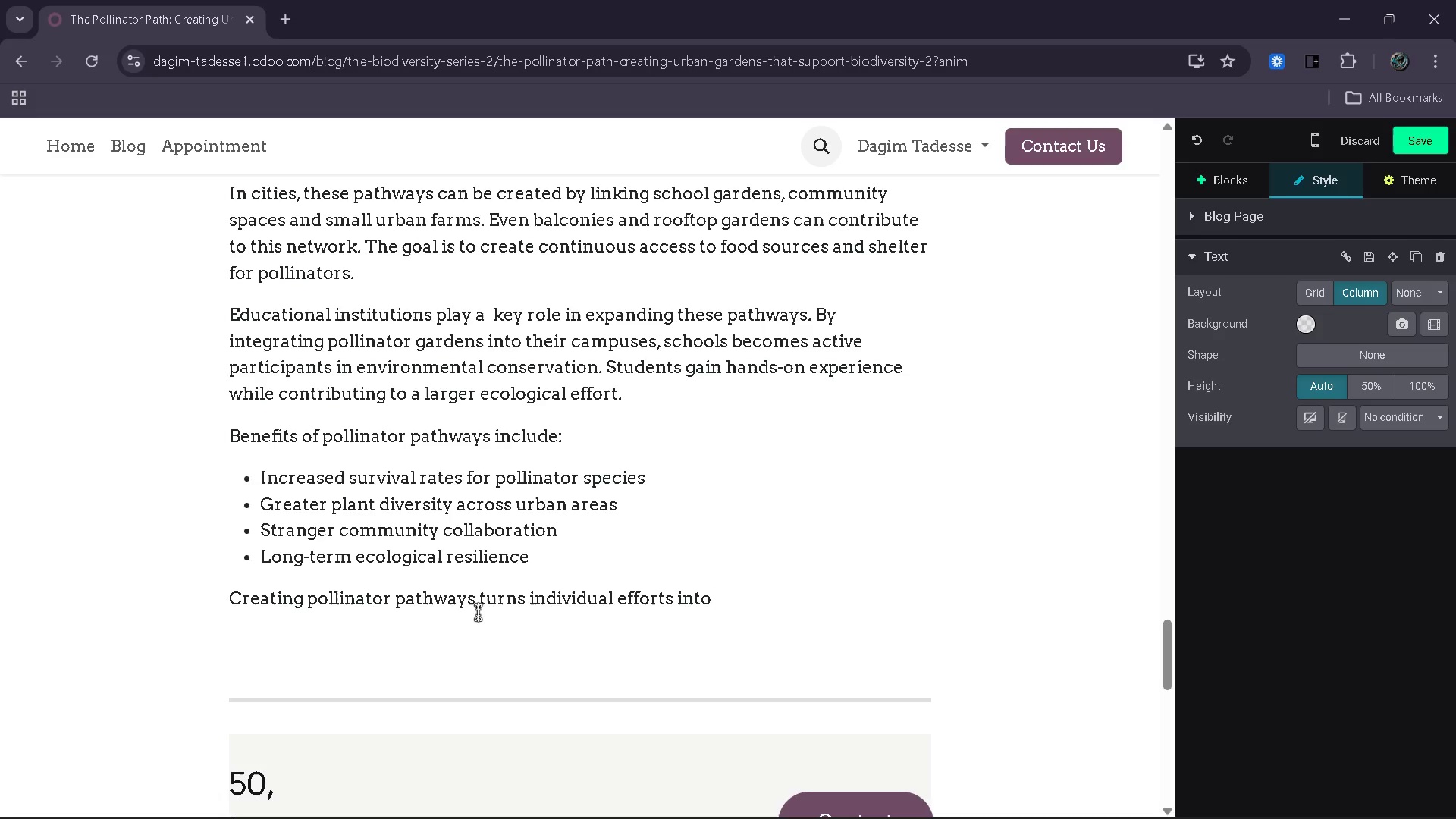 
key(A)
 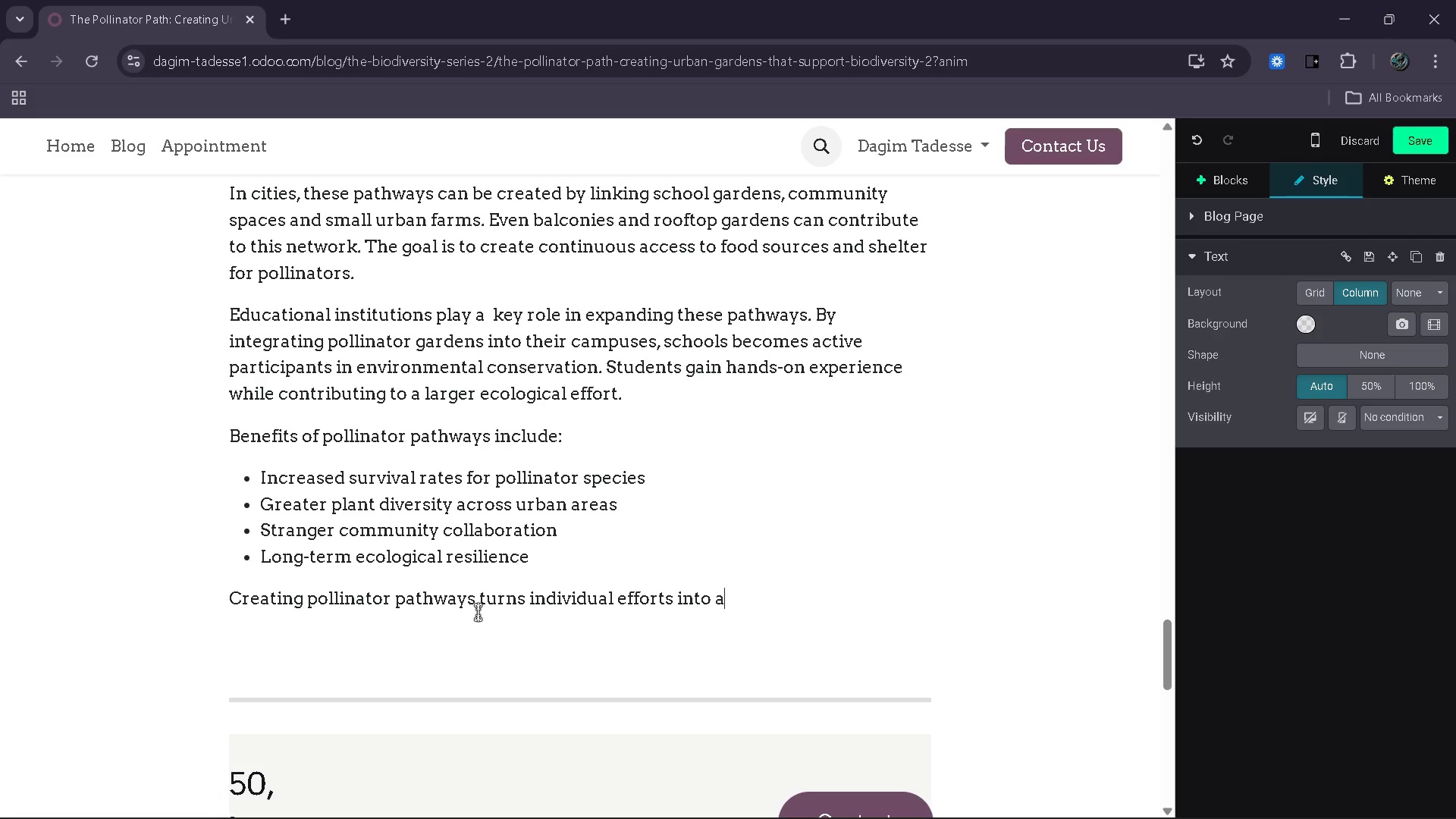 
key(Space)
 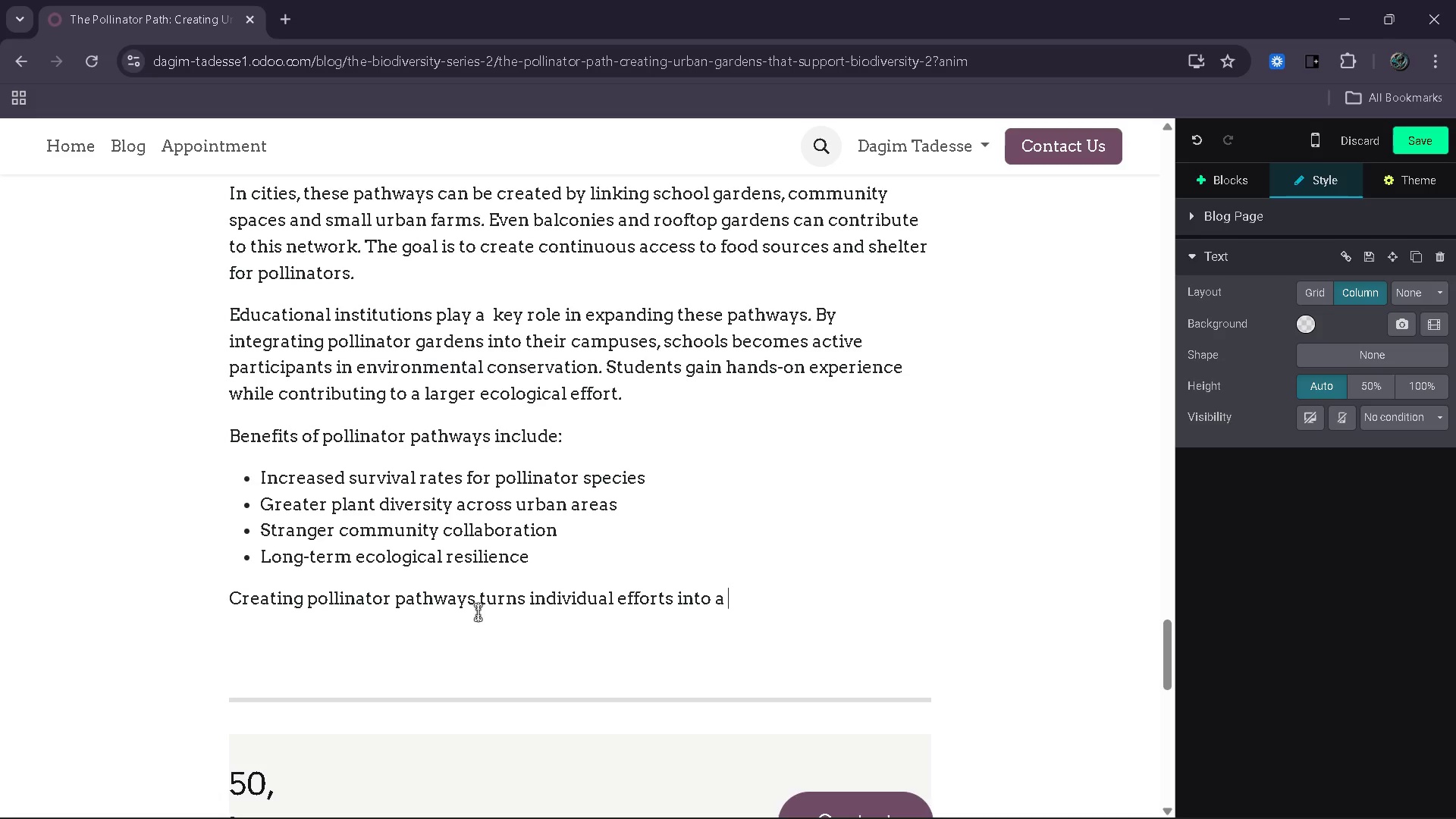 
type(coordinated movement that suports )
key(Backspace)
key(Backspace)
key(Backspace)
key(Backspace)
key(Backspace)
type(ports biodiversity at scale.)
 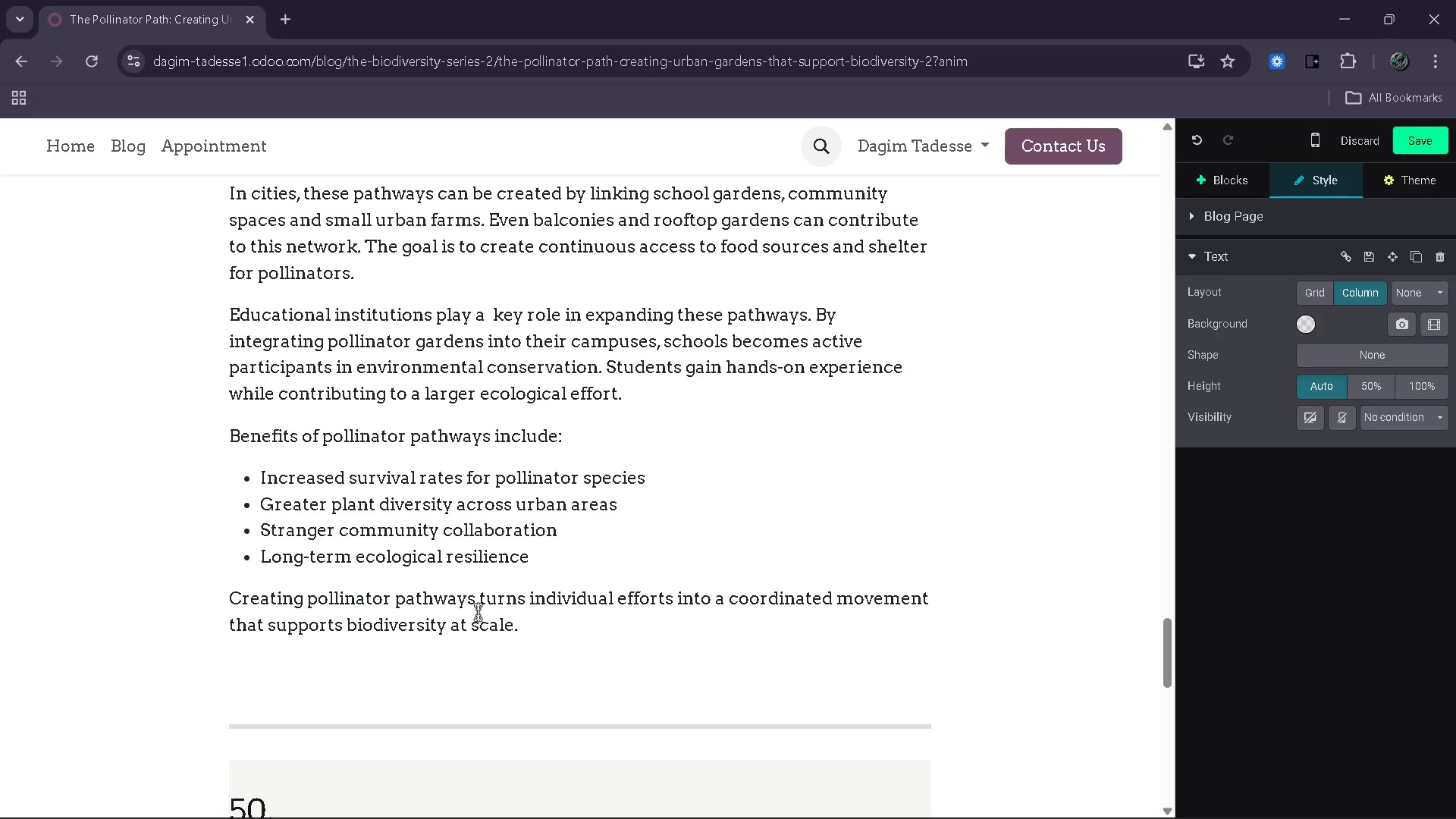 
key(VolumeDown)
 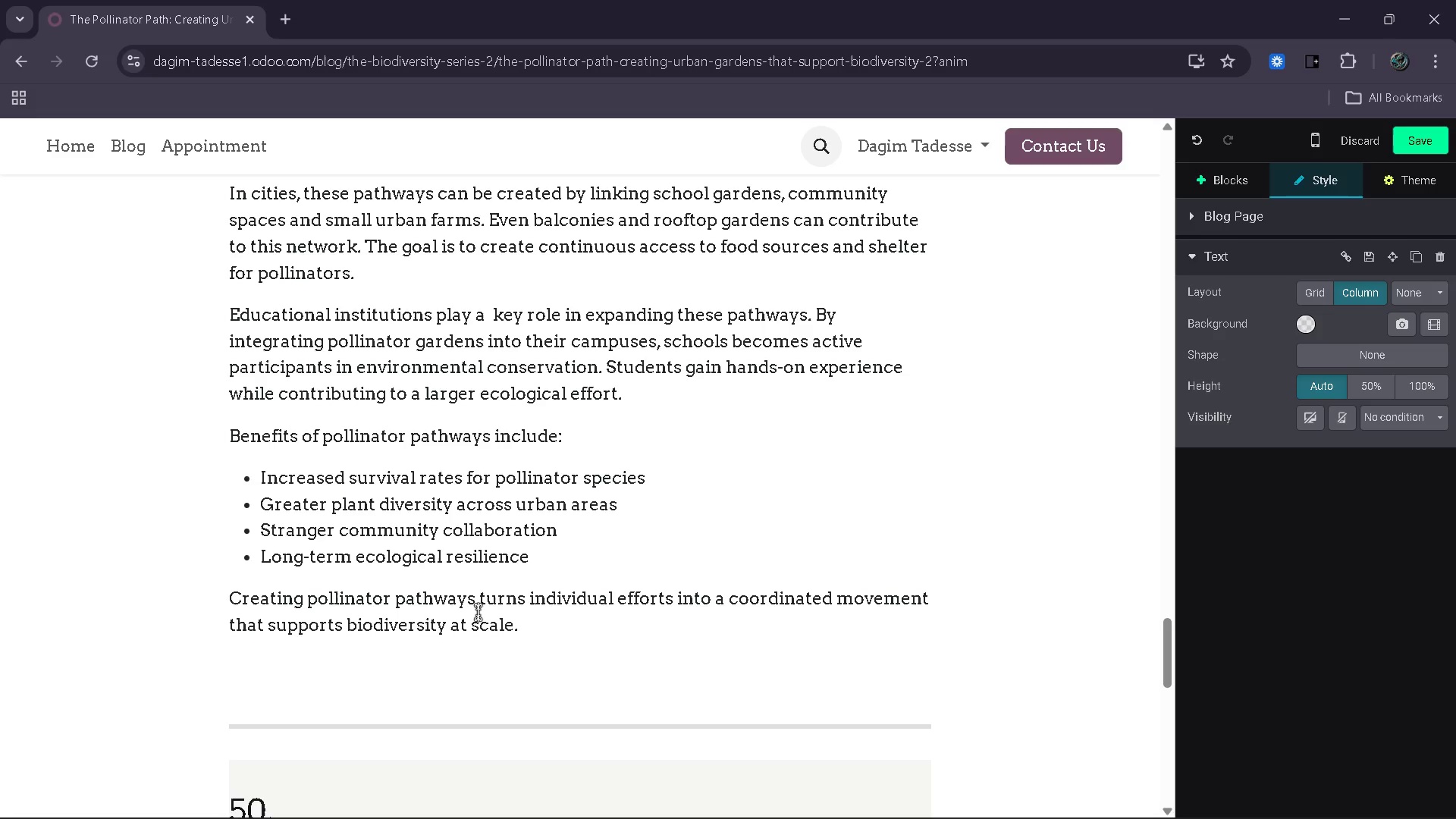 
wait(19.86)
 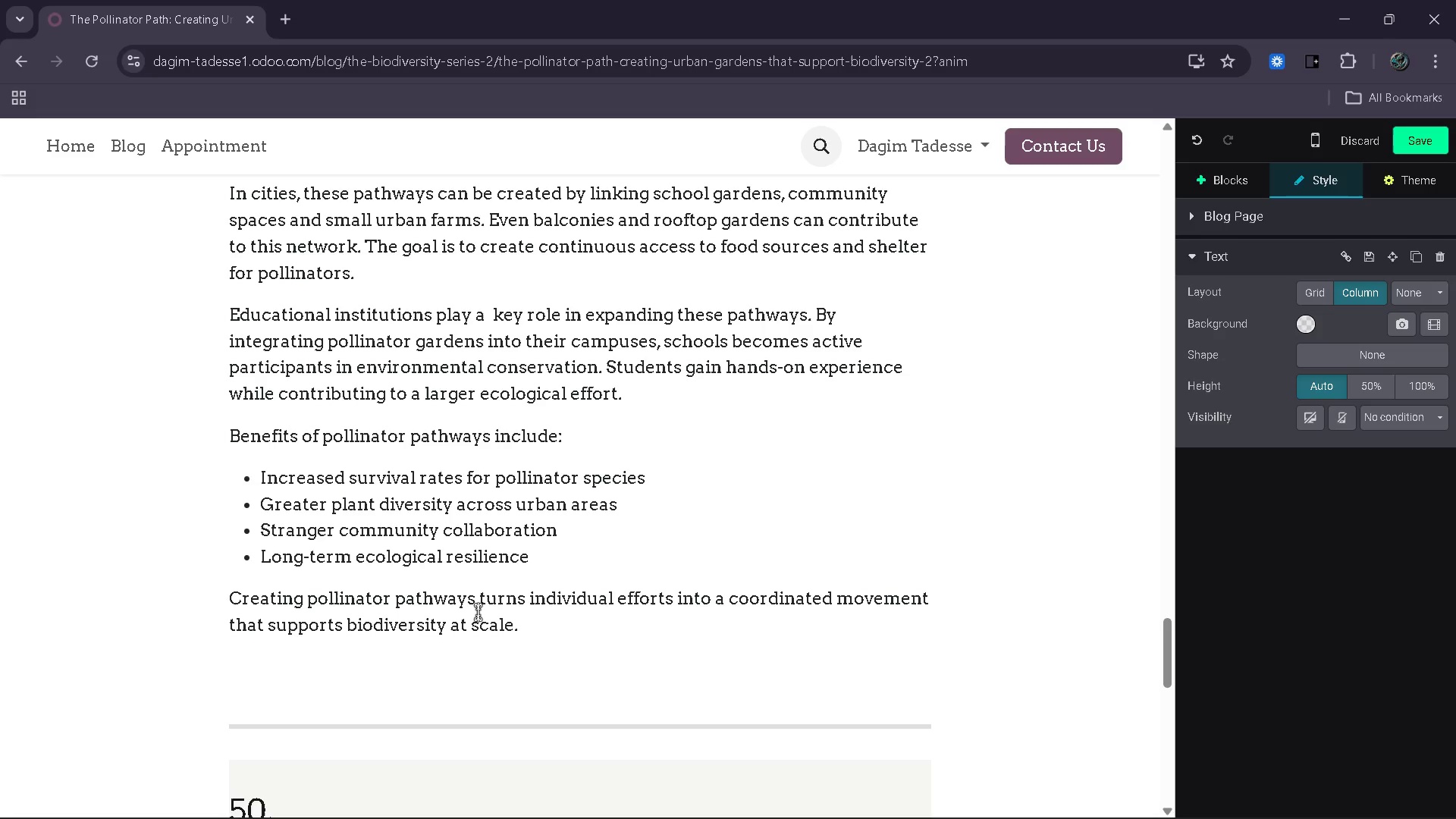 
left_click_drag(start_coordinate=[297, 453], to_coordinate=[227, 457])
 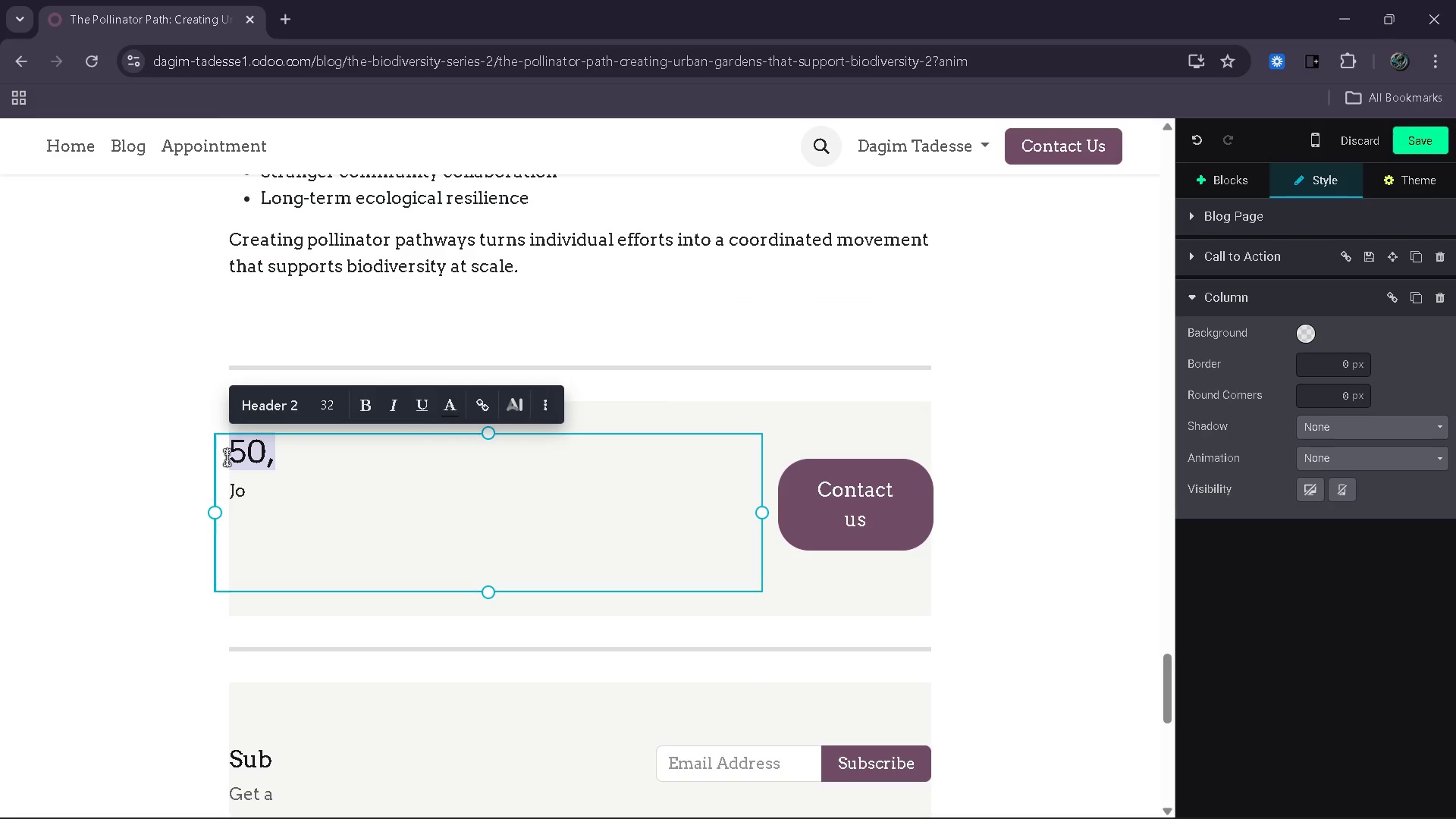 
type(Join the Pollinator Movement)
 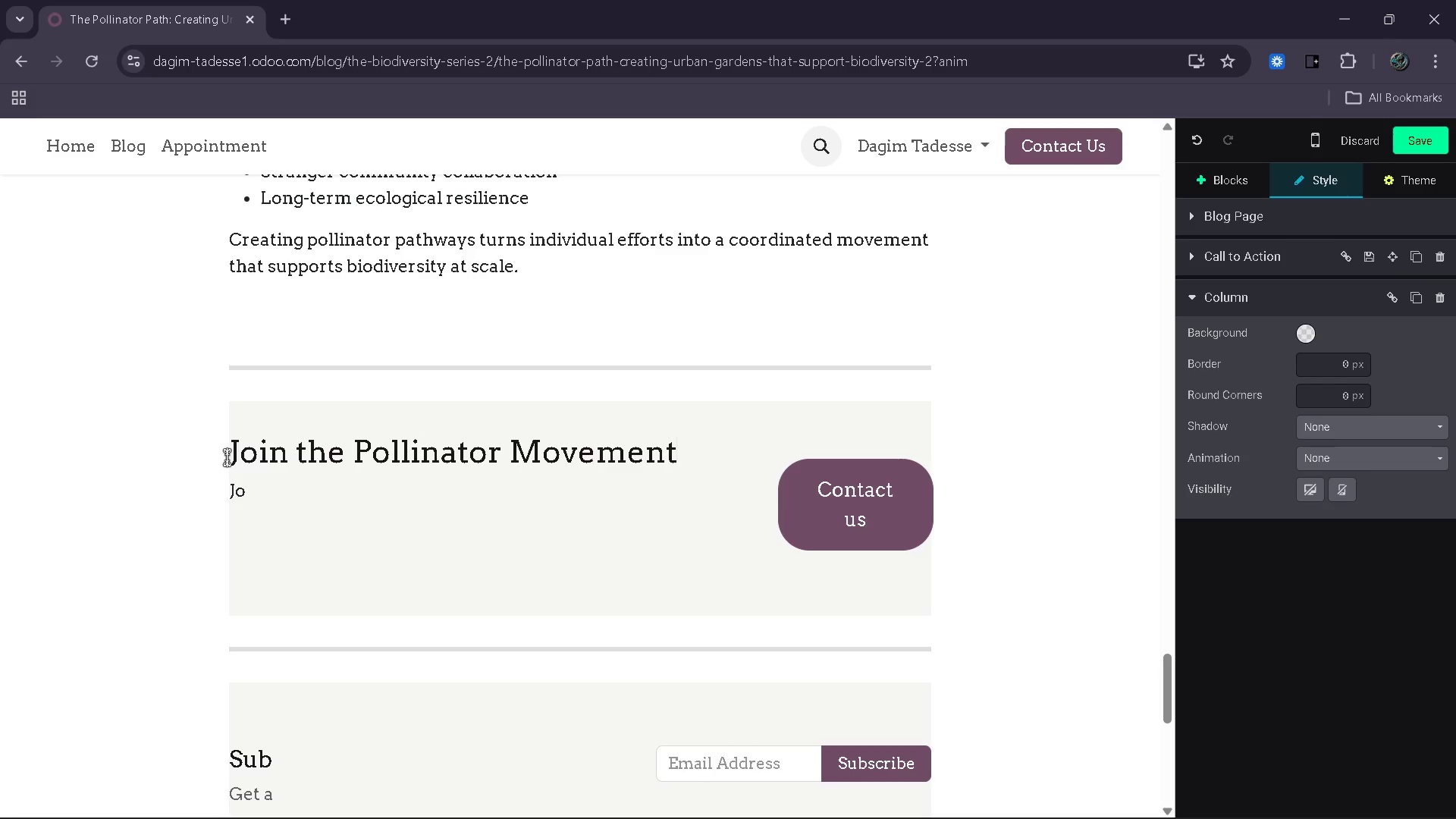 
key(ArrowDown)
 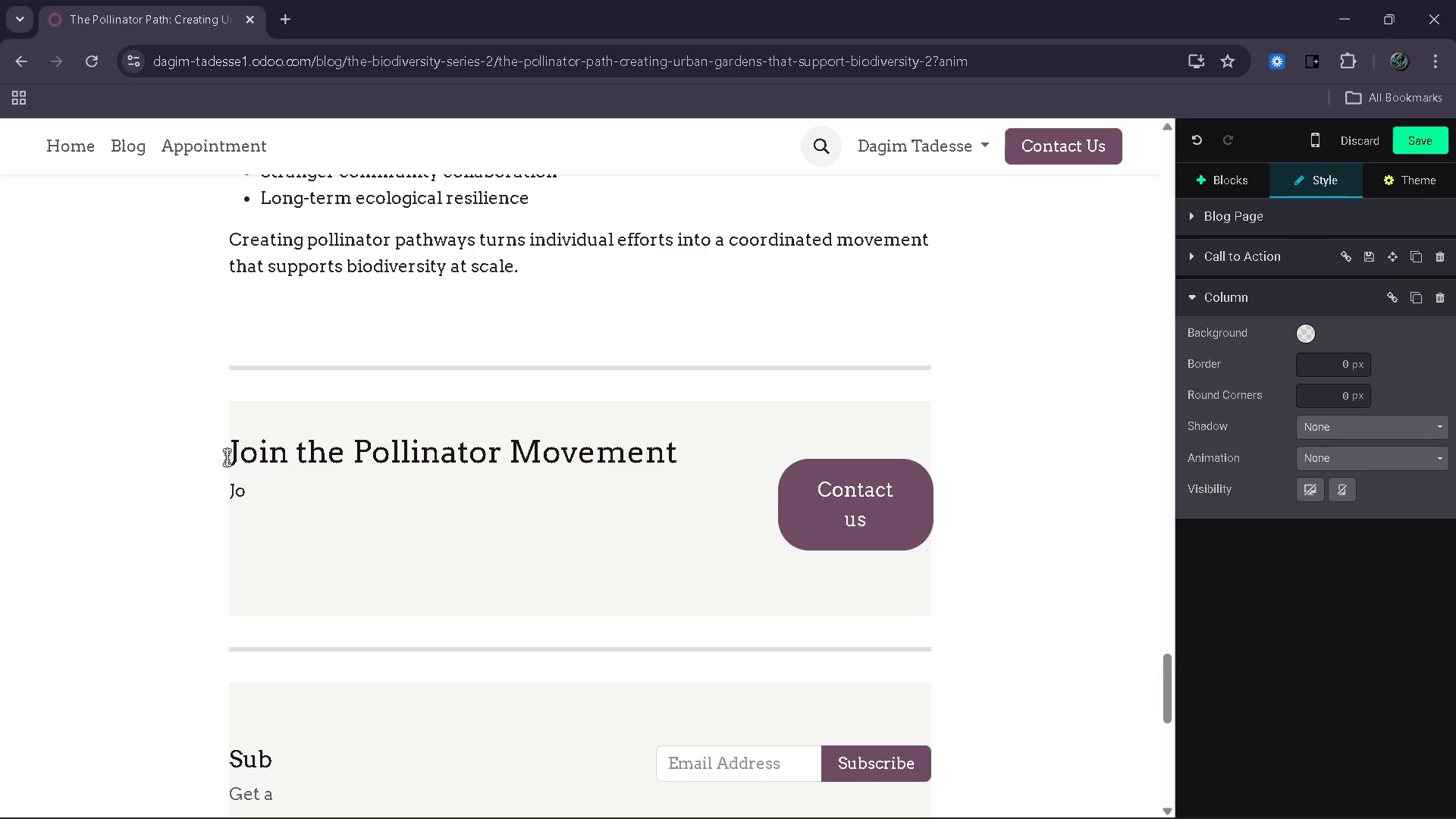 
key(Backspace)
key(Backspace)
type(Be part of a growing a)
key(Backspace)
type(networ )
key(Backspace)
type(k )
 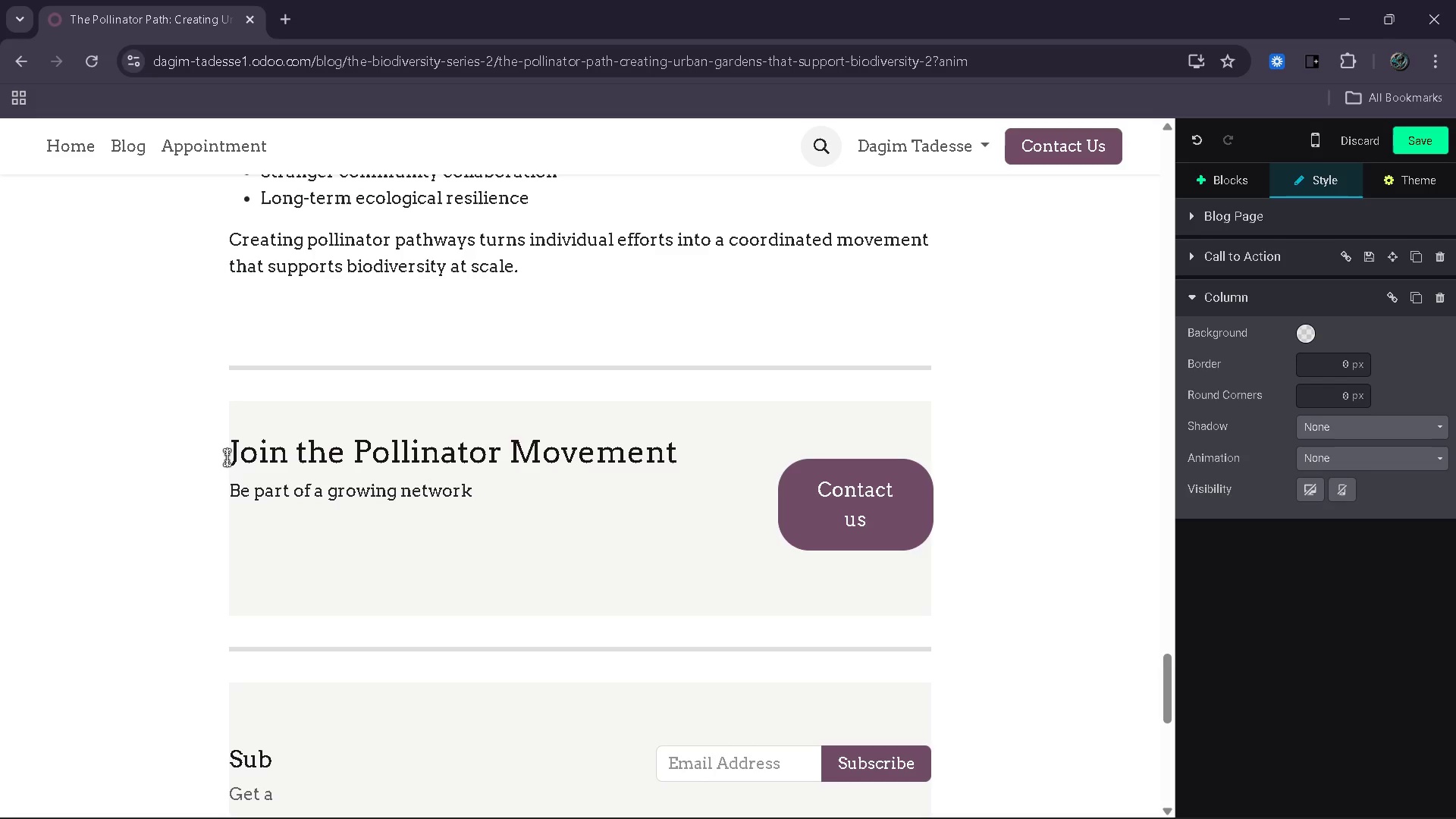 
type(restoring bu)
key(Backspace)
type(iodiversity through education and action)
 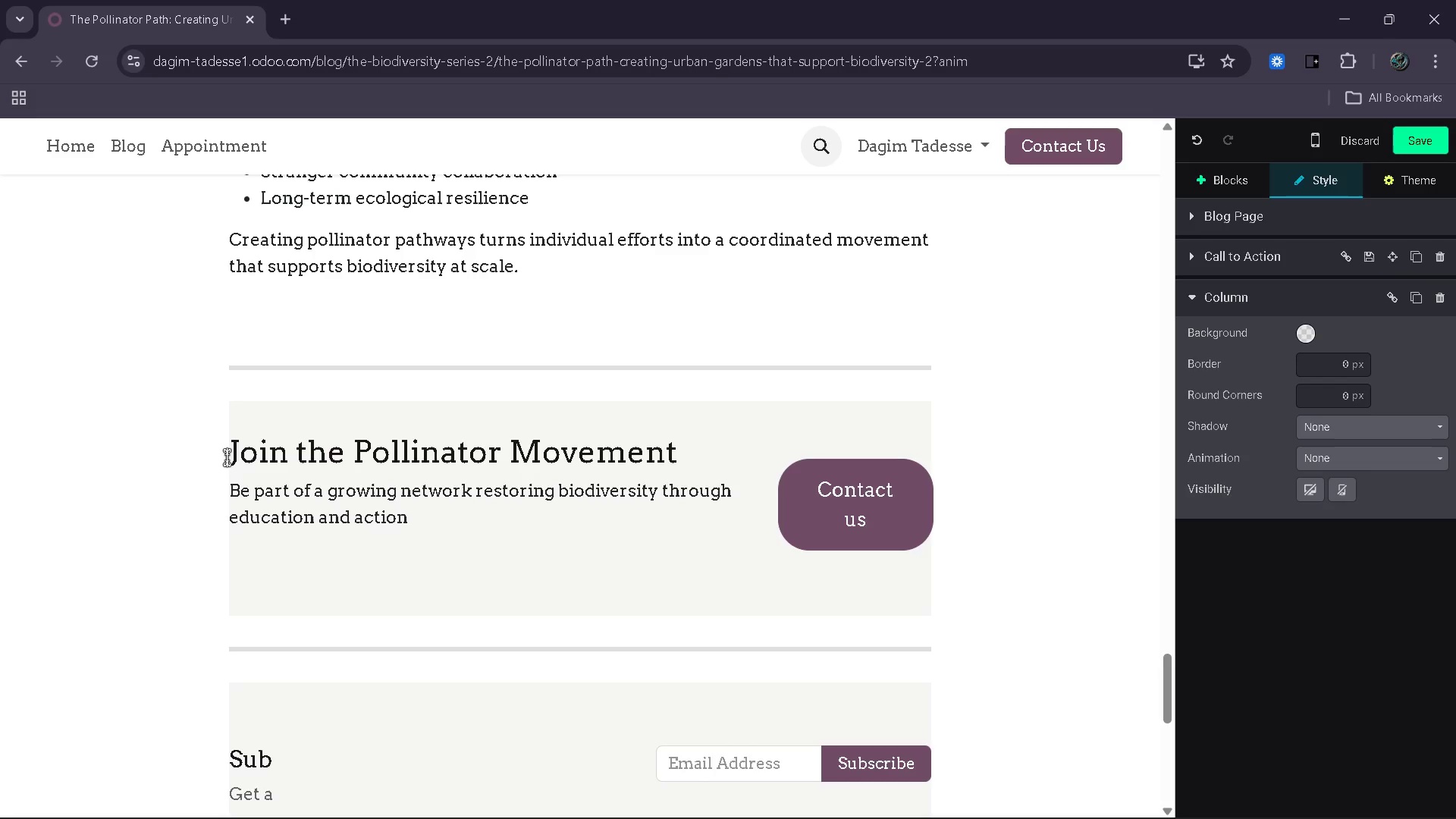 
key(Period)
 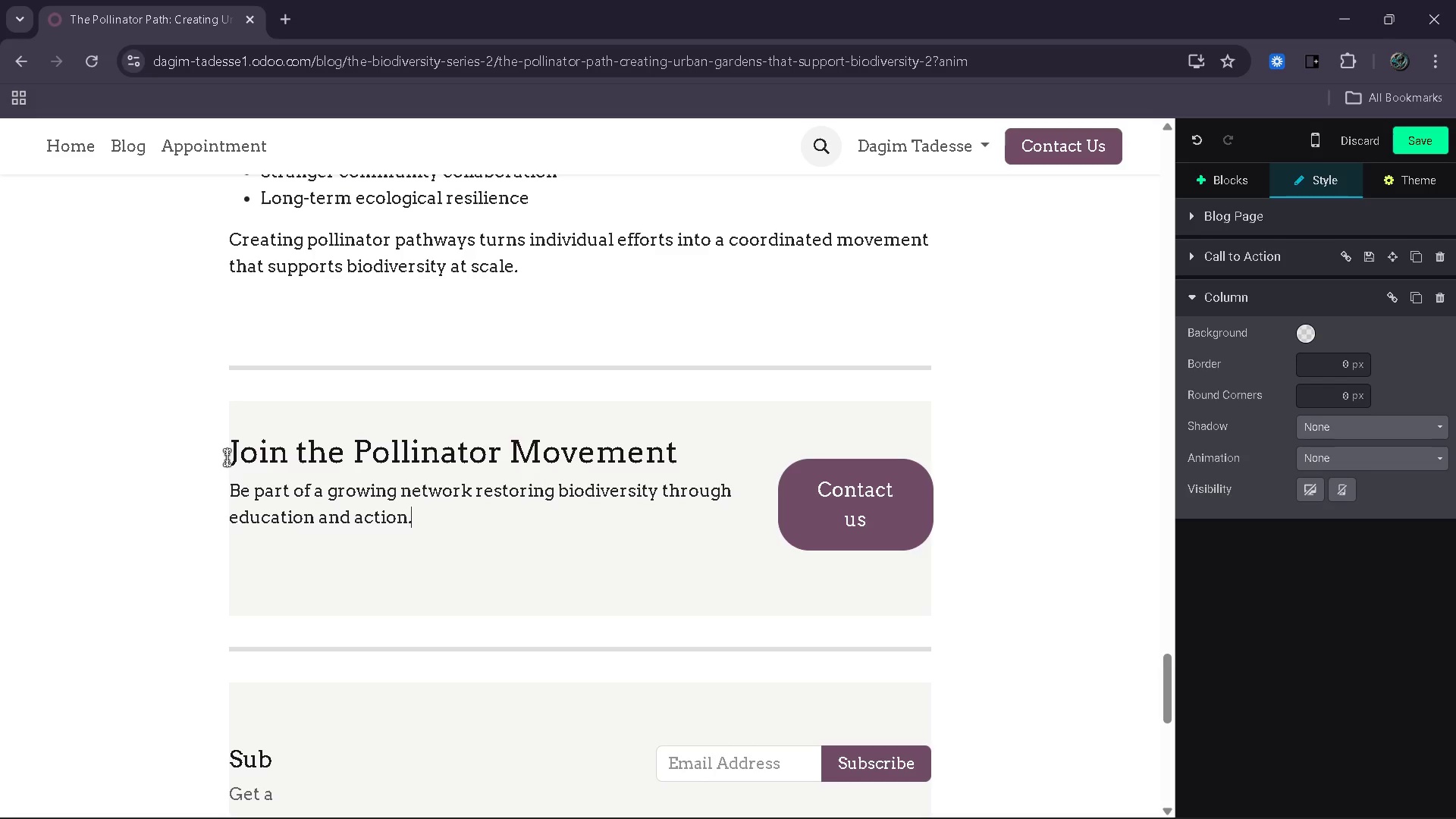 
key(ArrowRight)
 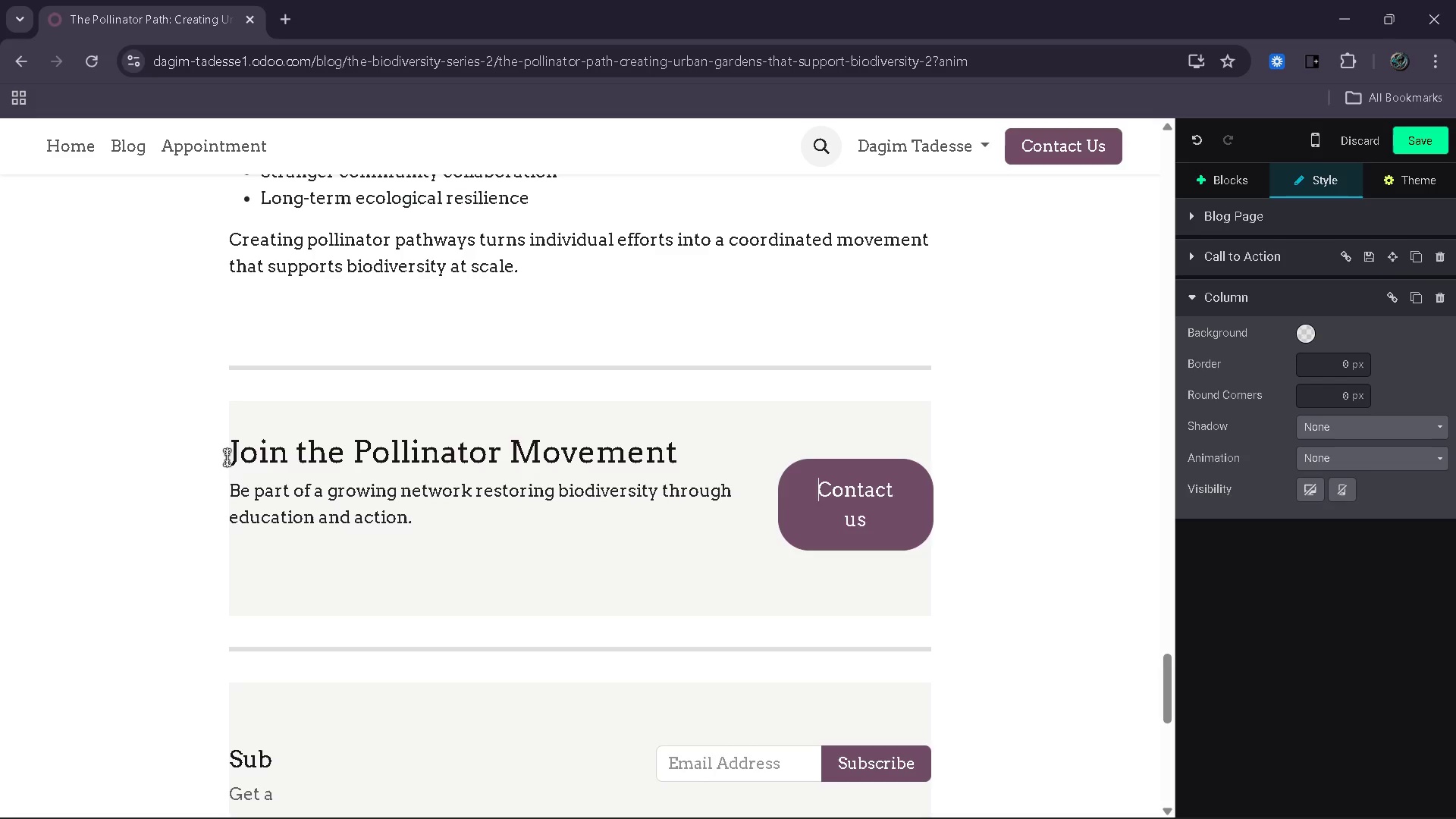 
key(ArrowRight)
 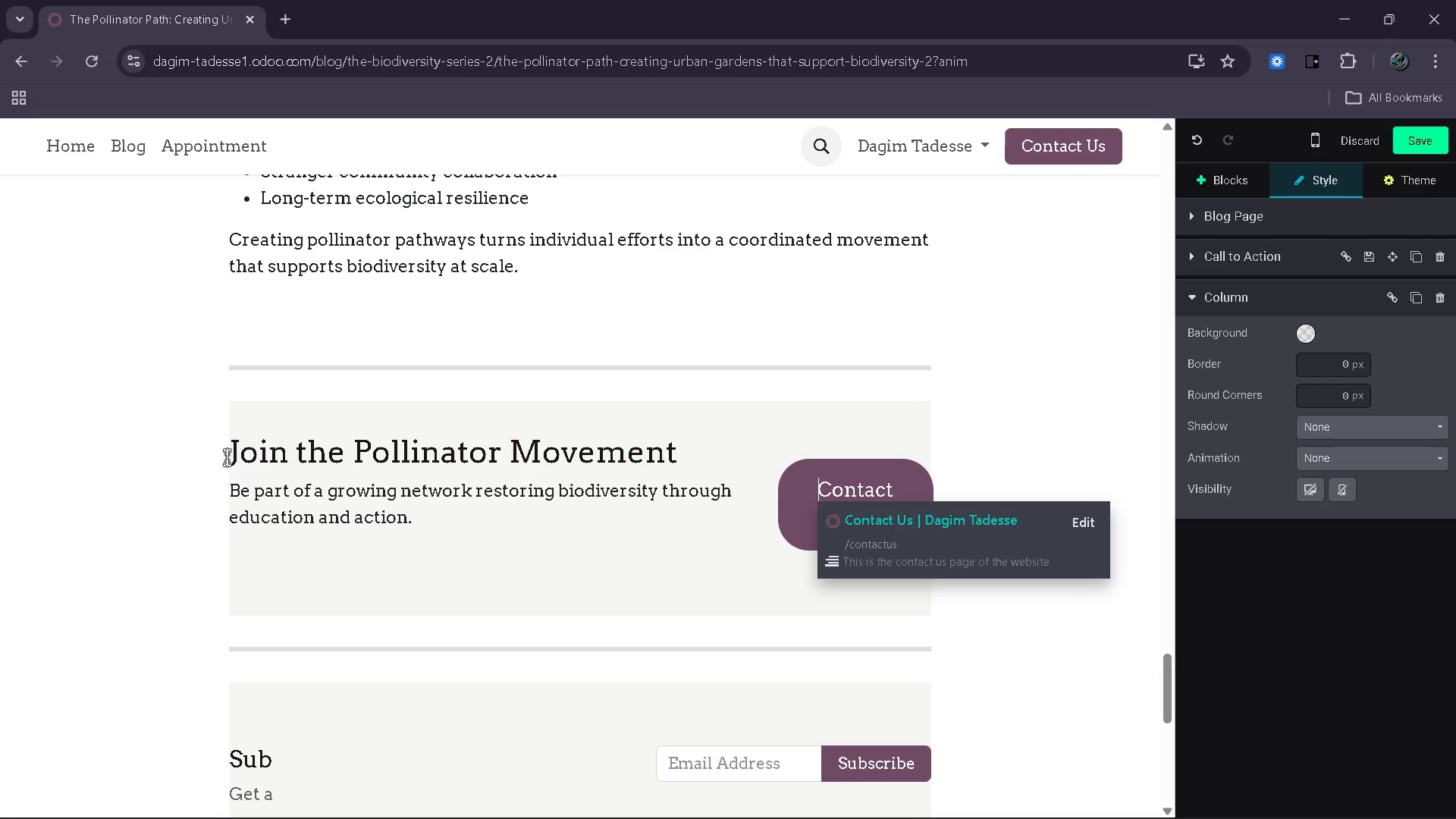 
key(ArrowDown)
 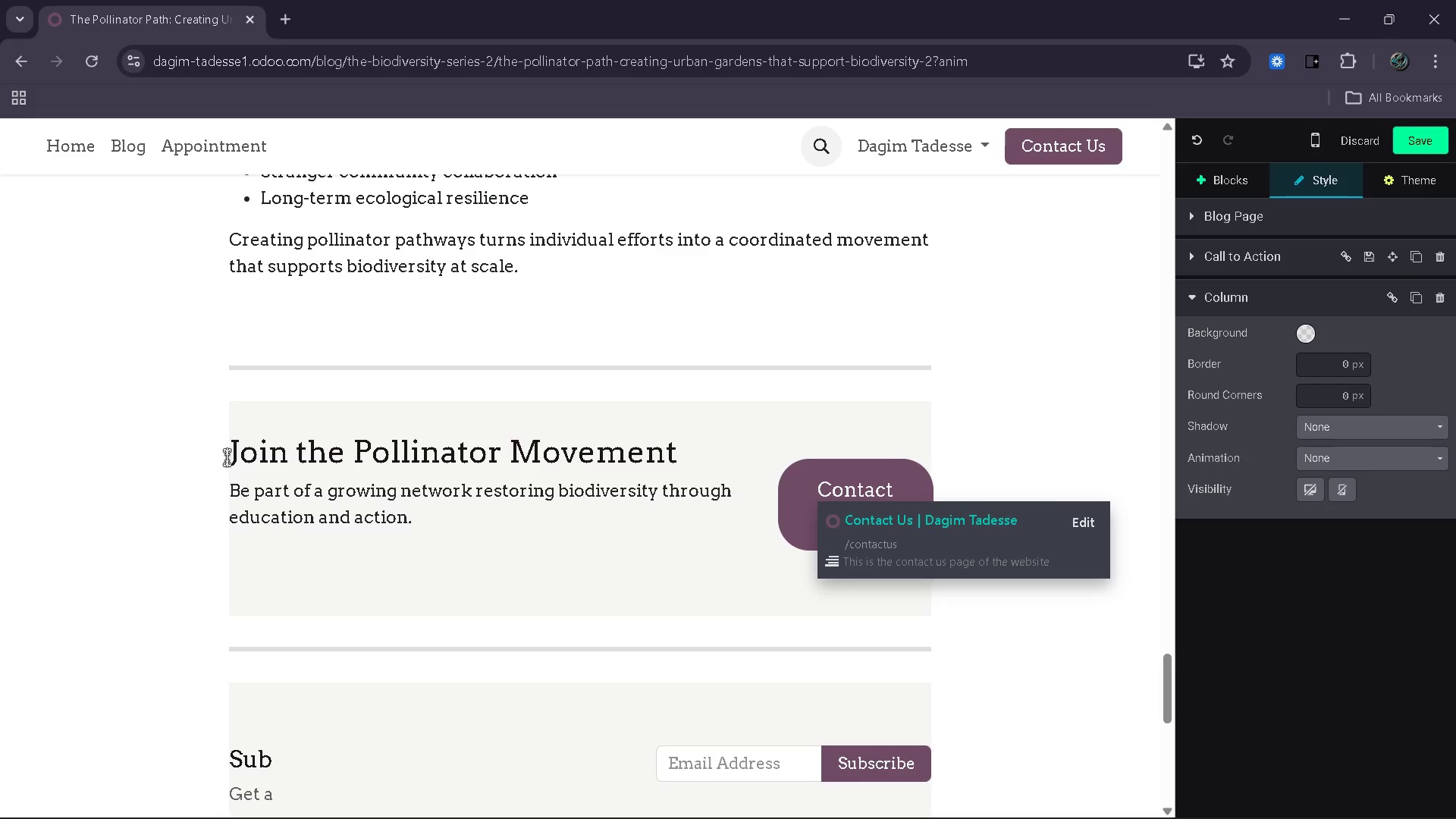 
key(ArrowRight)
 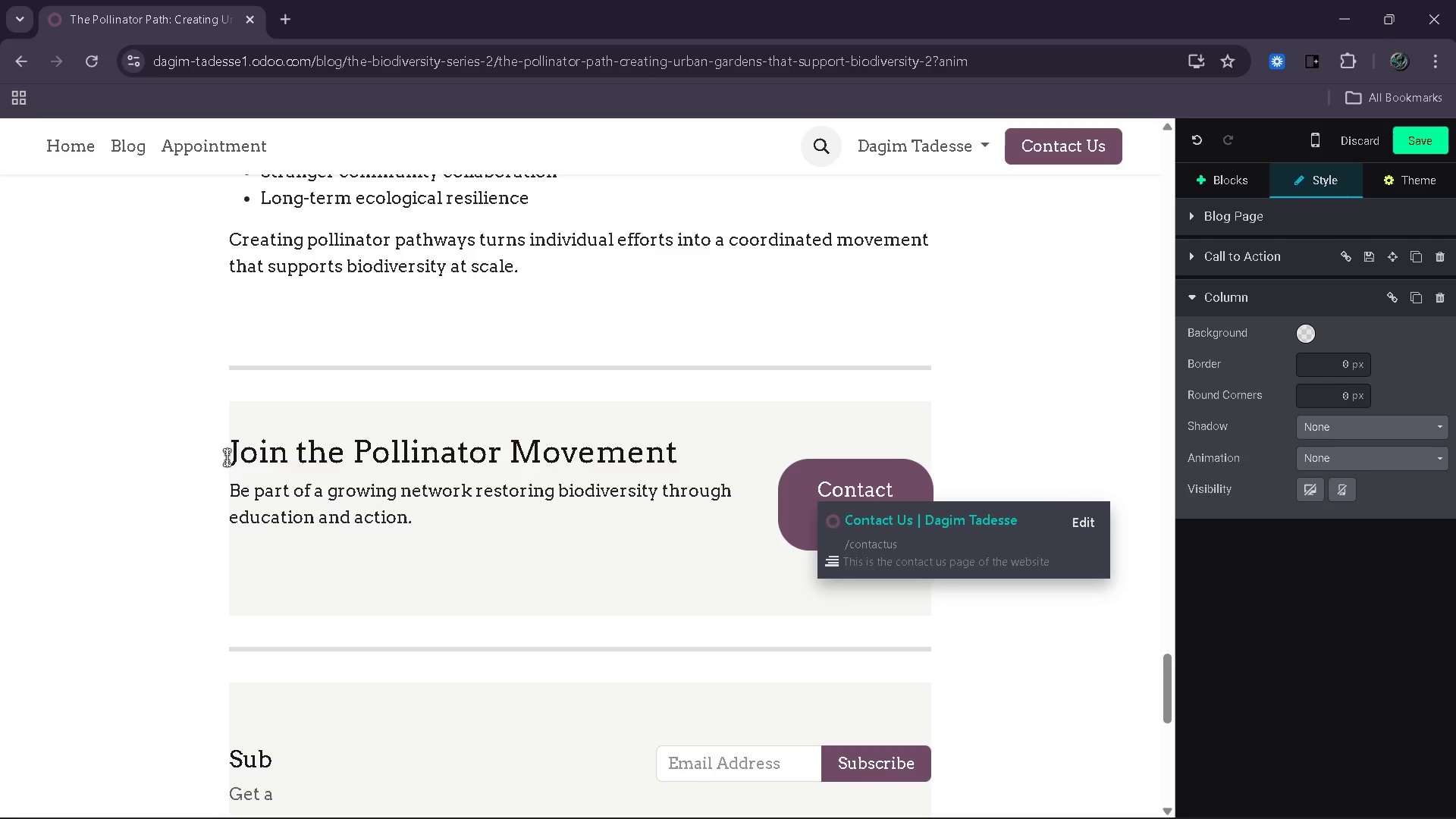 
key(Backspace)
 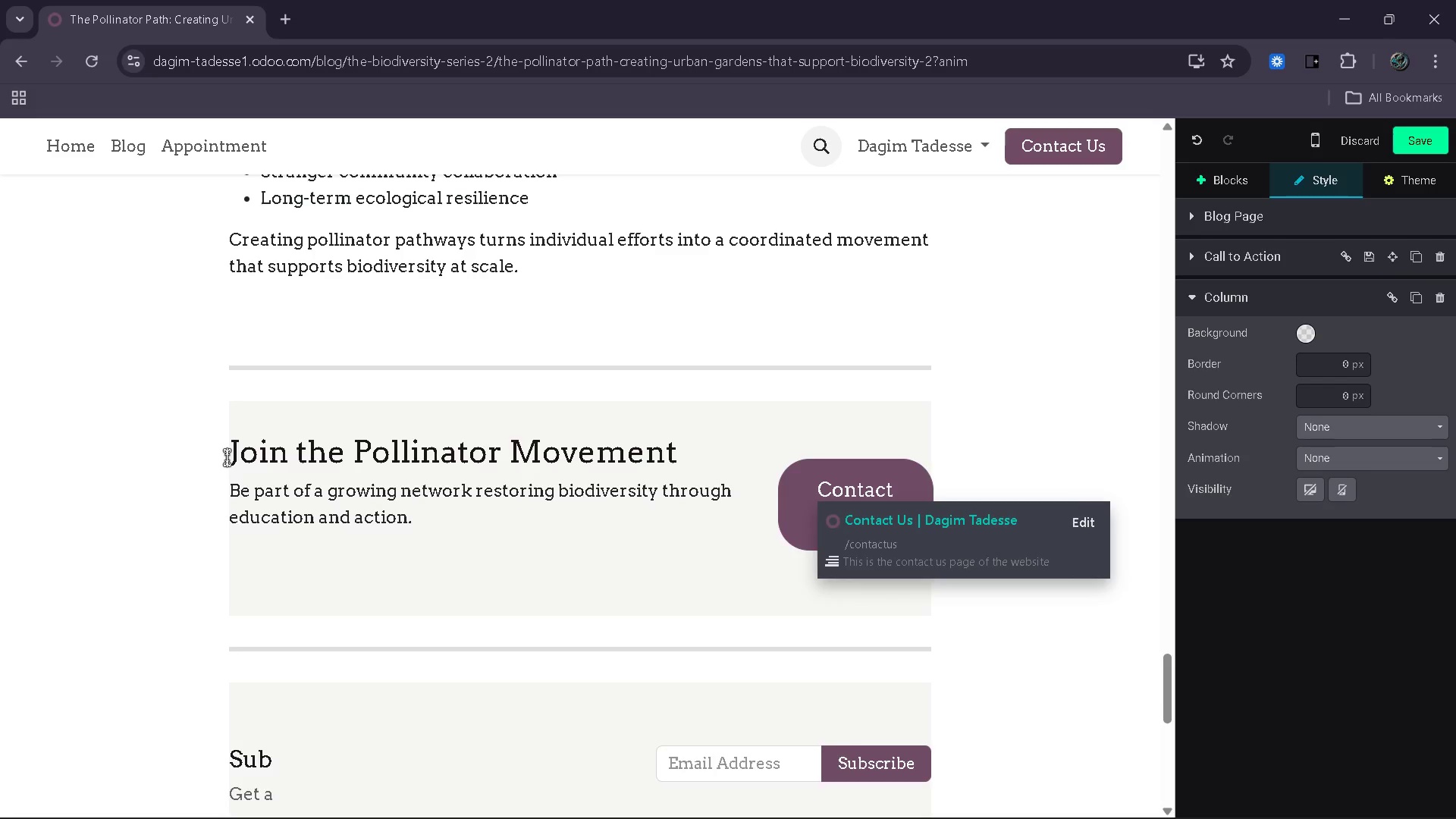 
key(Backspace)
 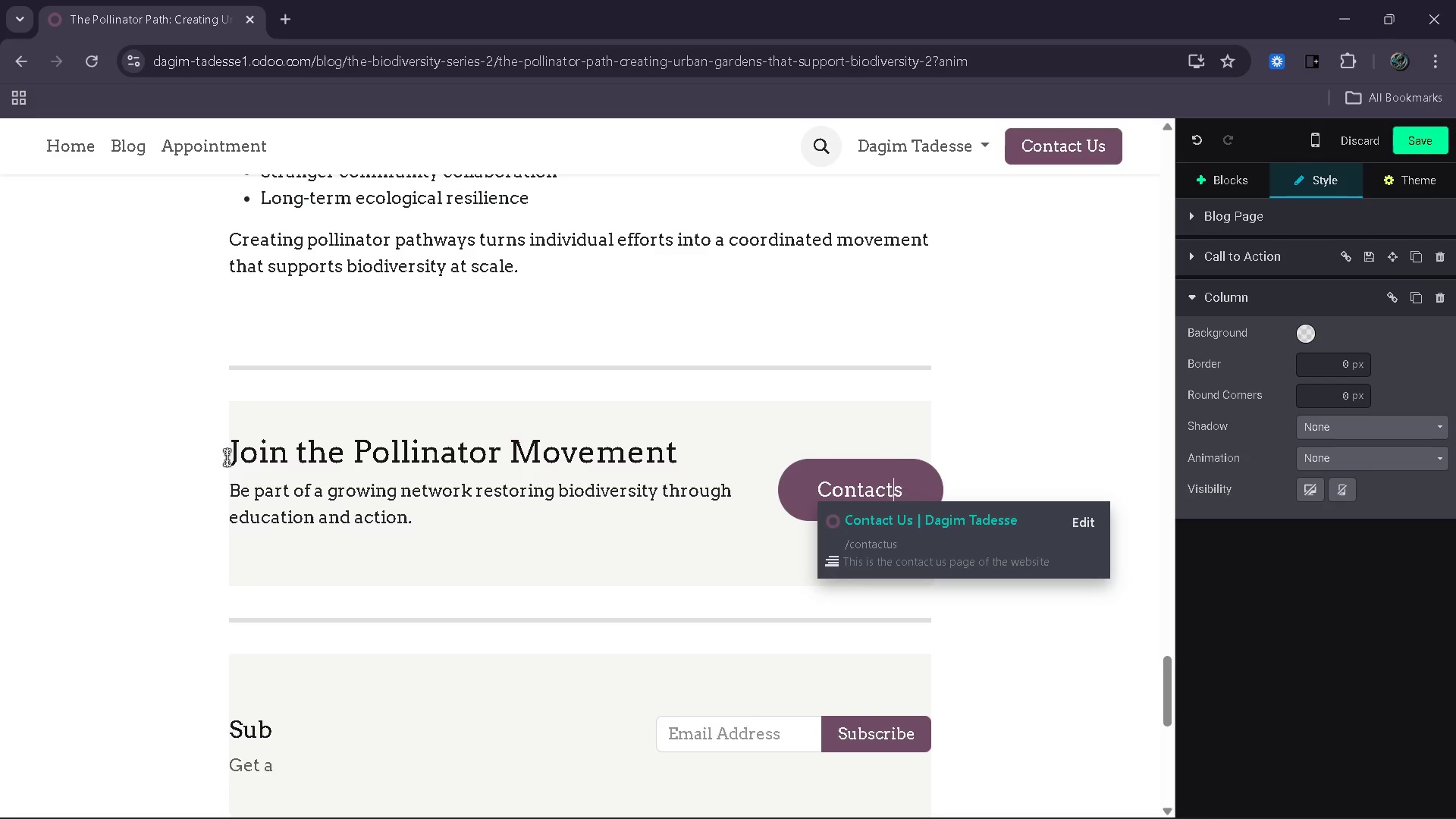 
key(Backspace)
 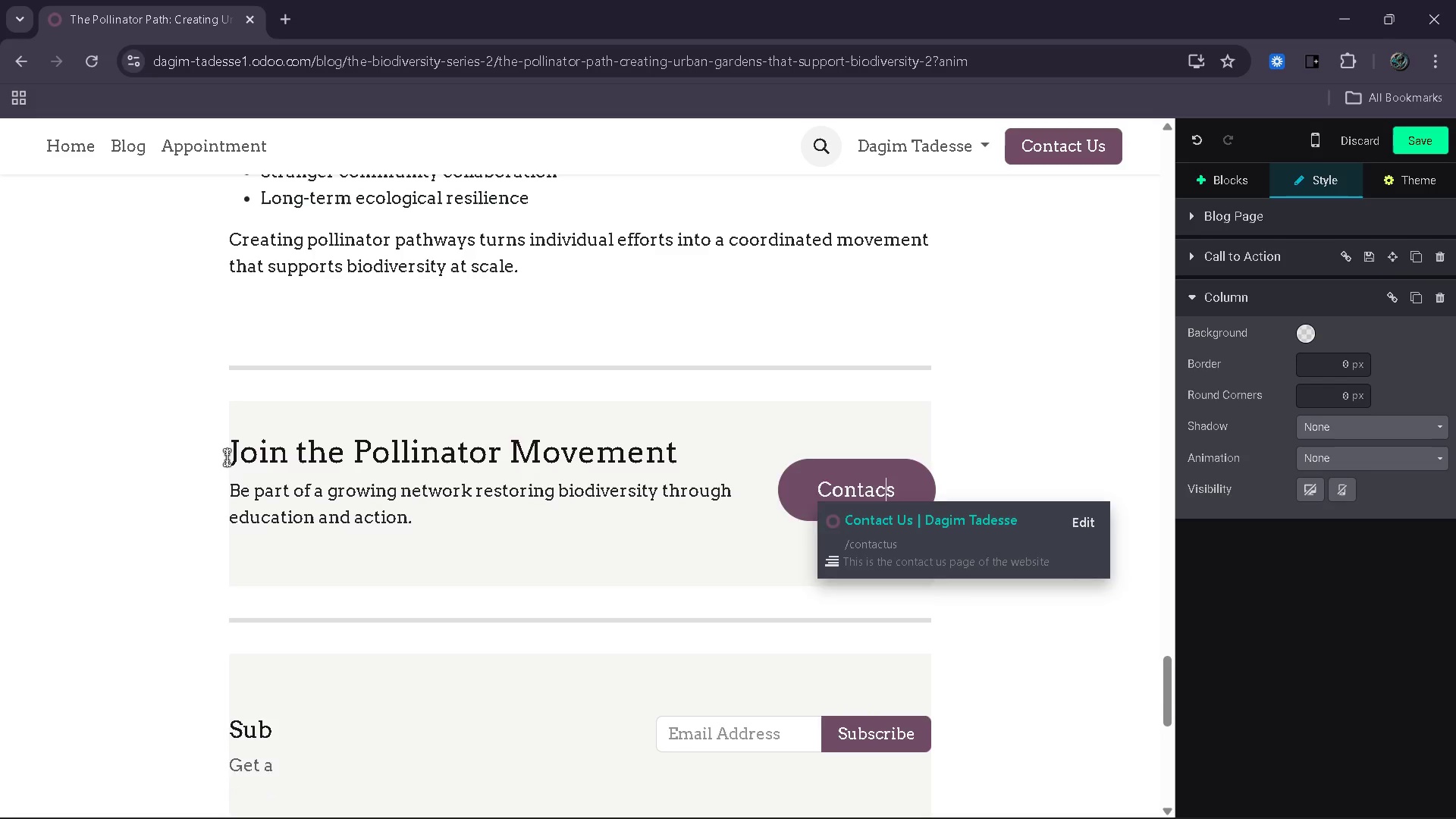 
key(Backspace)
 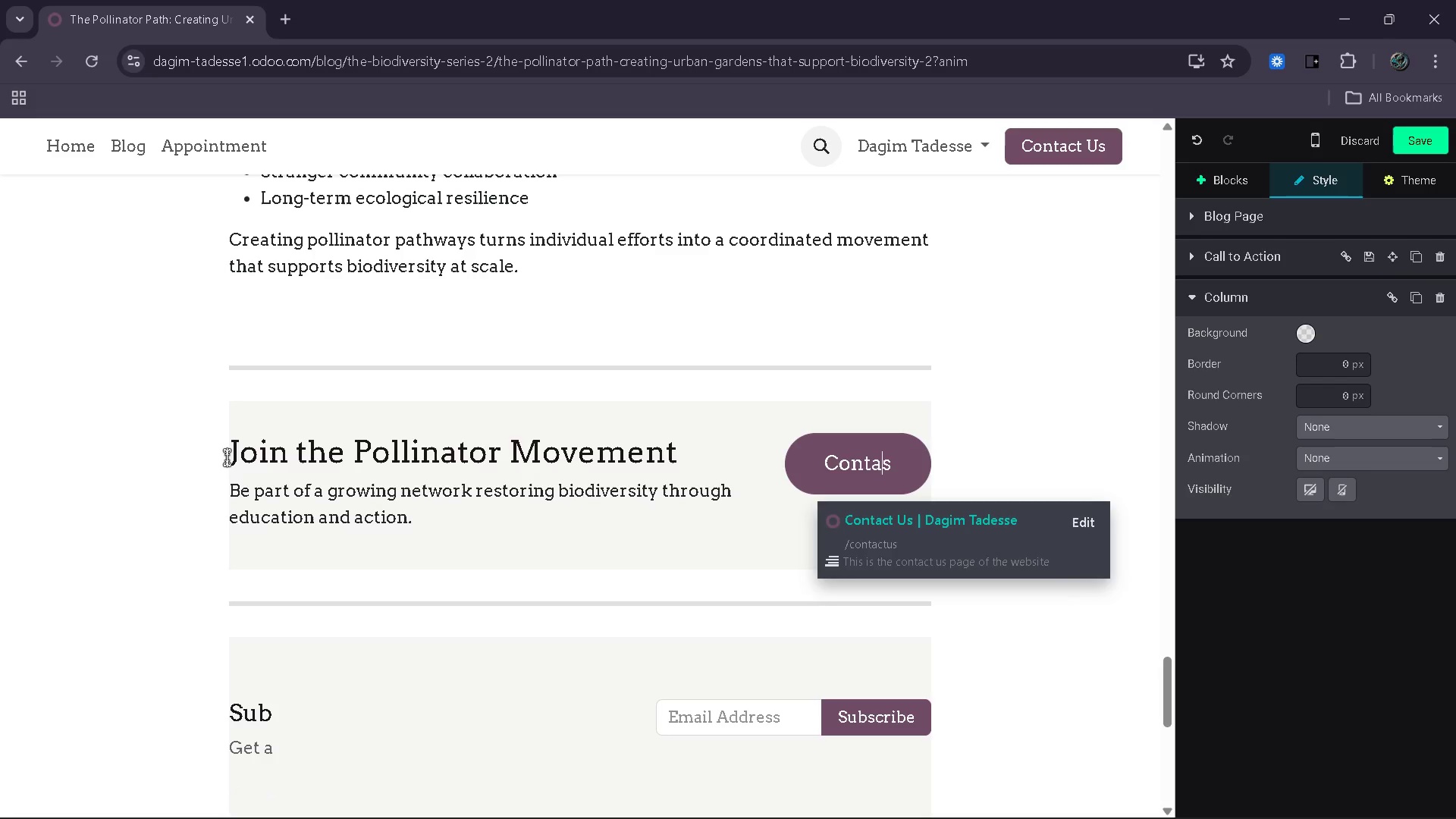 
key(Backspace)
 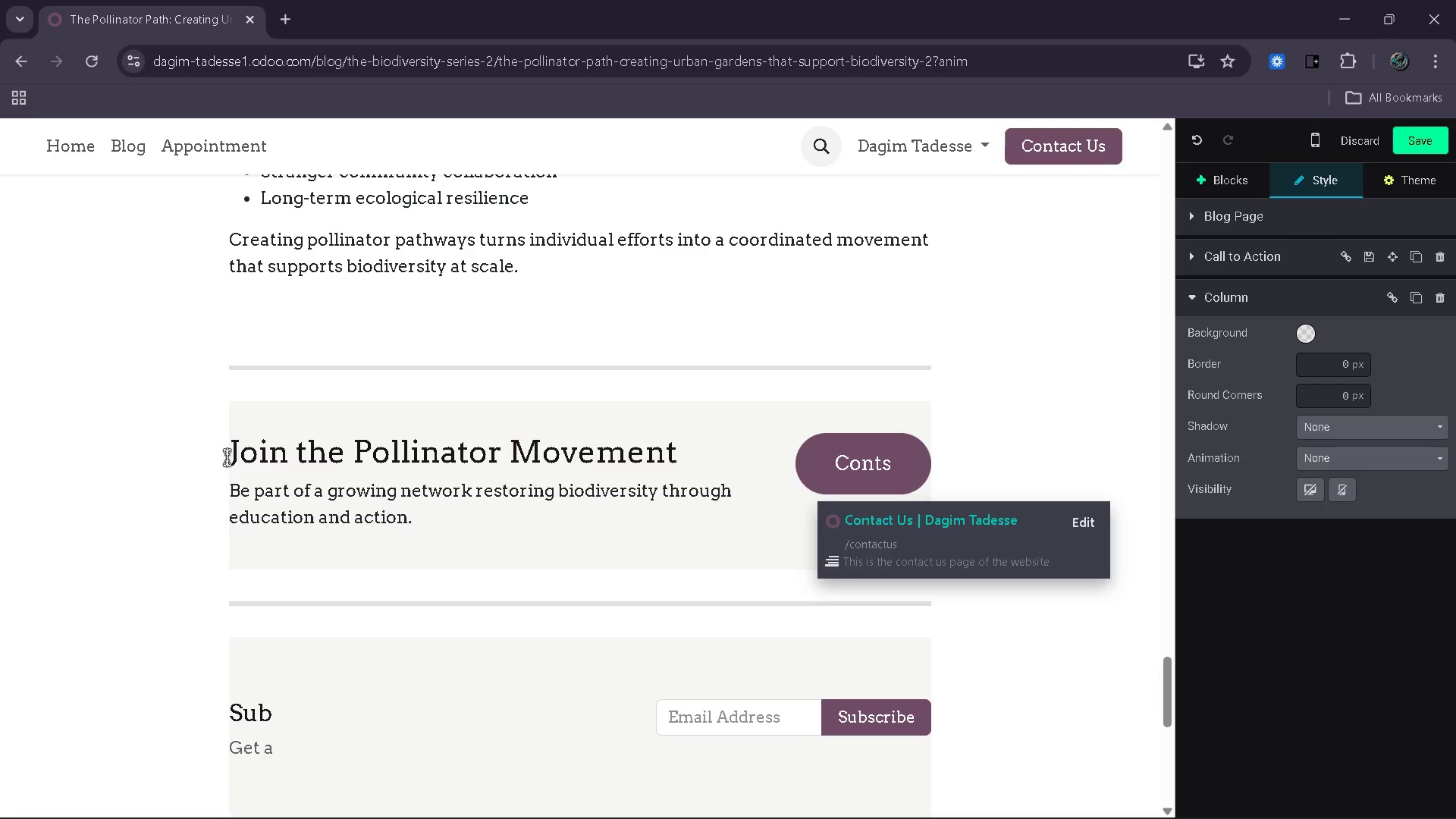 
key(ArrowDown)
 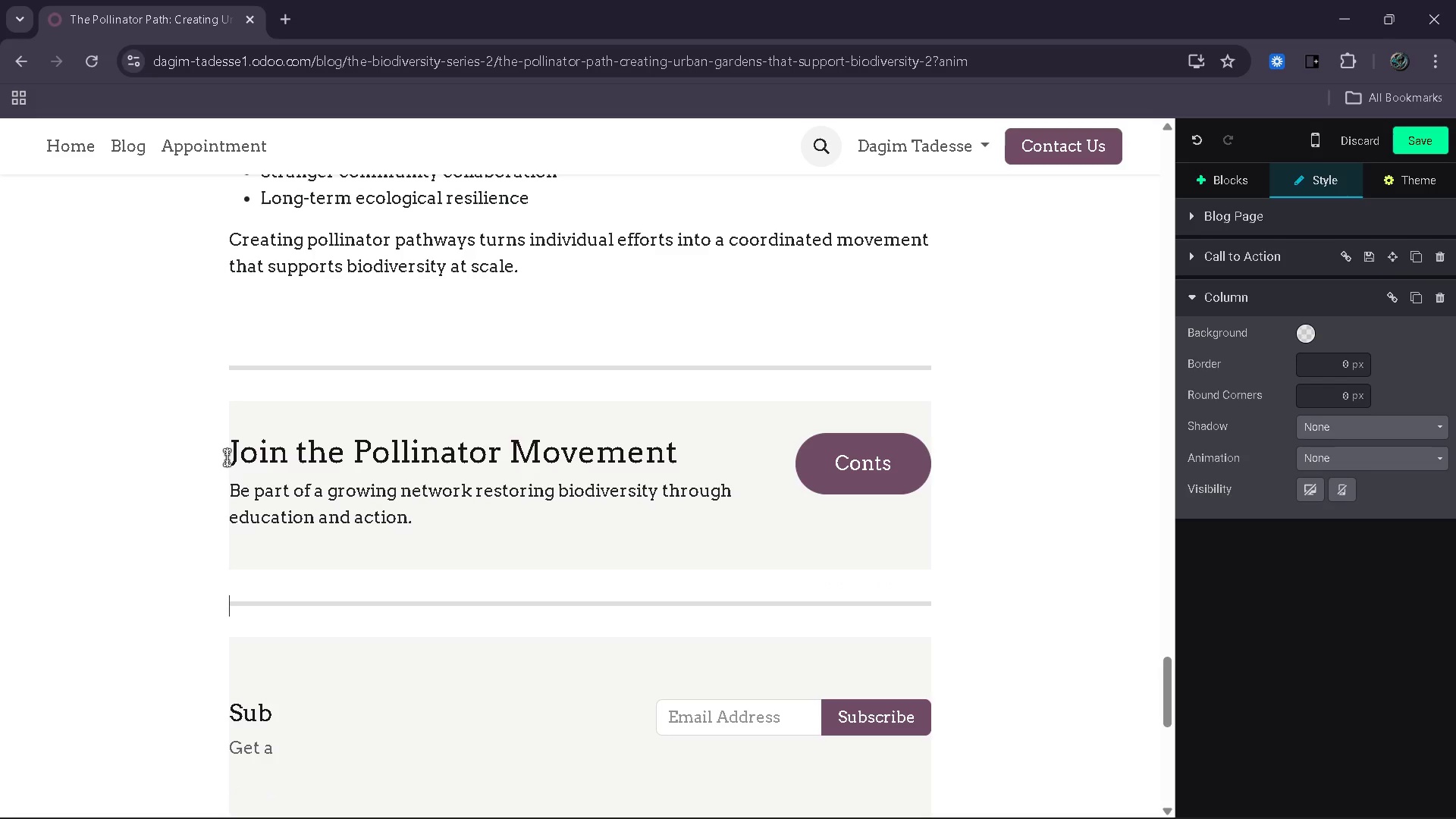 
key(Backspace)
 